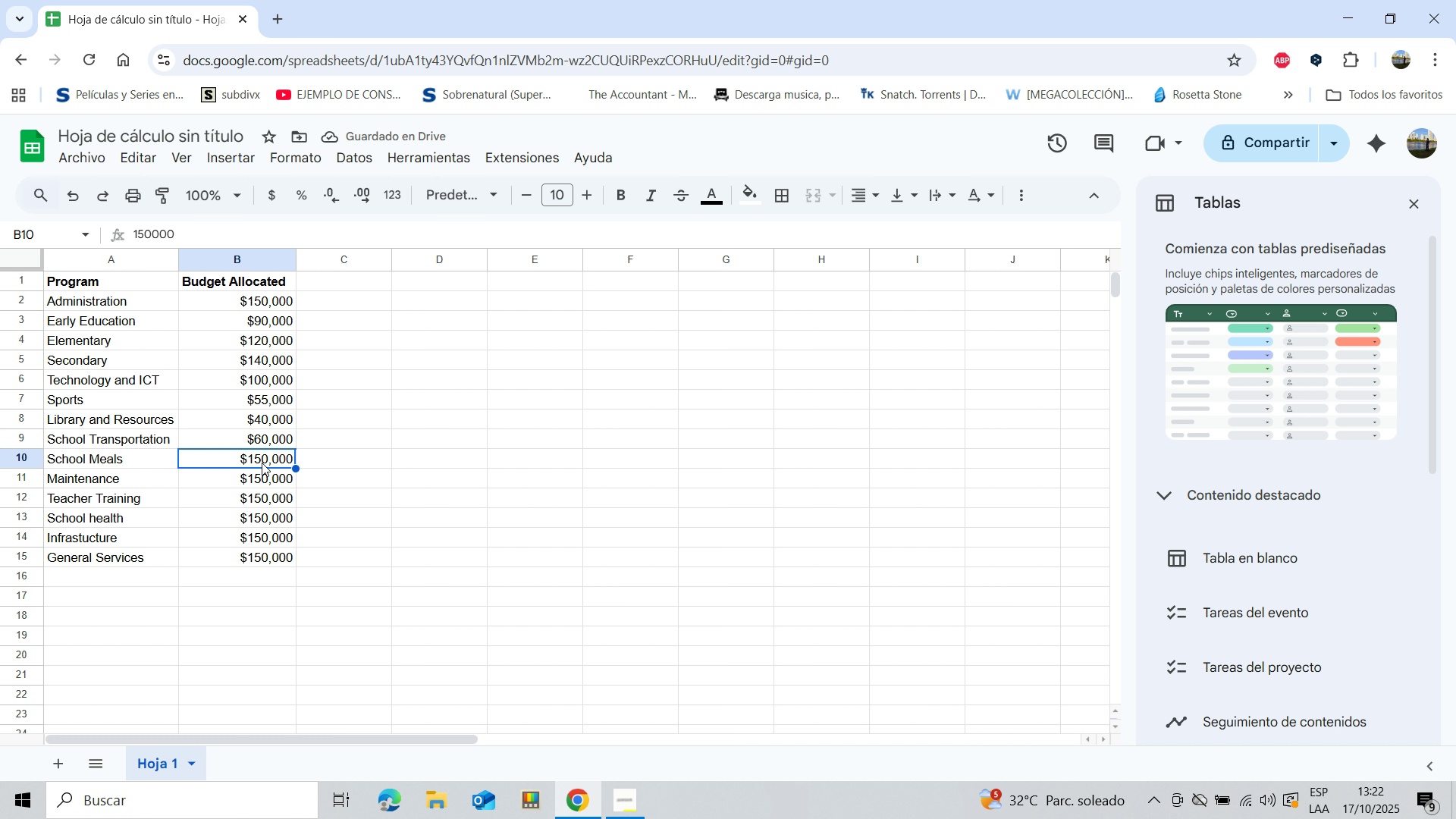 
type(80000)
 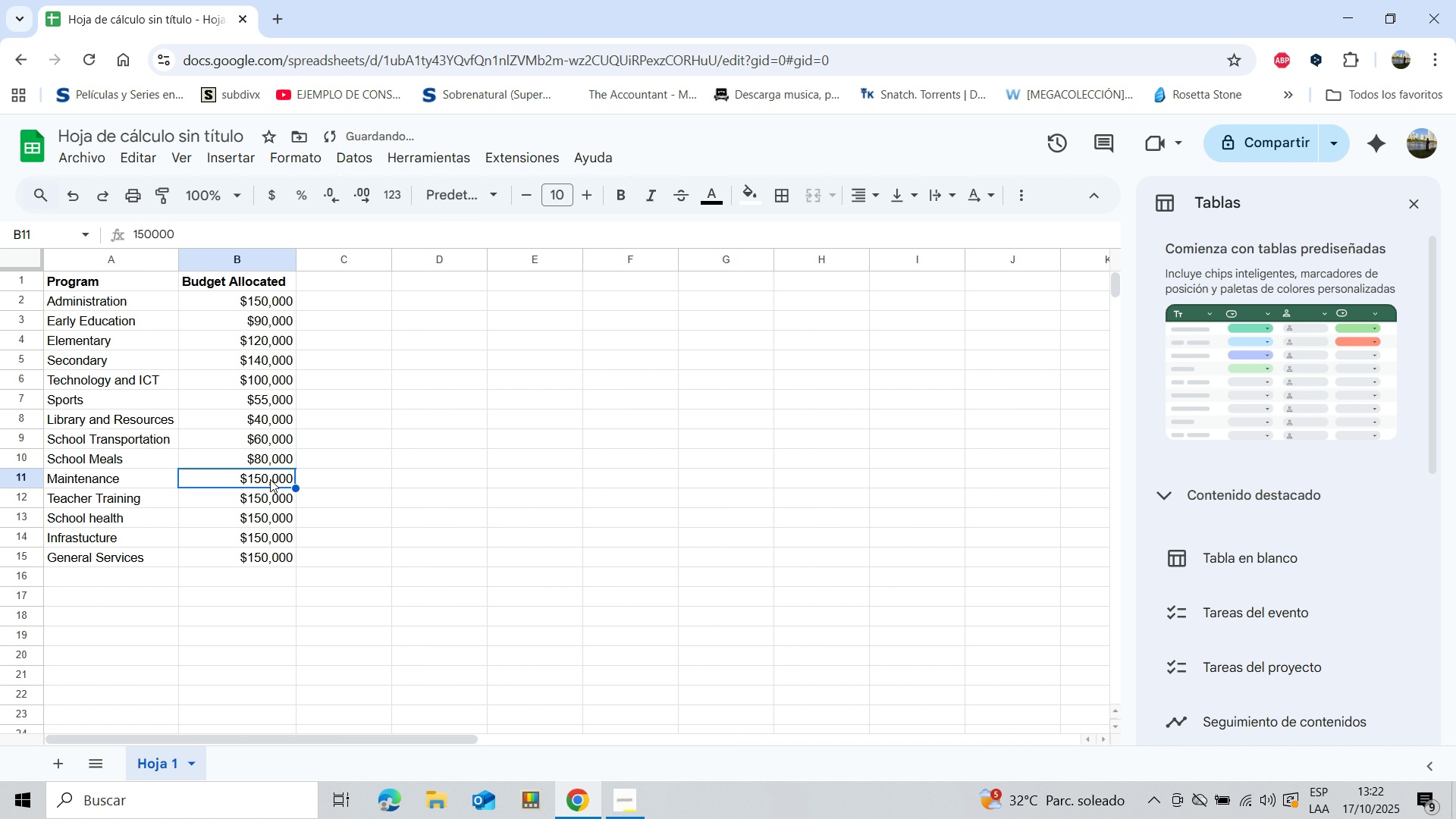 
left_click([270, 479])
 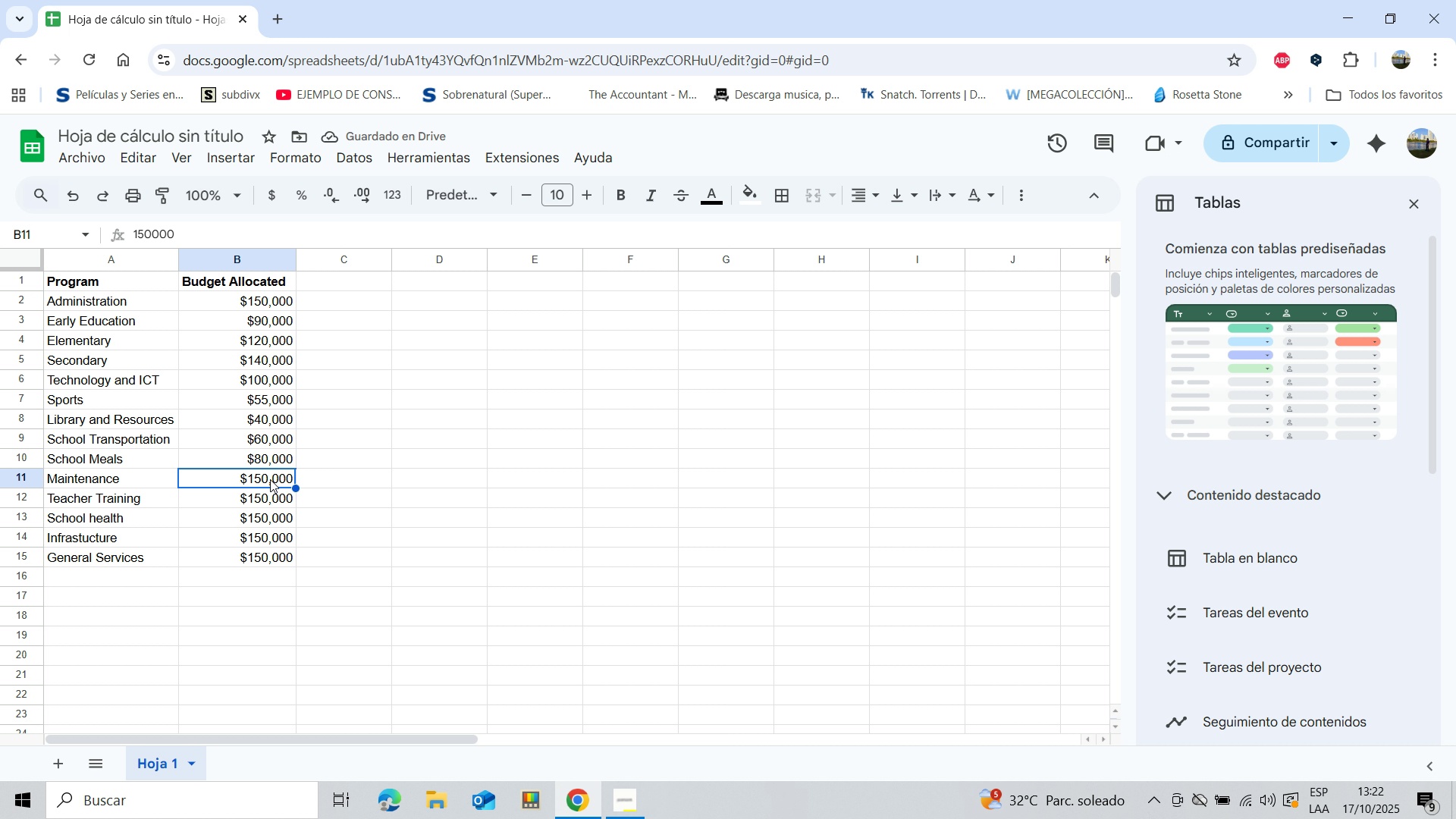 
type(70000)
 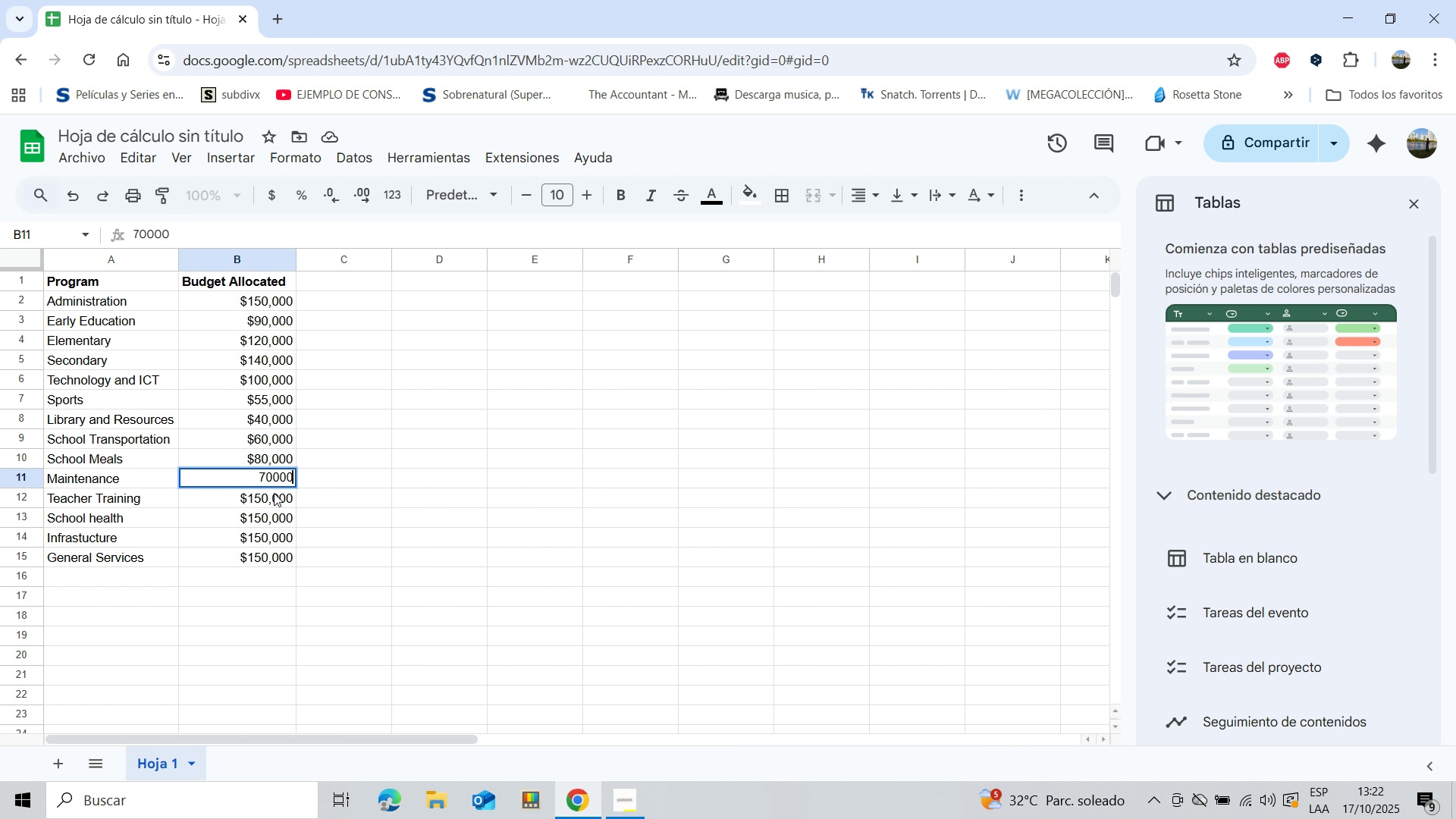 
left_click([269, 497])
 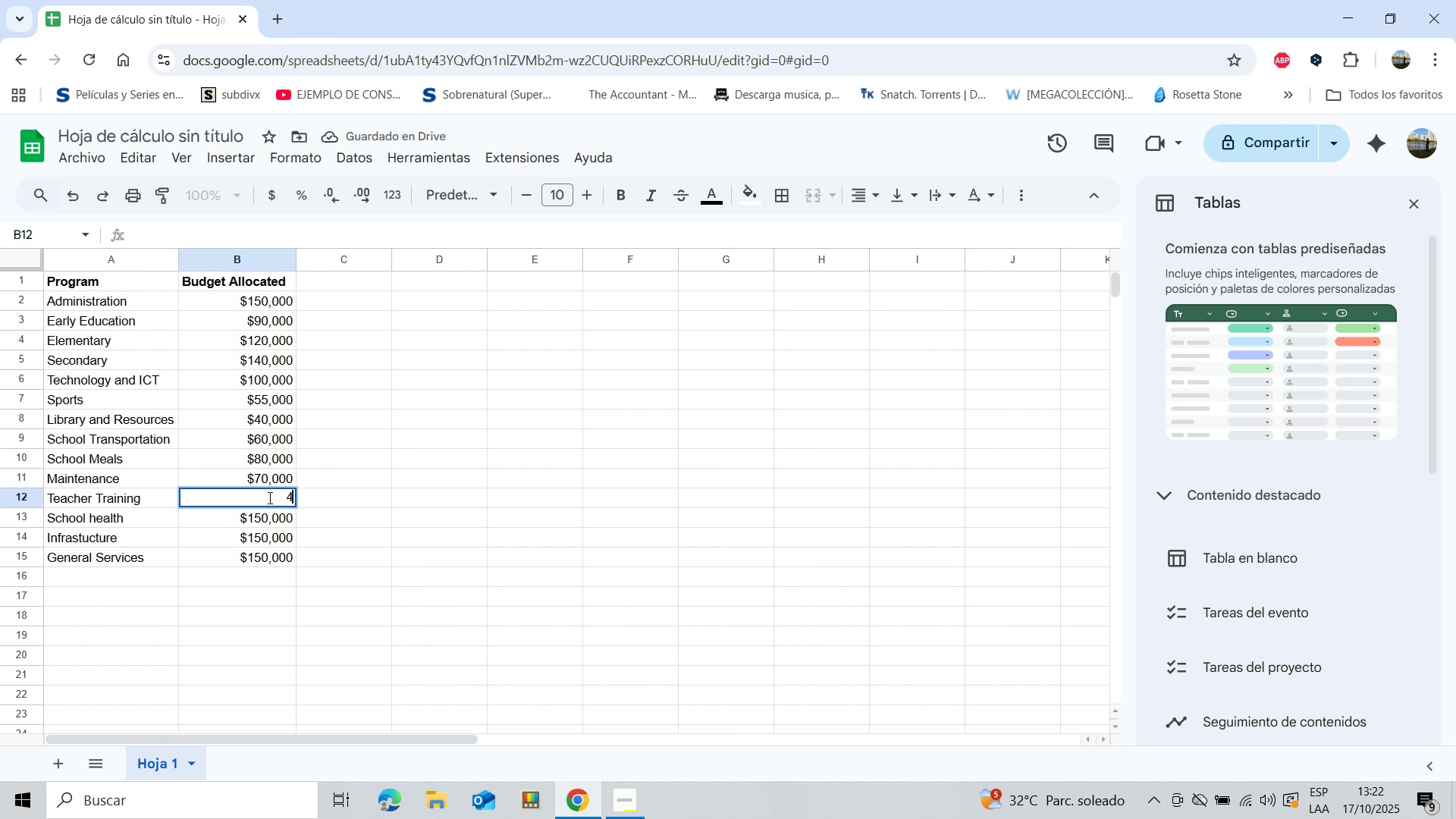 
type(45000)
 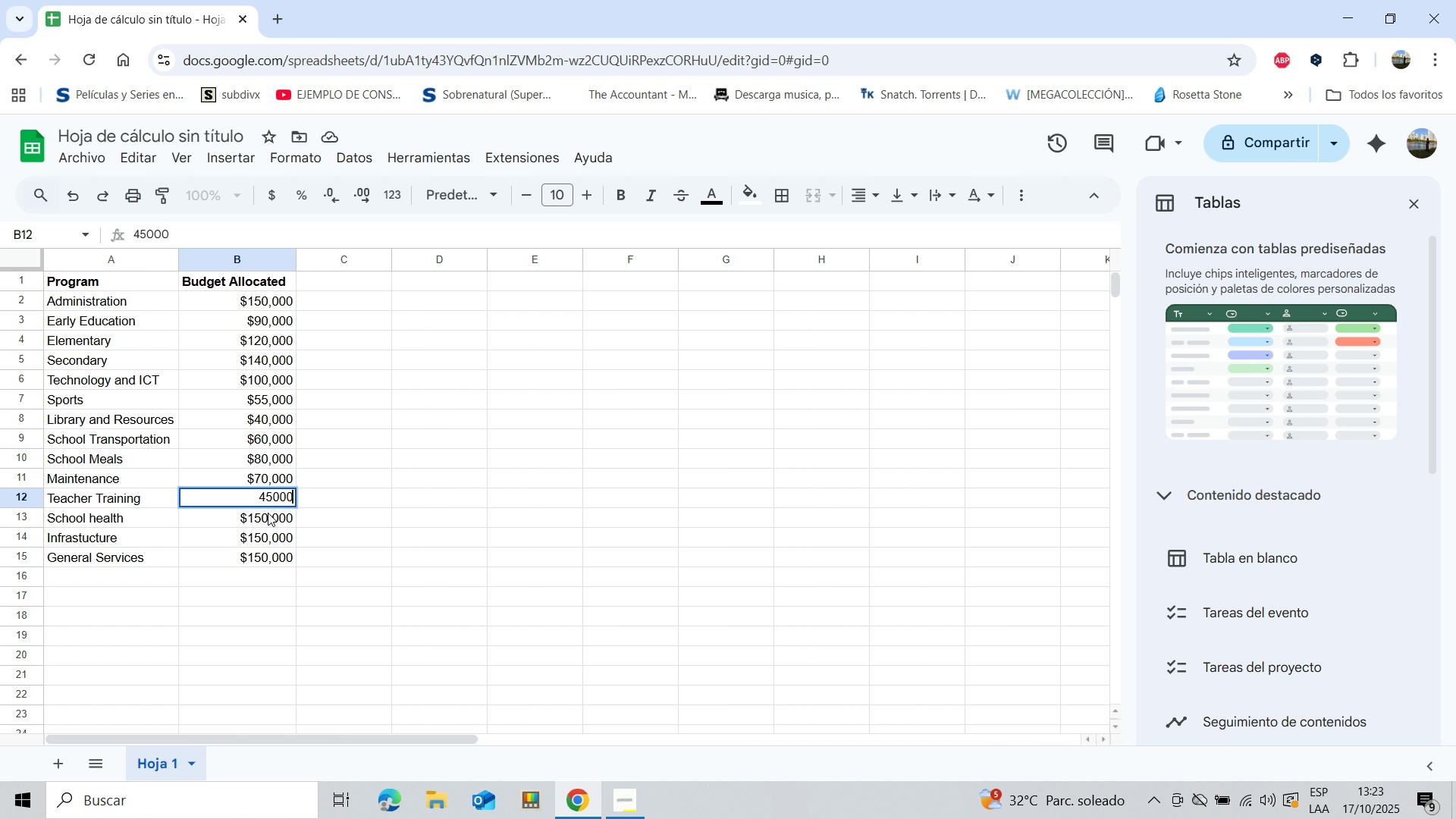 
left_click([268, 520])
 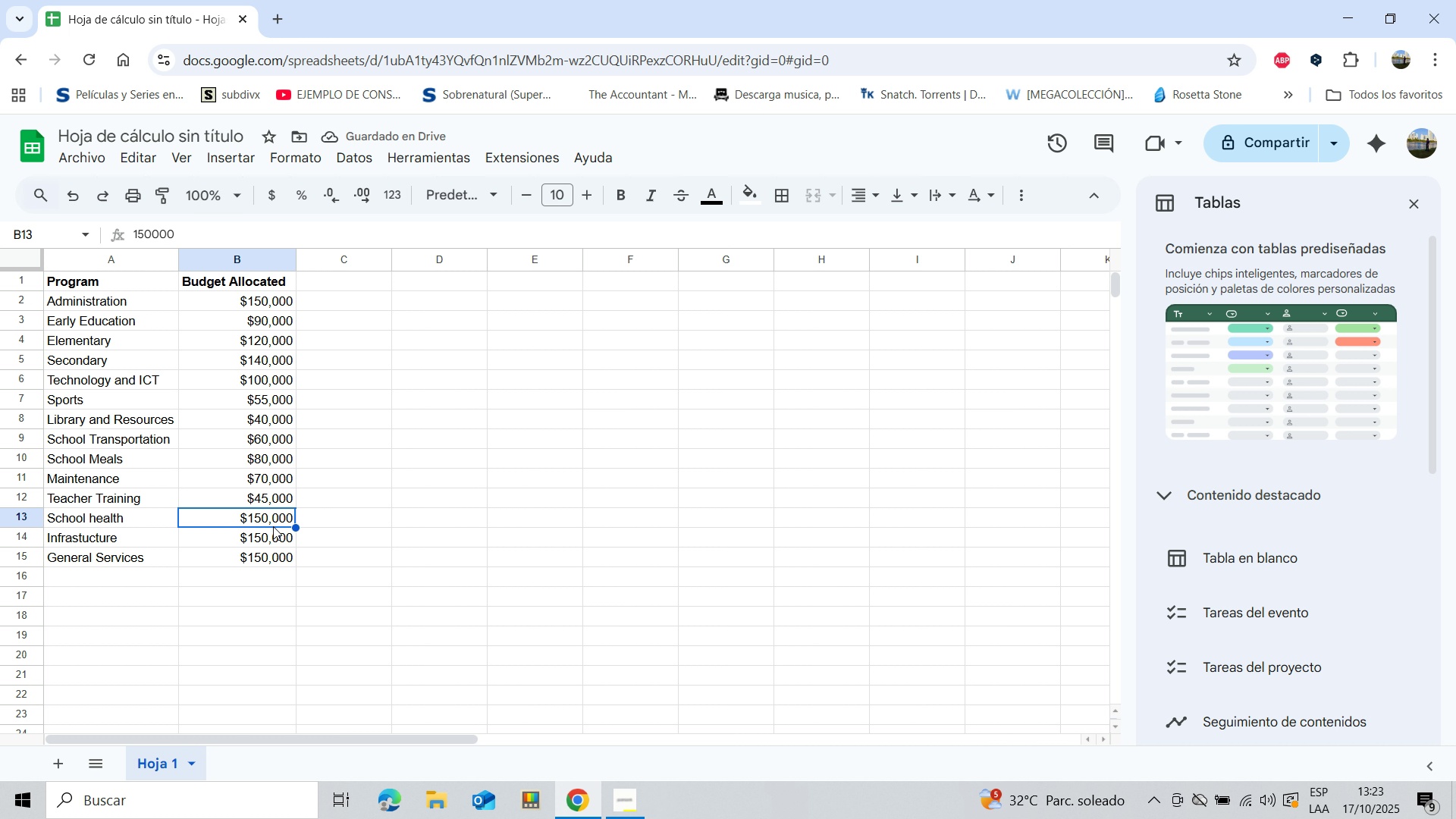 
type(50000)
 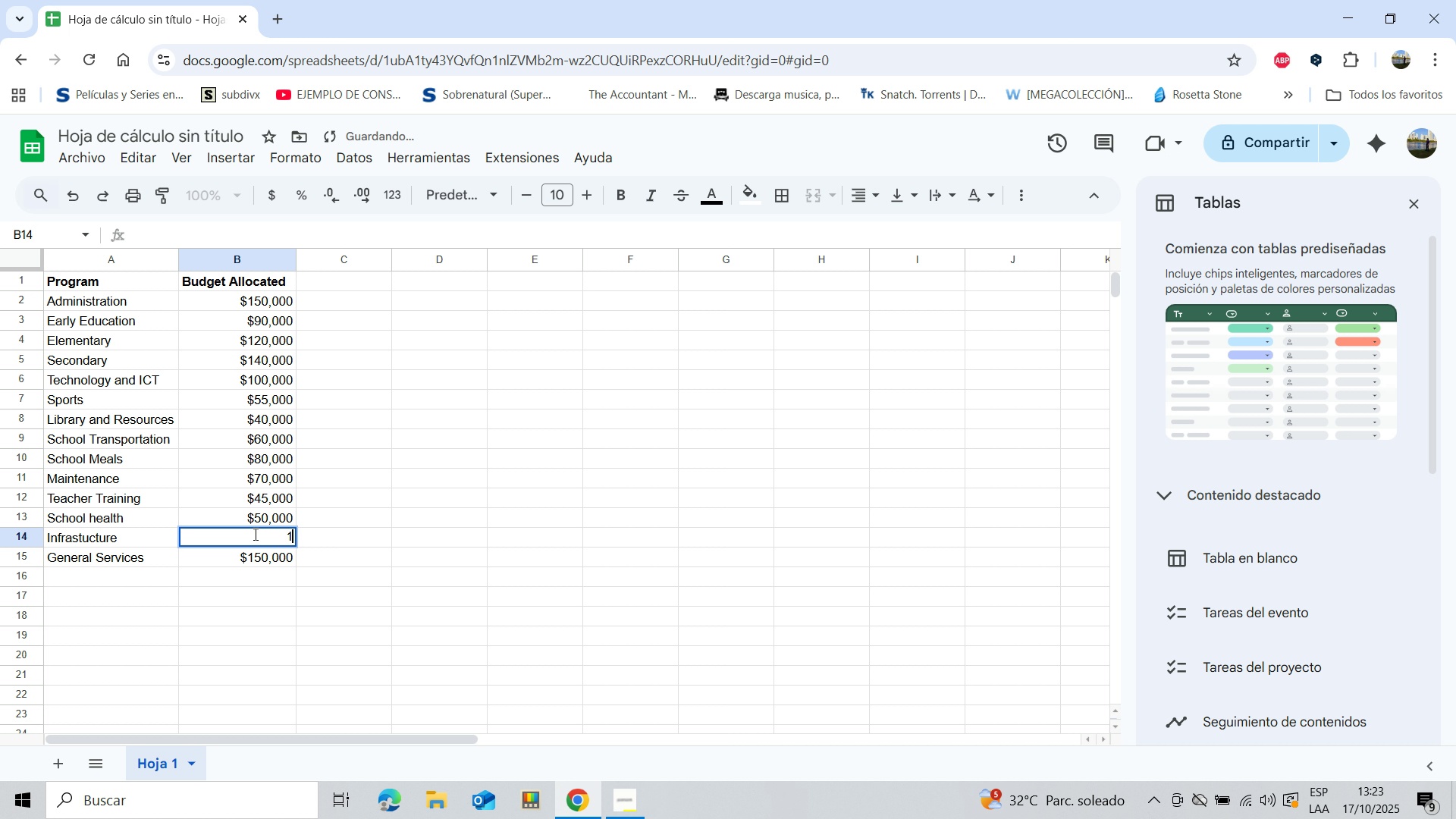 
type(130000)
 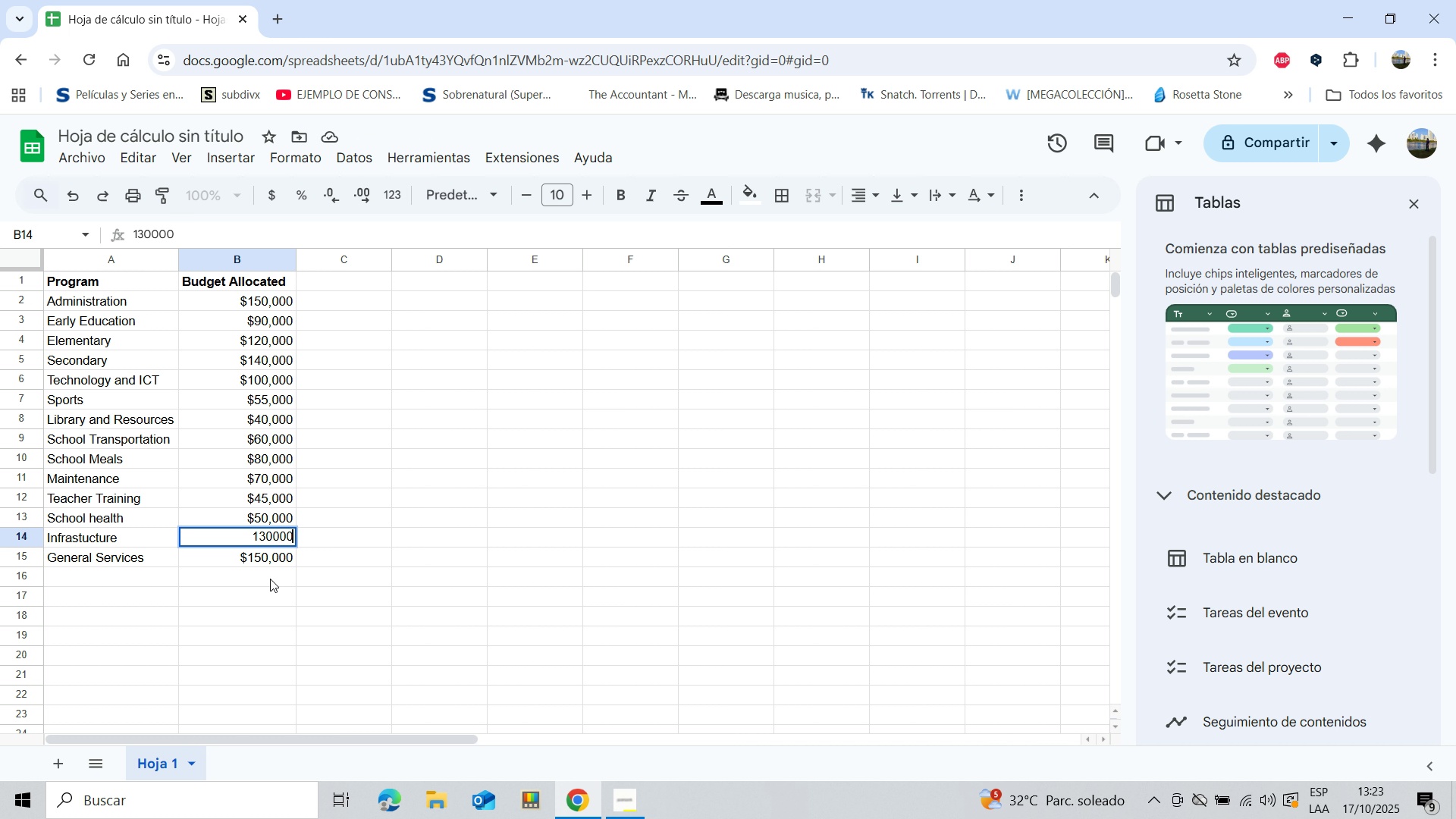 
left_click([254, 560])
 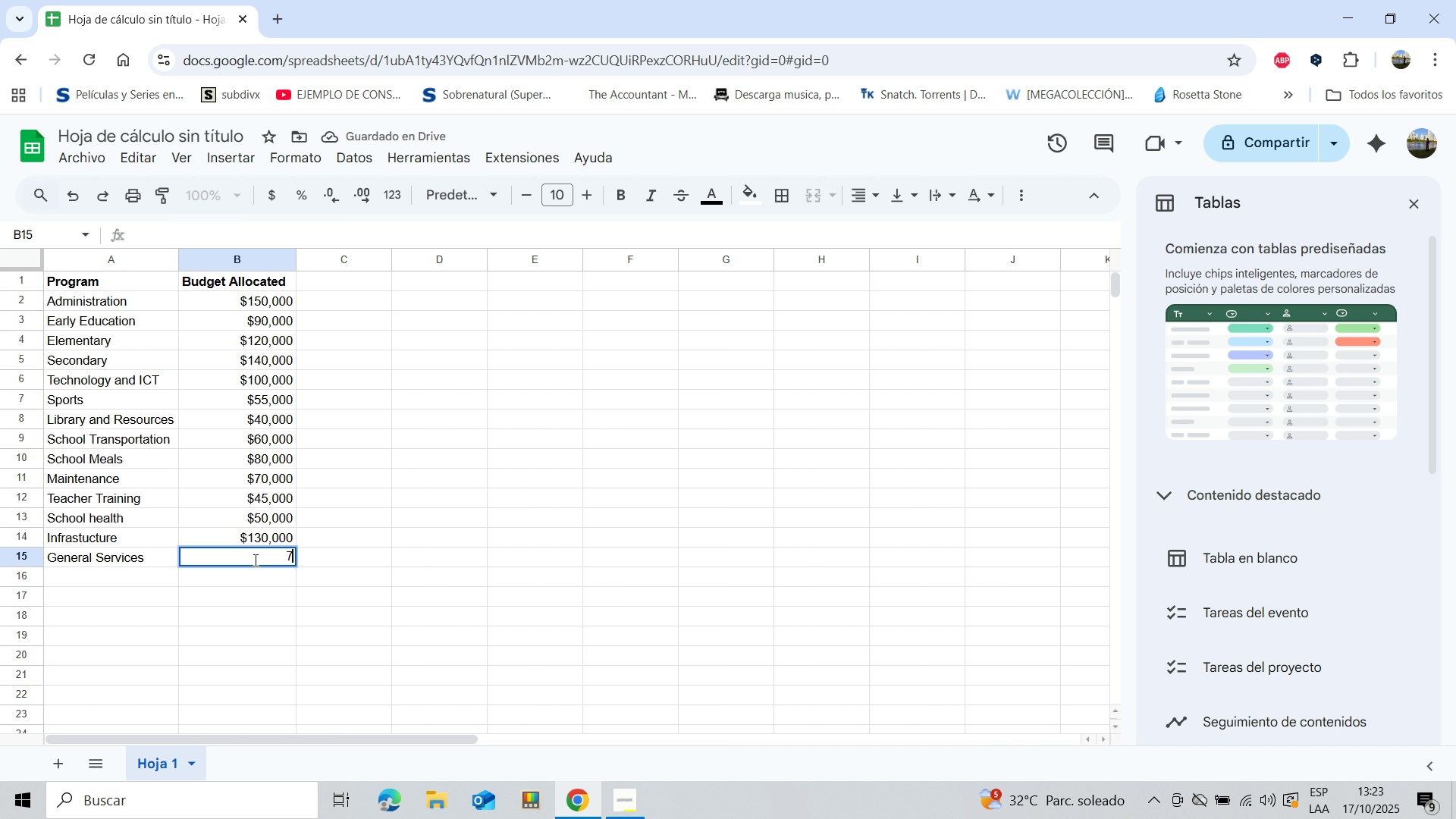 
type(75000)
 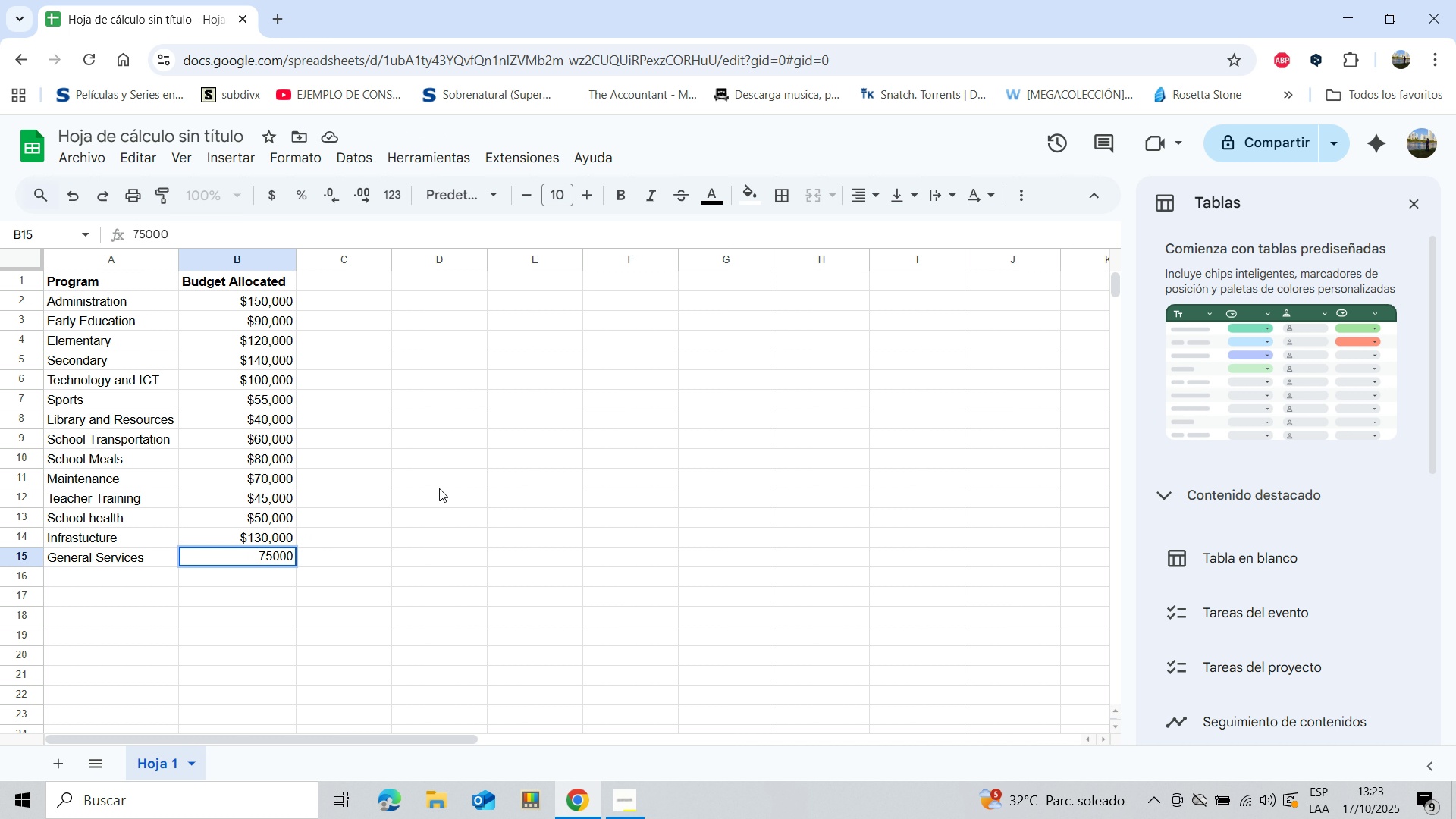 
left_click([499, 475])
 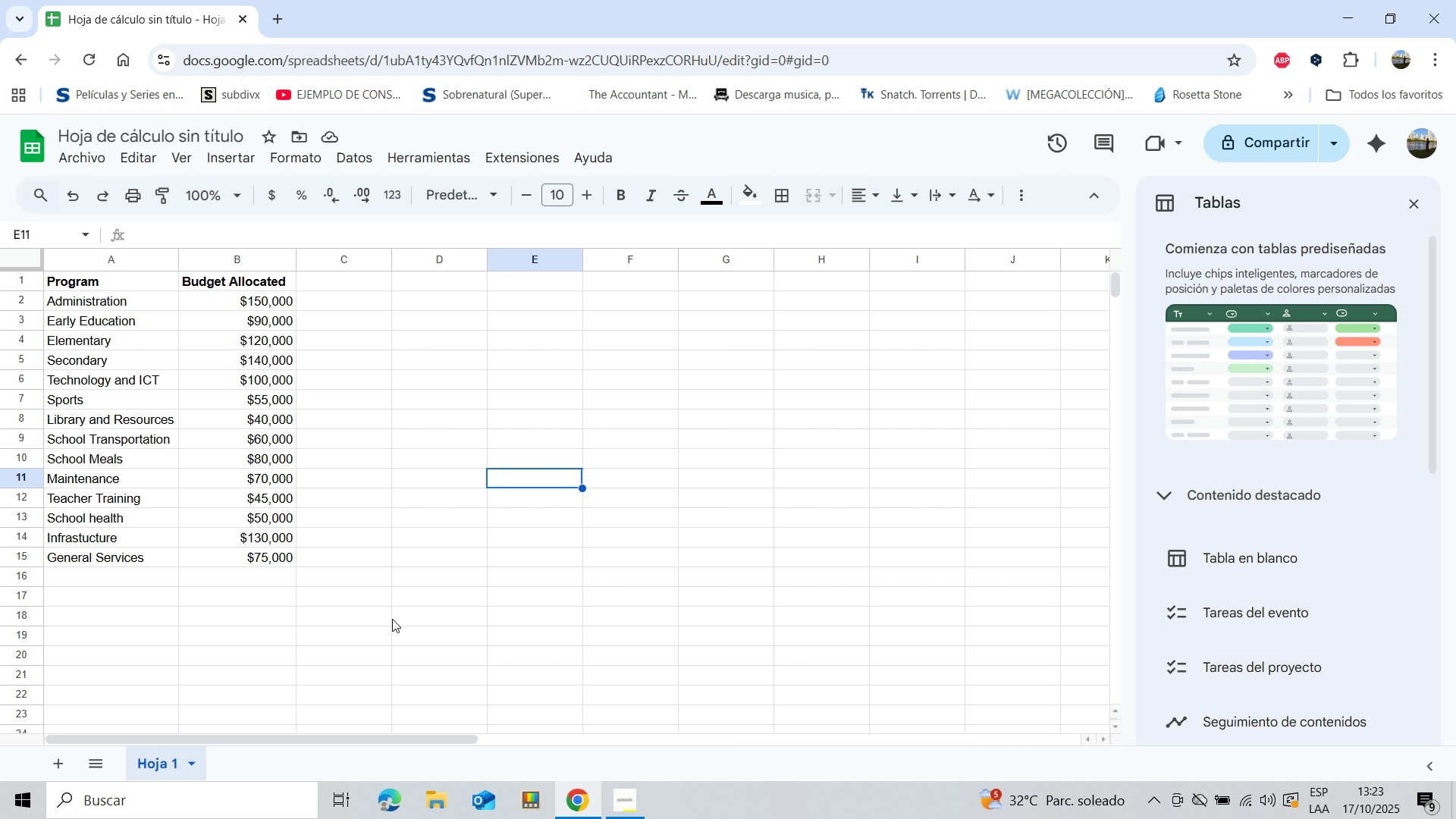 
wait(8.03)
 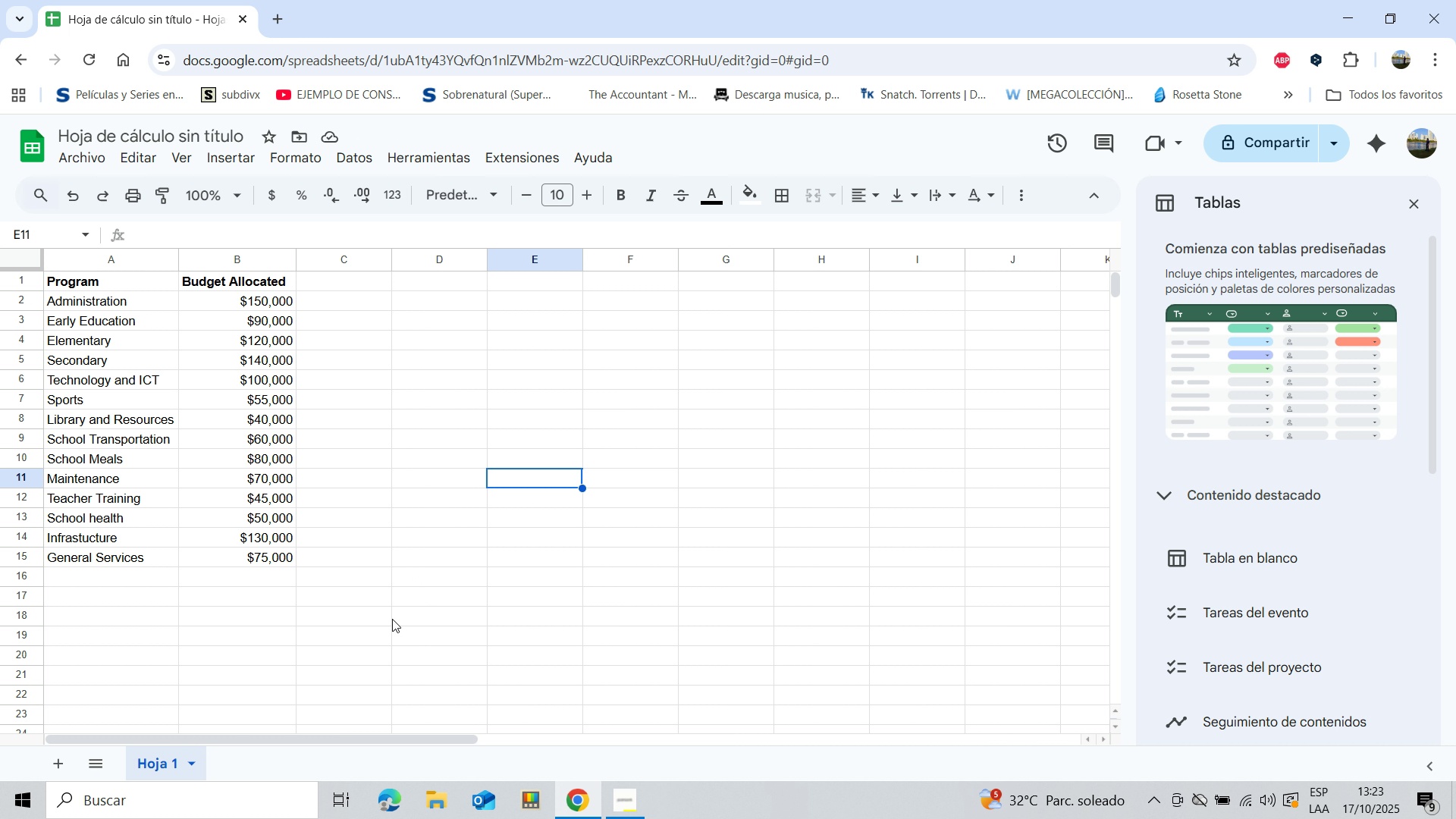 
double_click([165, 761])
 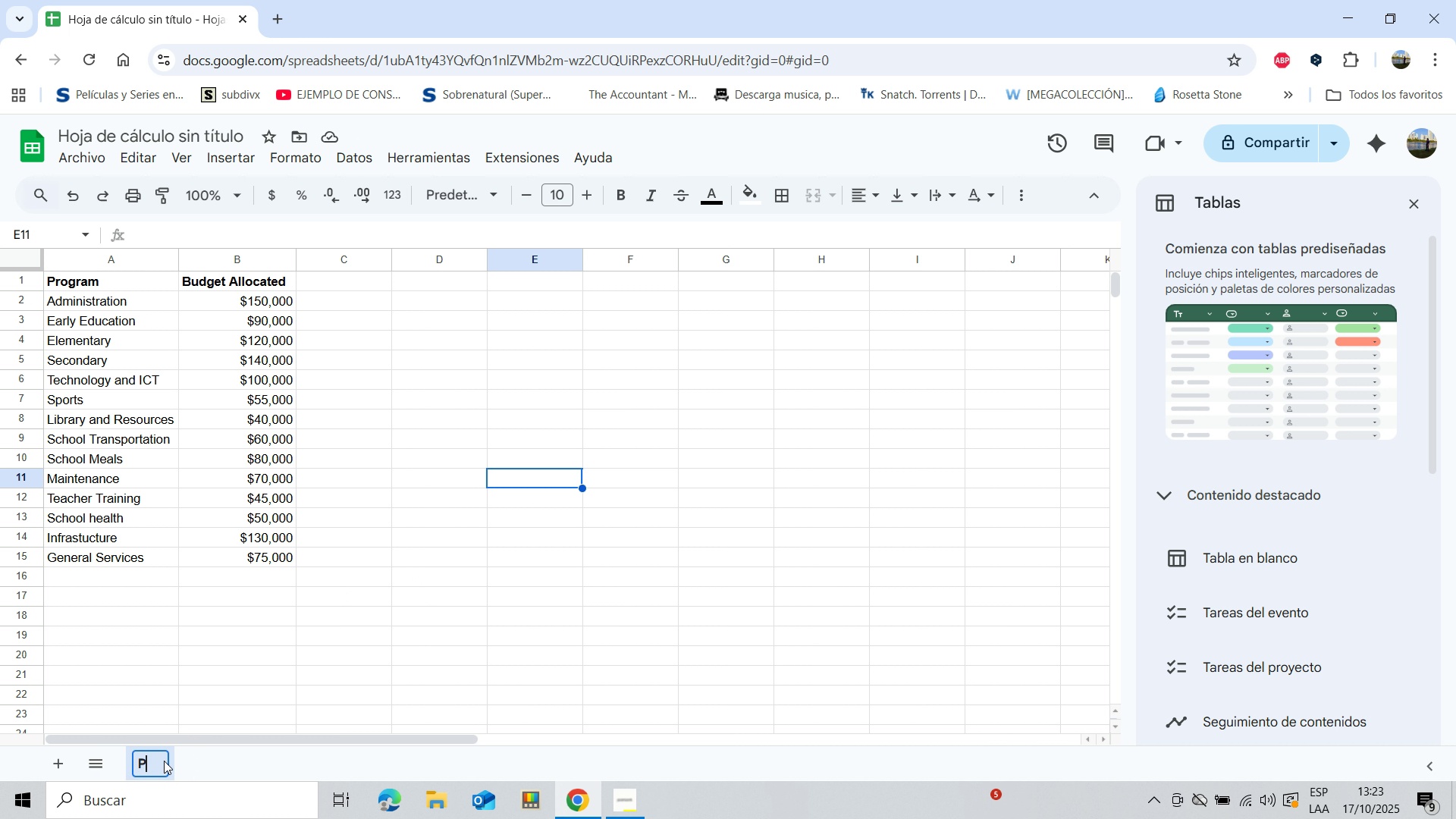 
type(Programs)
 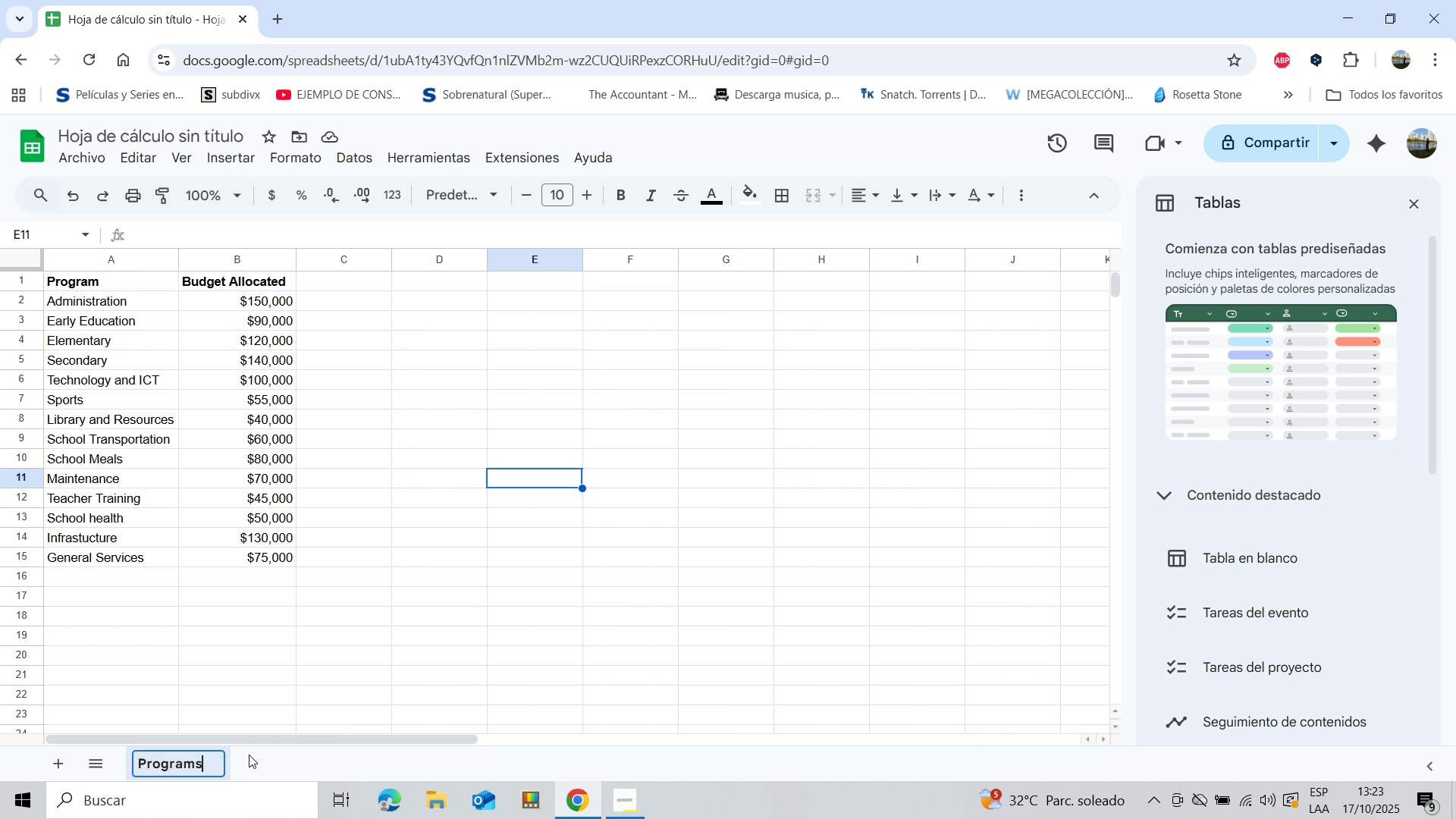 
left_click([269, 675])
 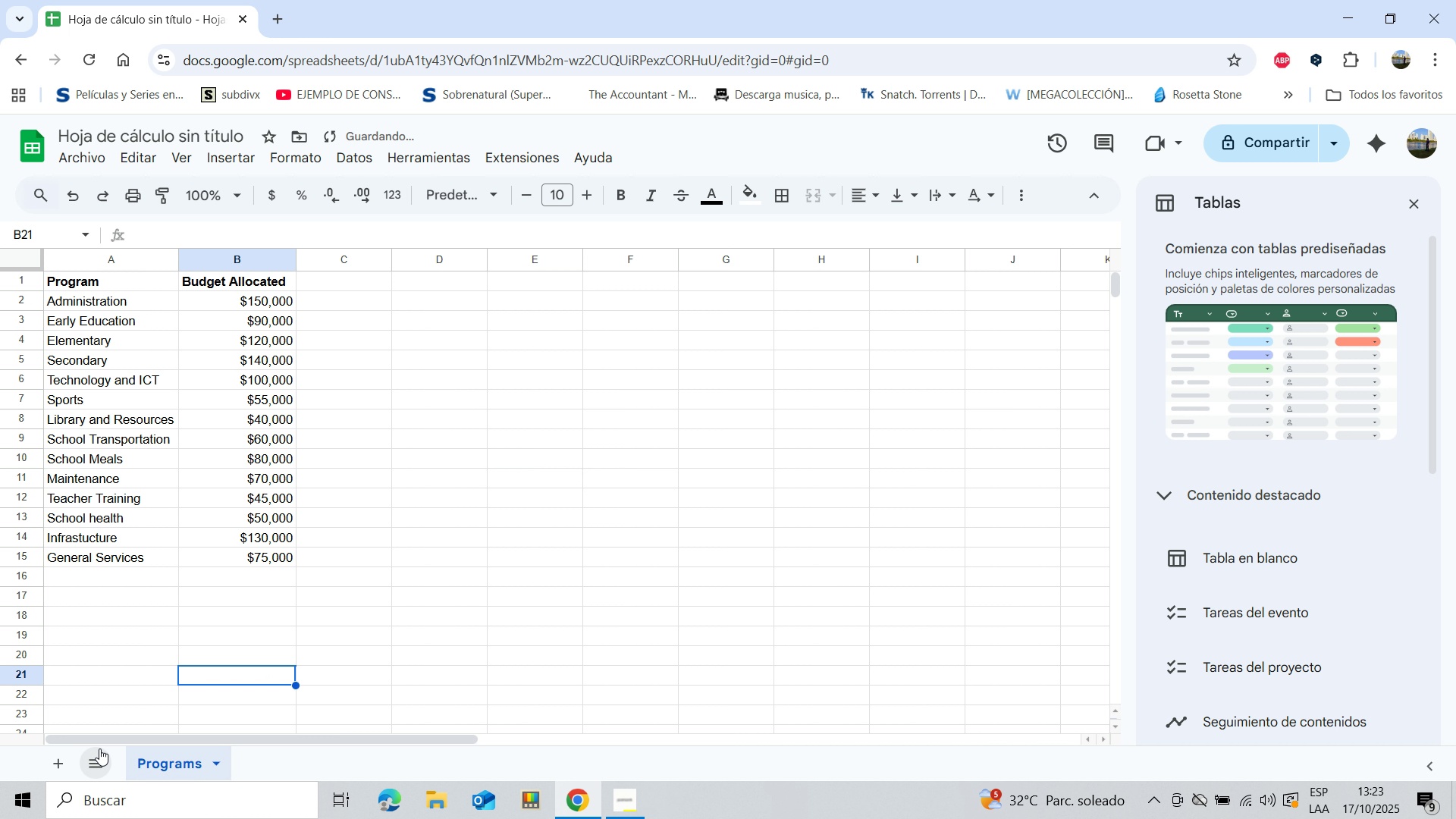 
mouse_move([59, 775])
 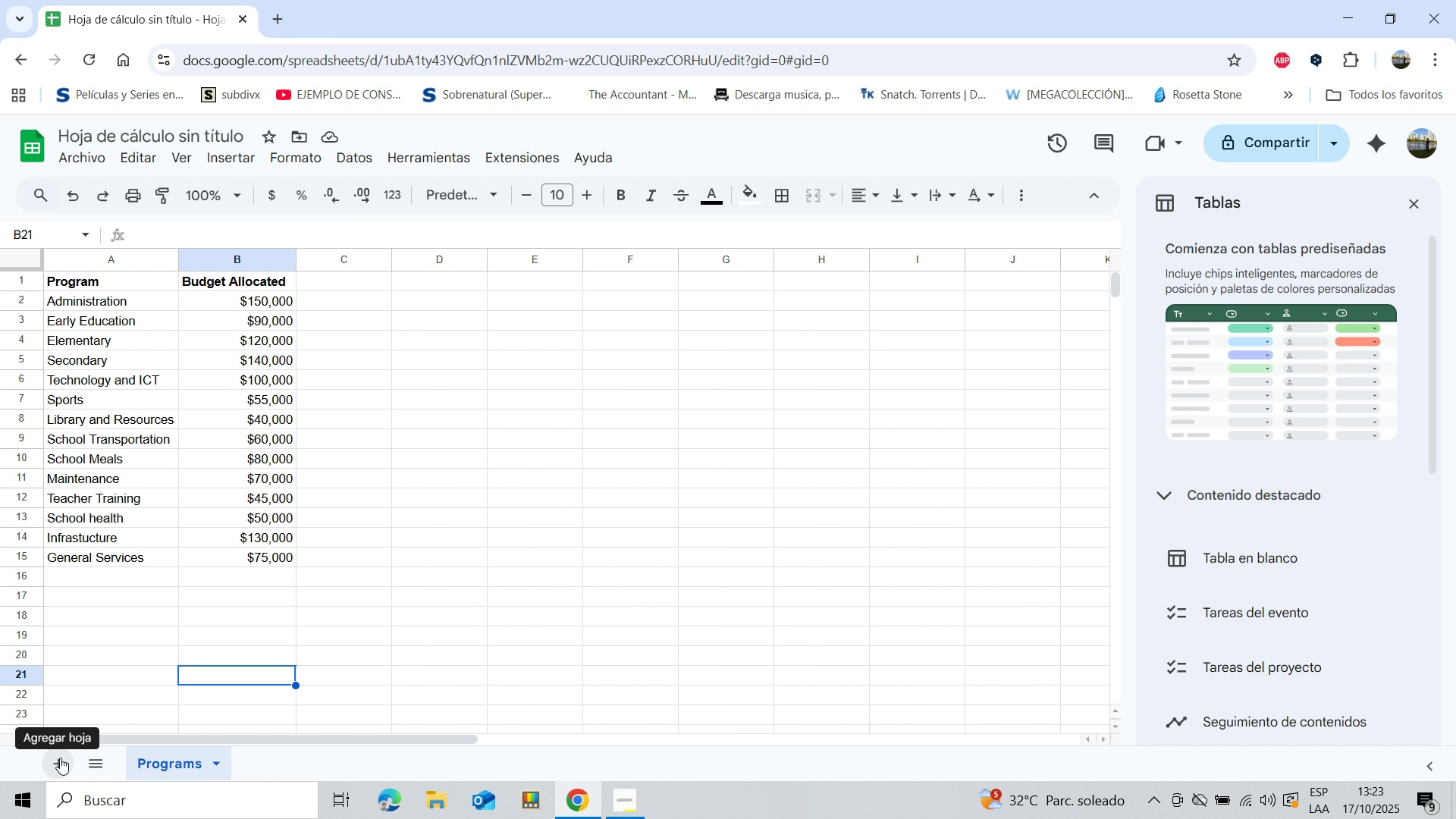 
left_click([60, 758])
 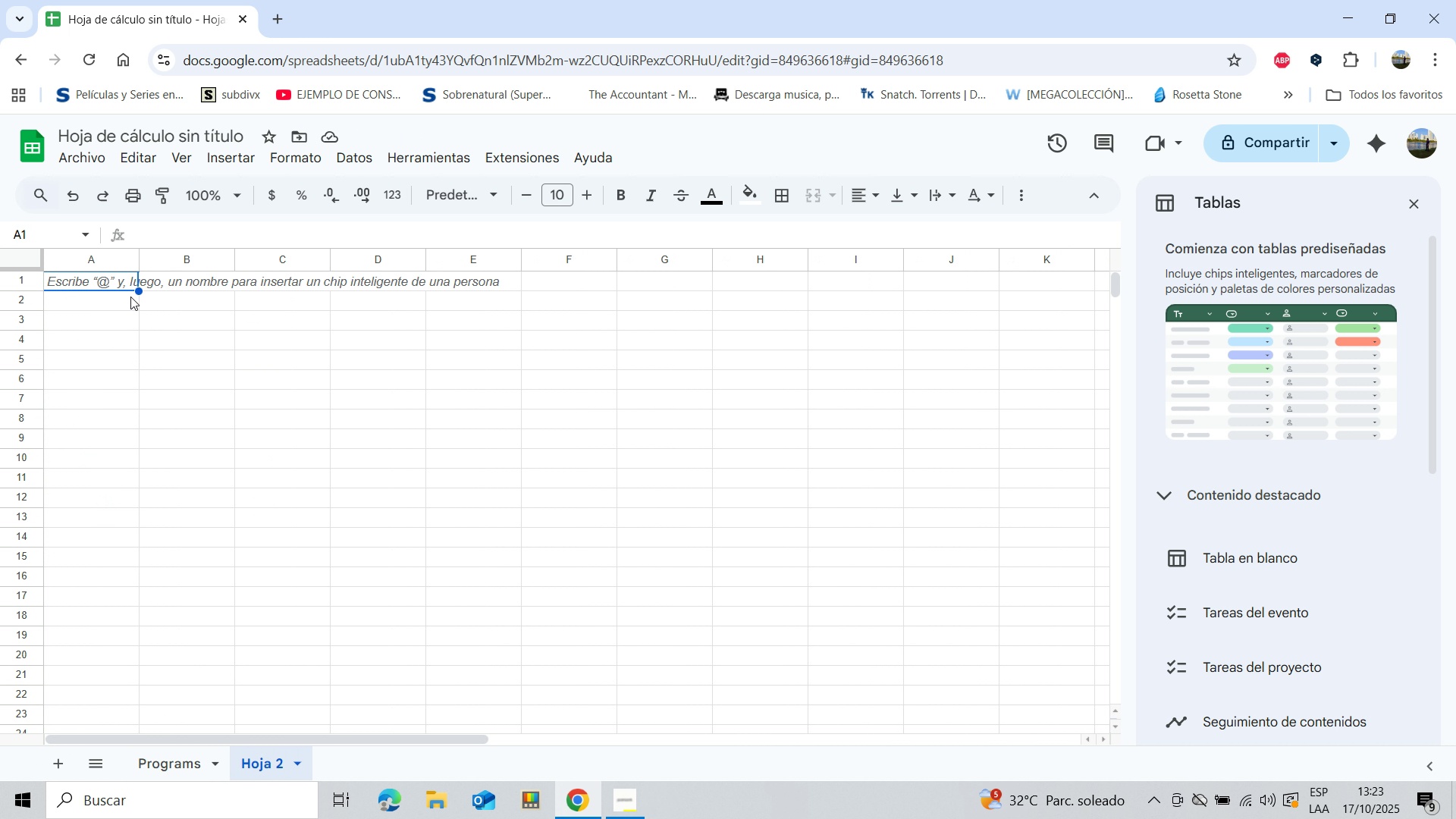 
wait(7.79)
 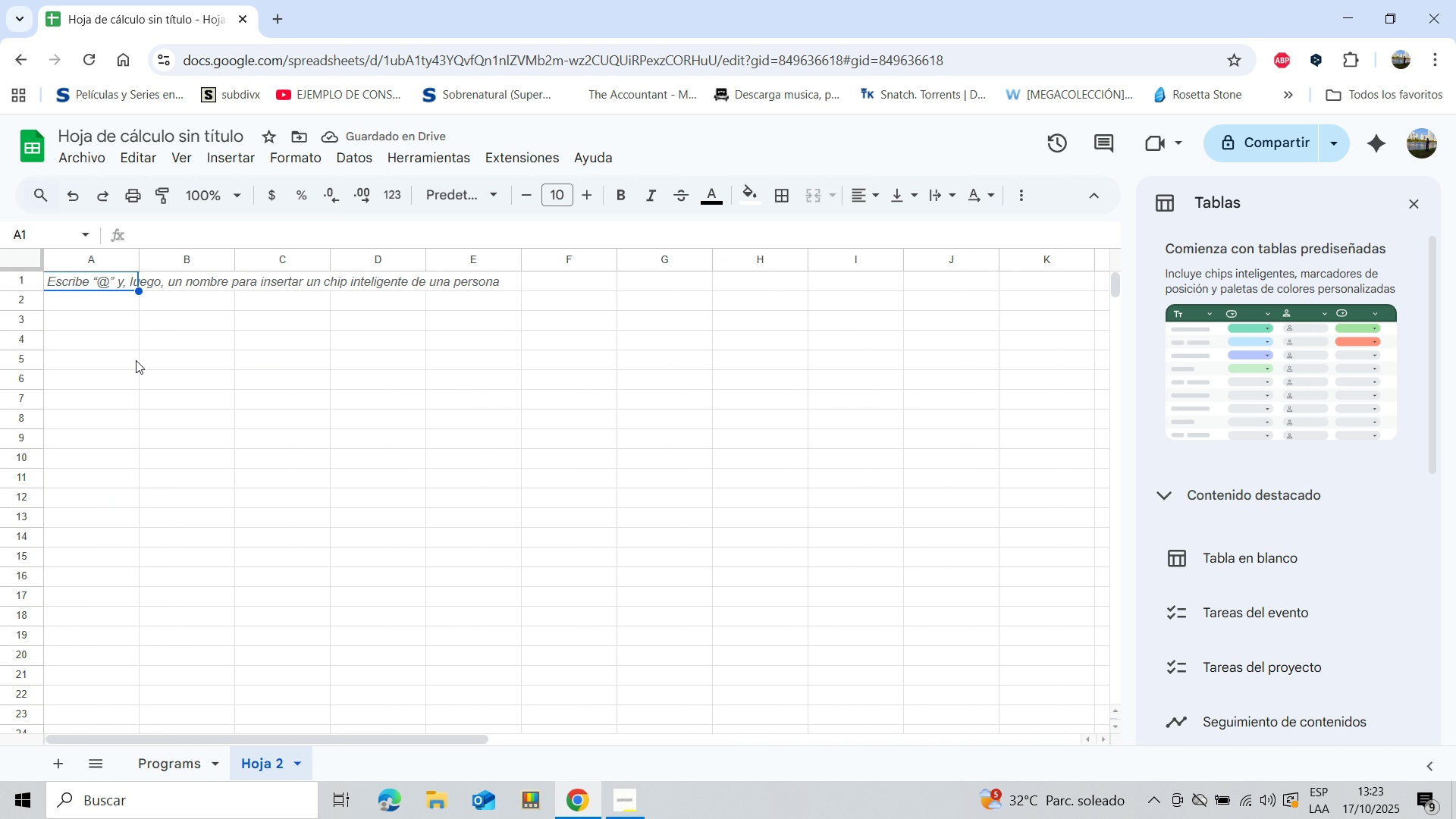 
type(Date )
 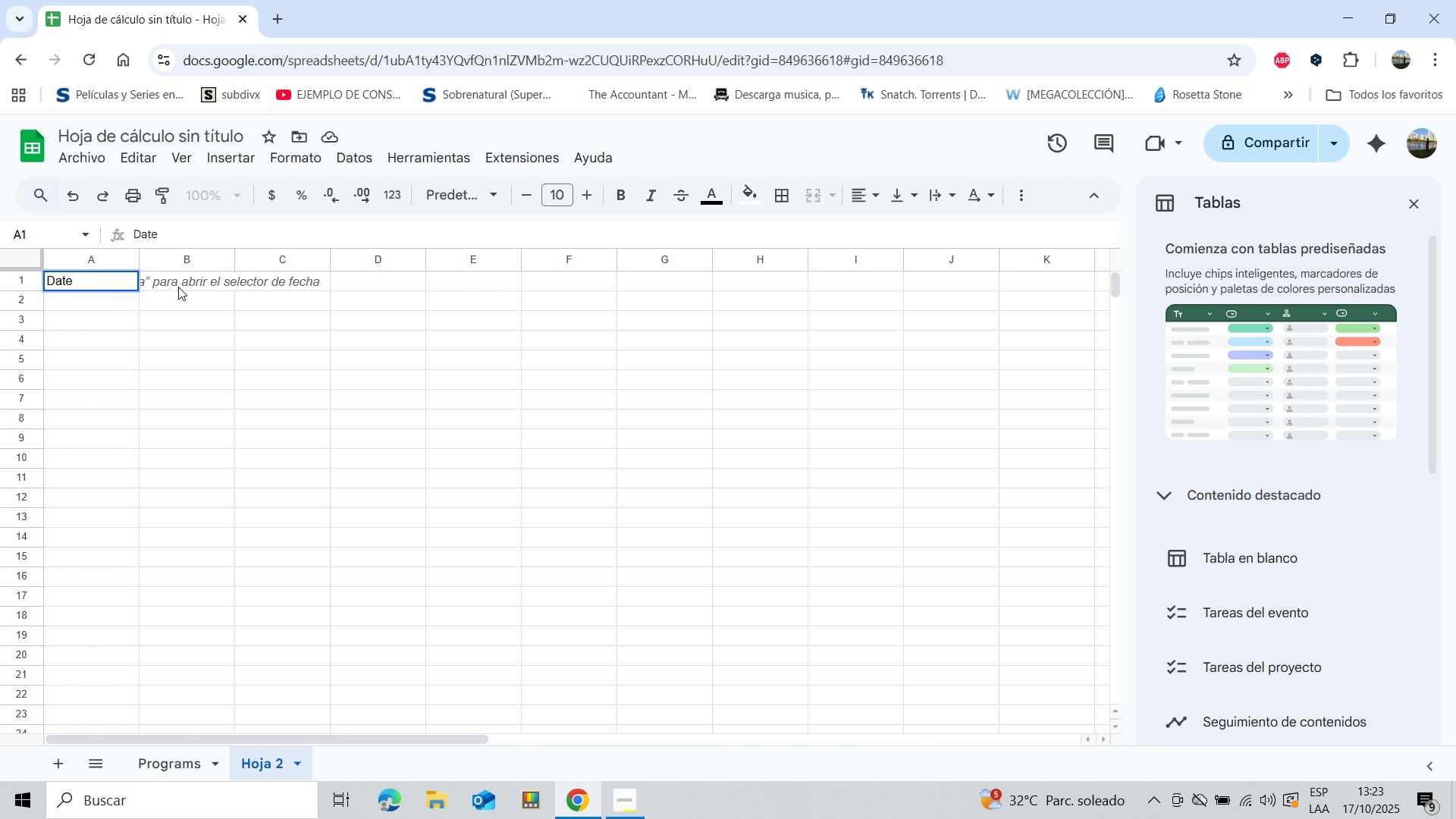 
left_click([195, 282])
 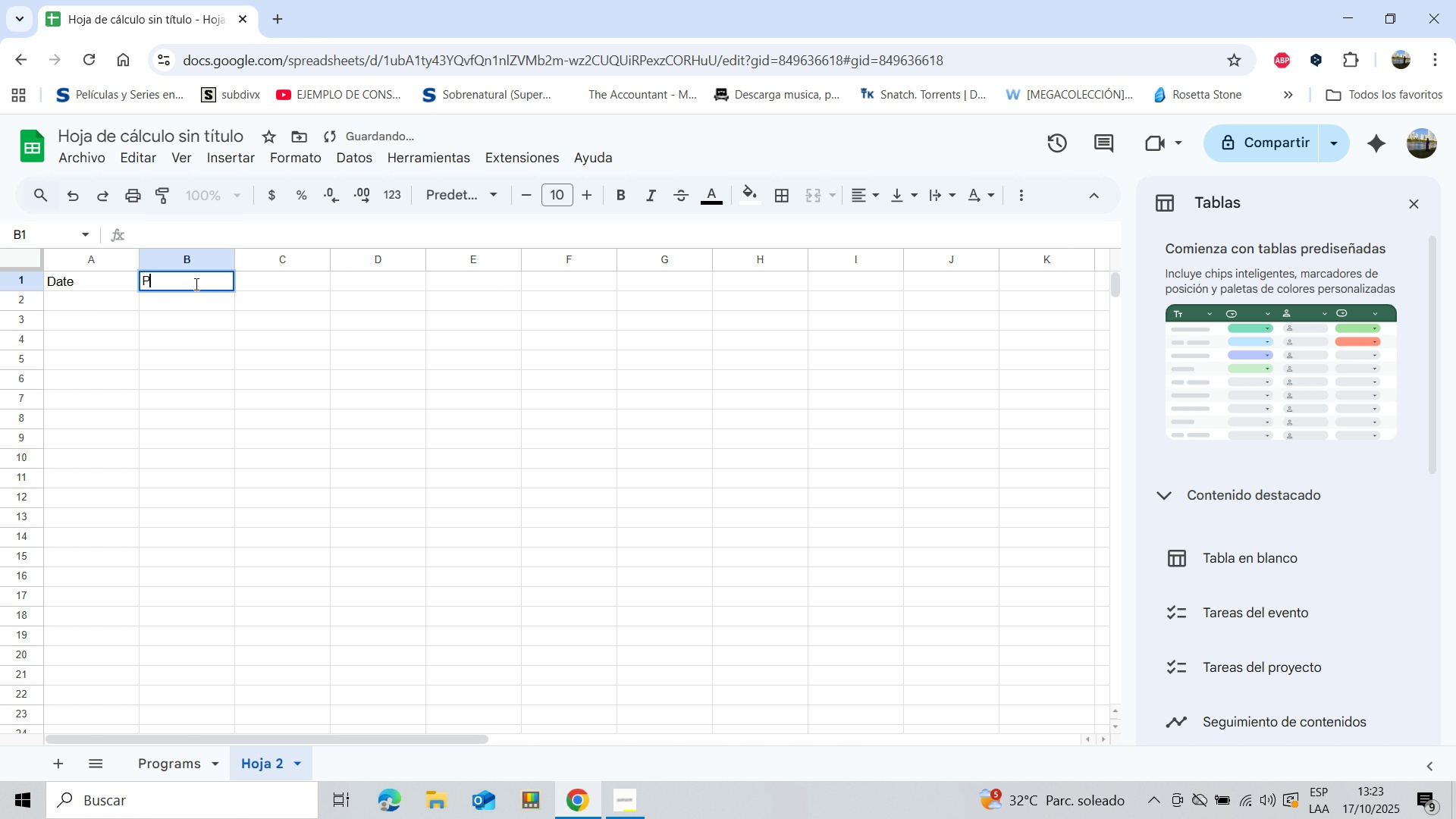 
type(Programs)
 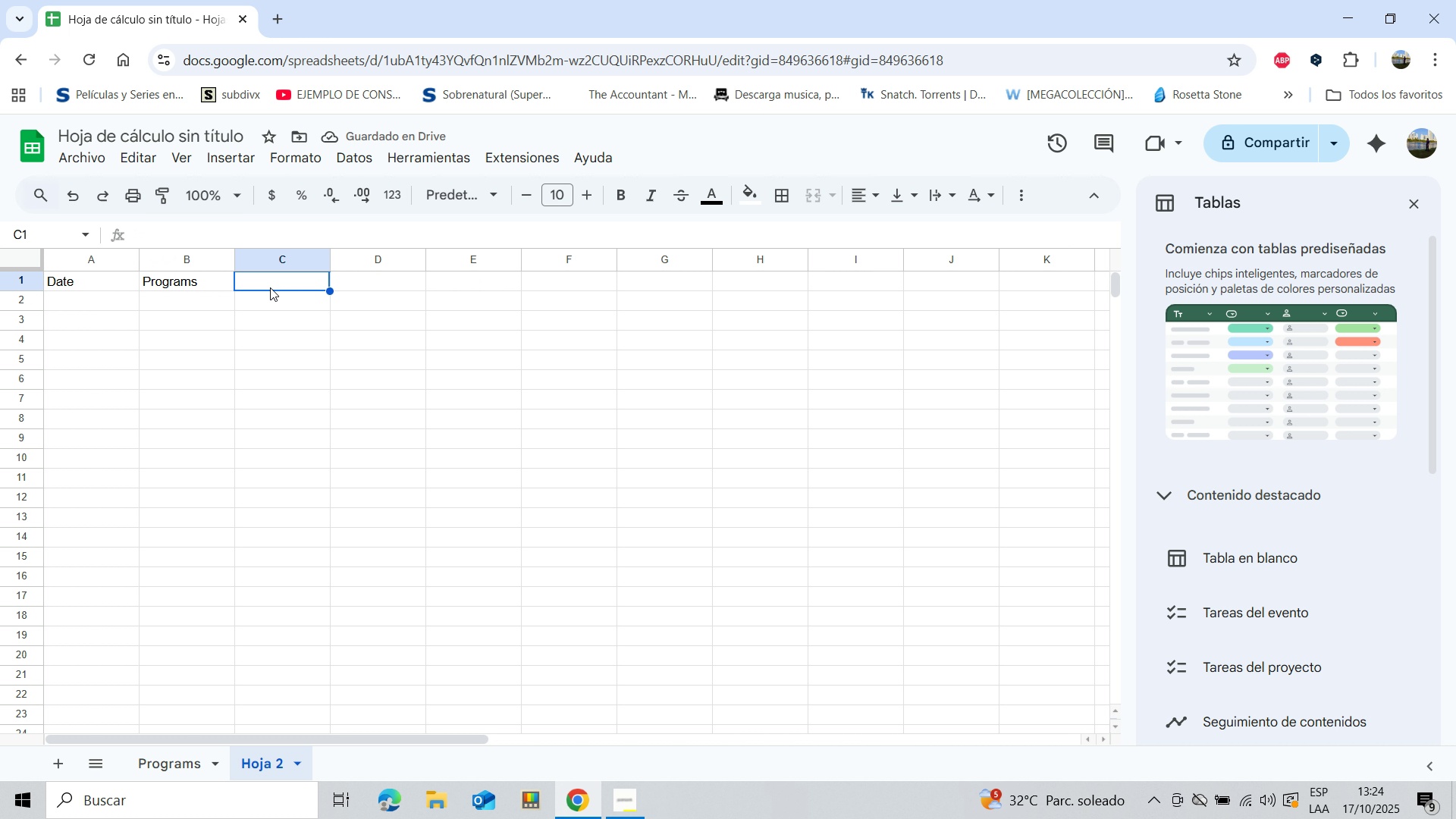 
type(Descripcion)
key(Backspace)
key(Backspace)
key(Backspace)
 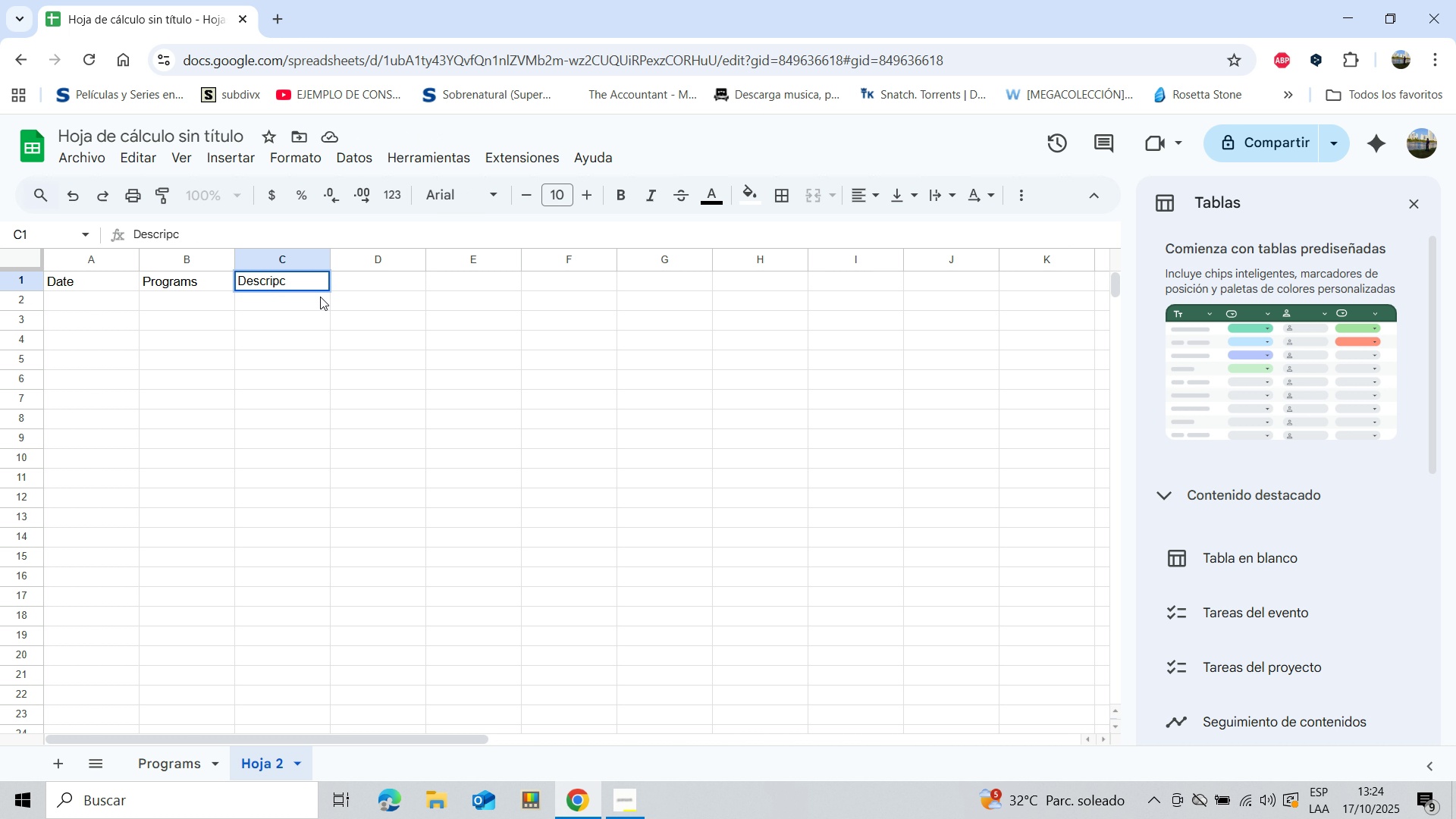 
wait(5.49)
 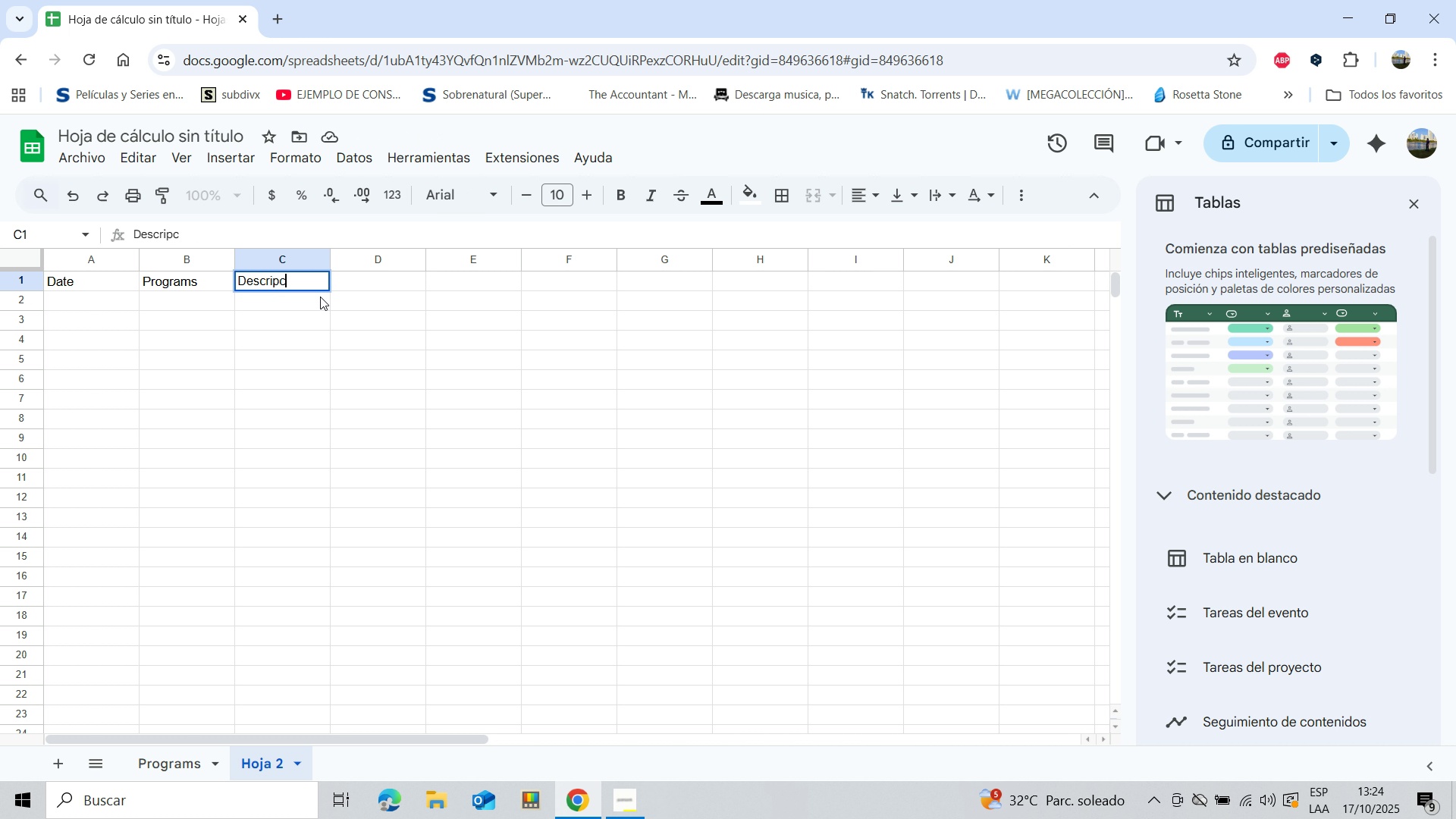 
key(Backspace)
type(tion)
 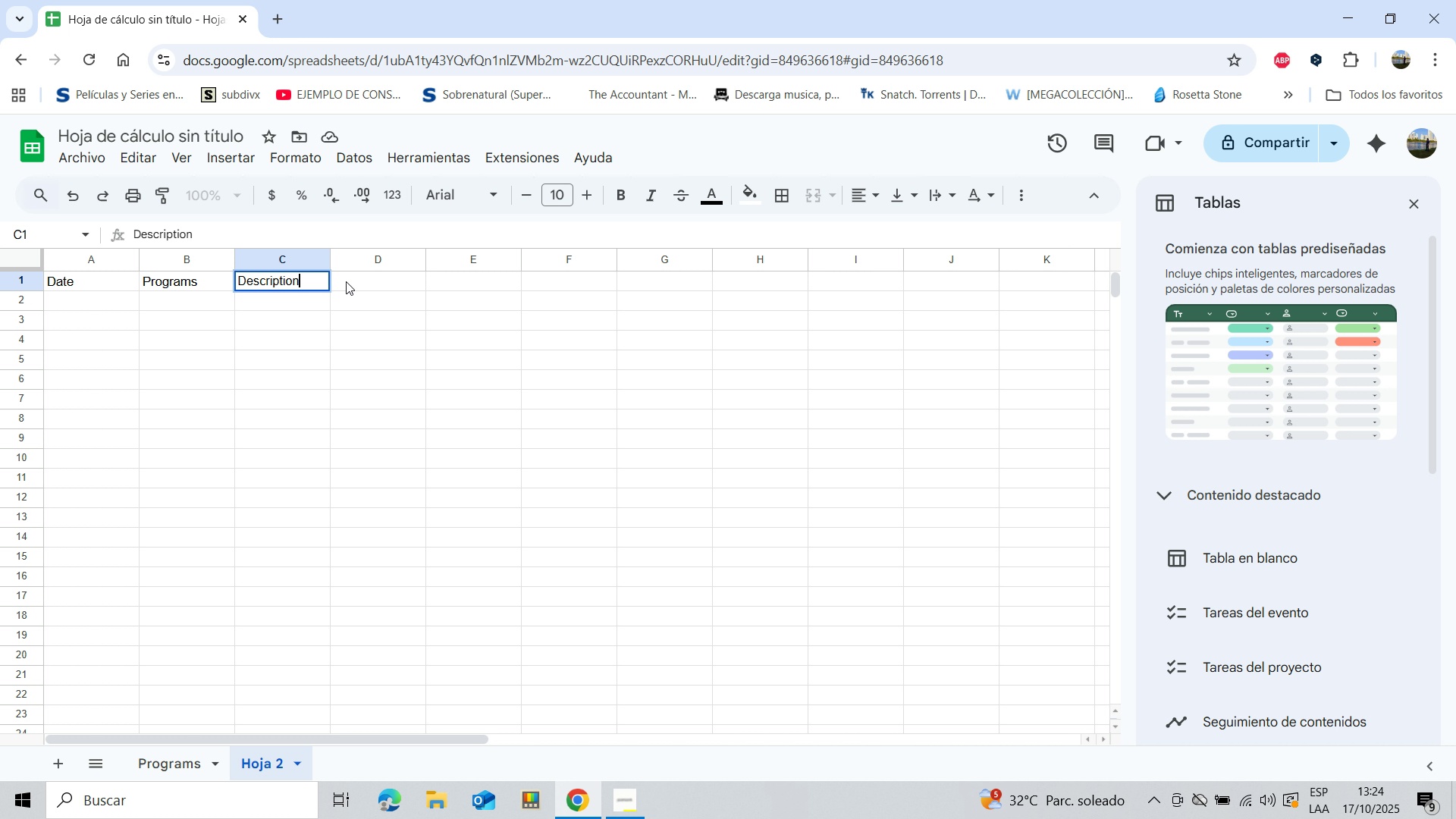 
left_click([359, 280])
 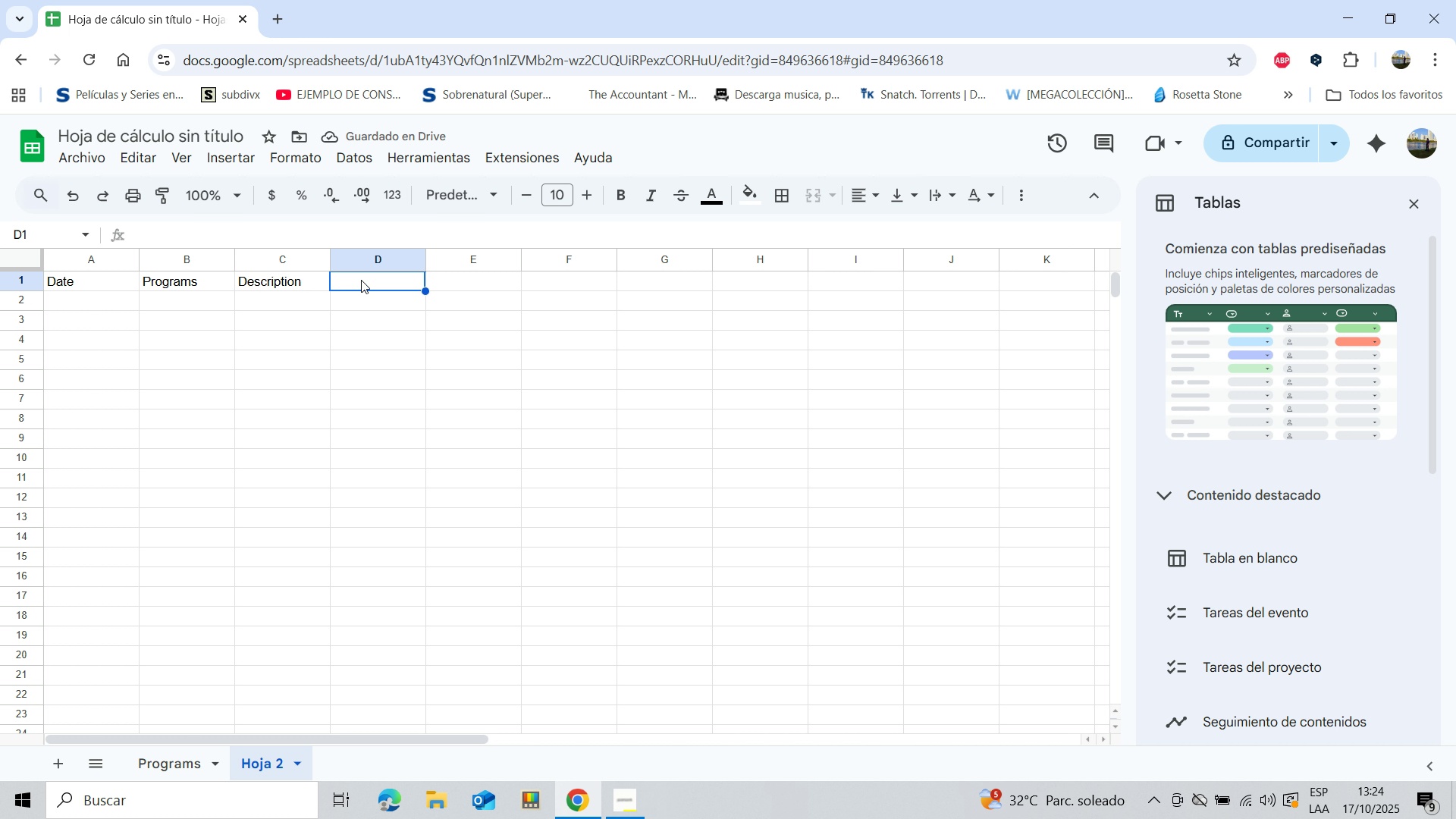 
type(Amoun)
 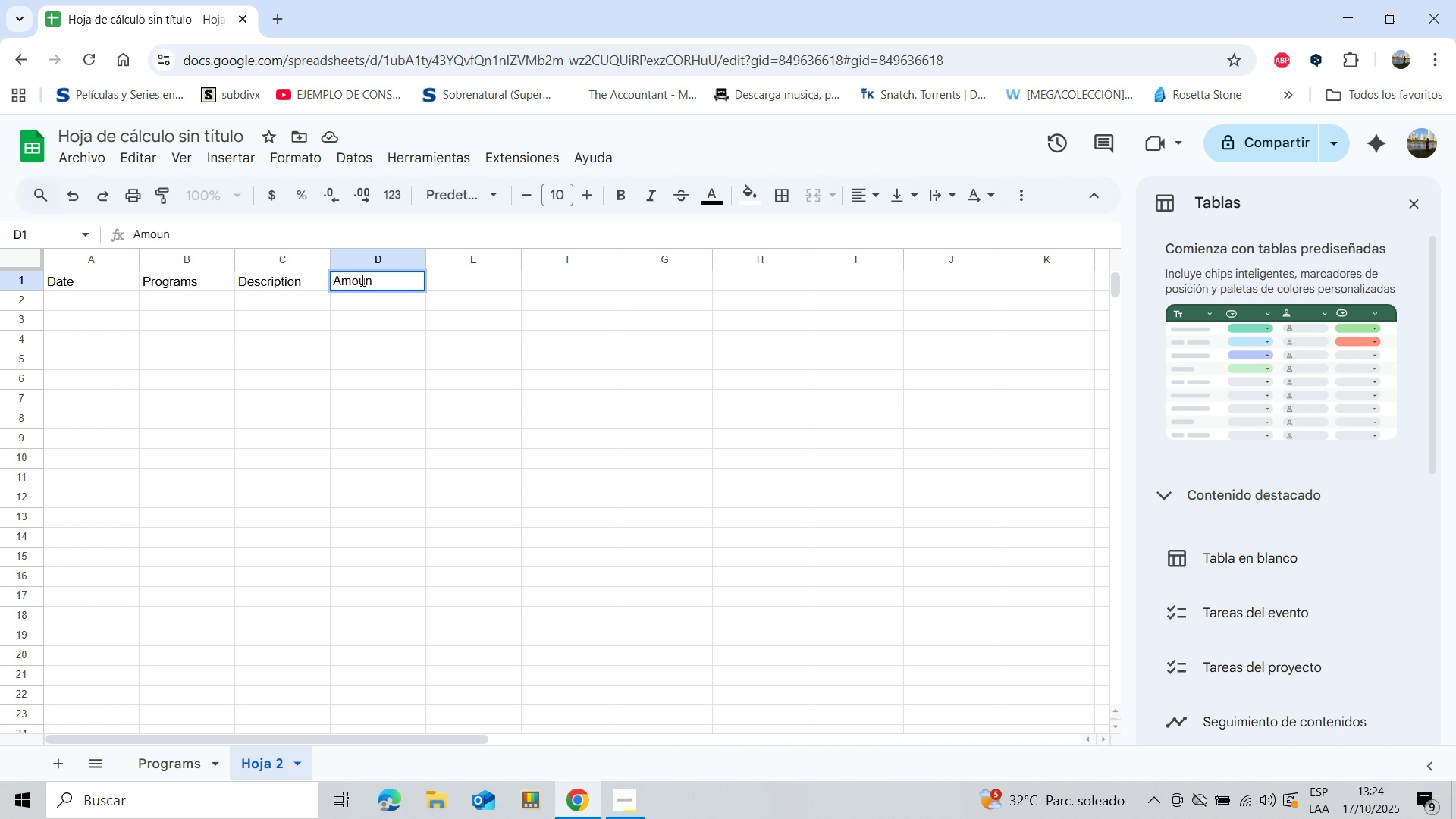 
key(T)
 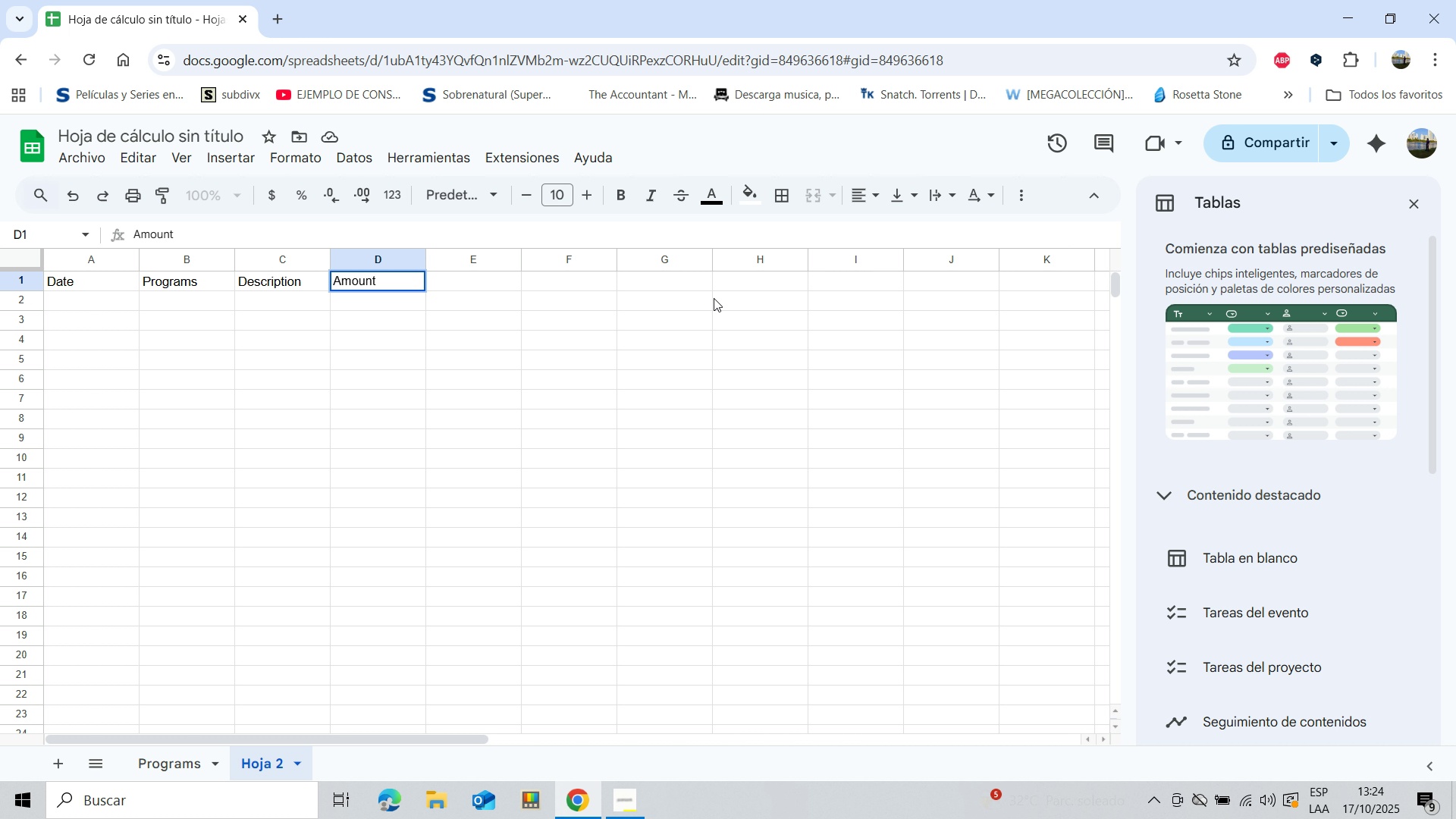 
wait(5.09)
 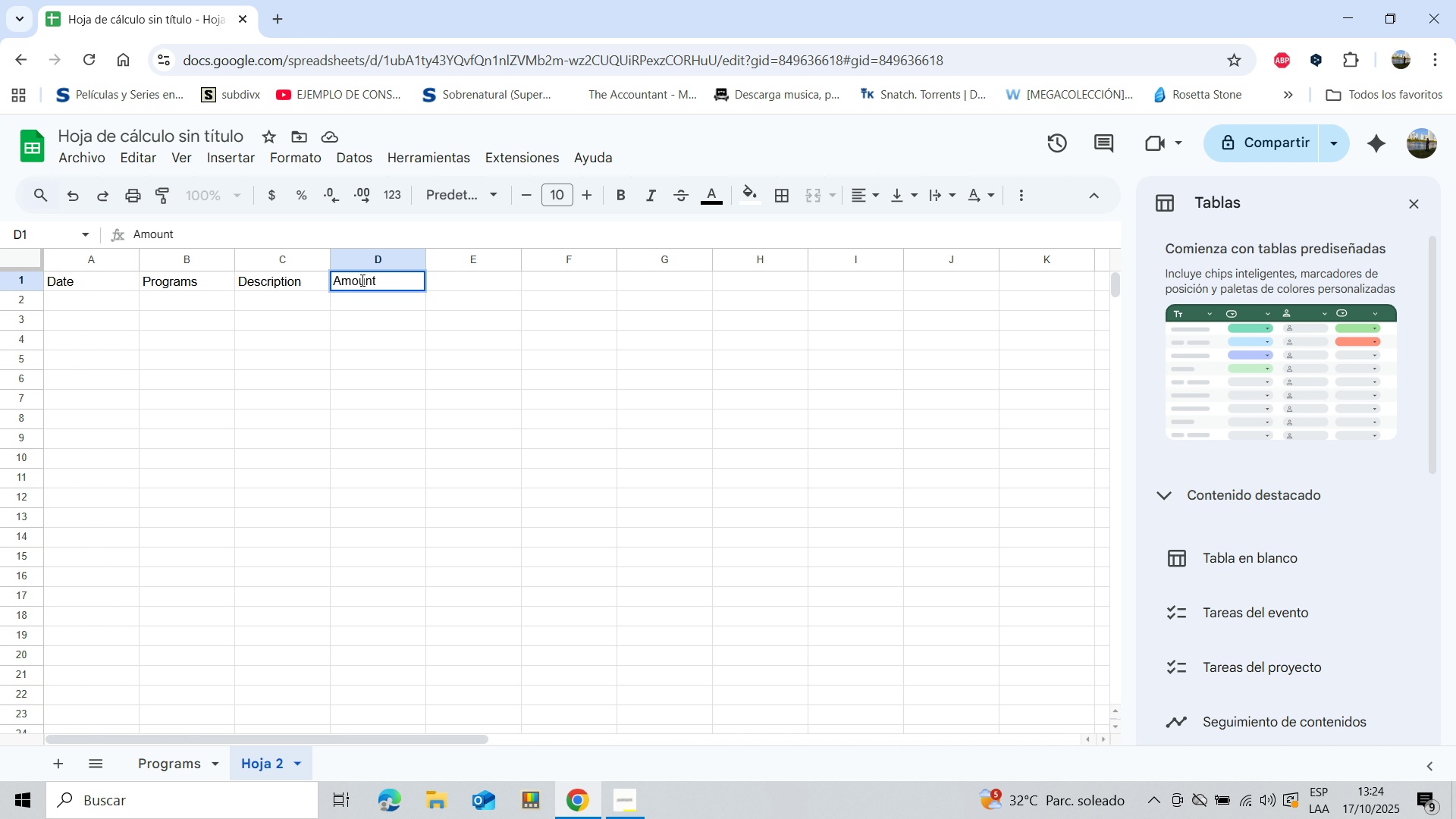 
type( Used)
 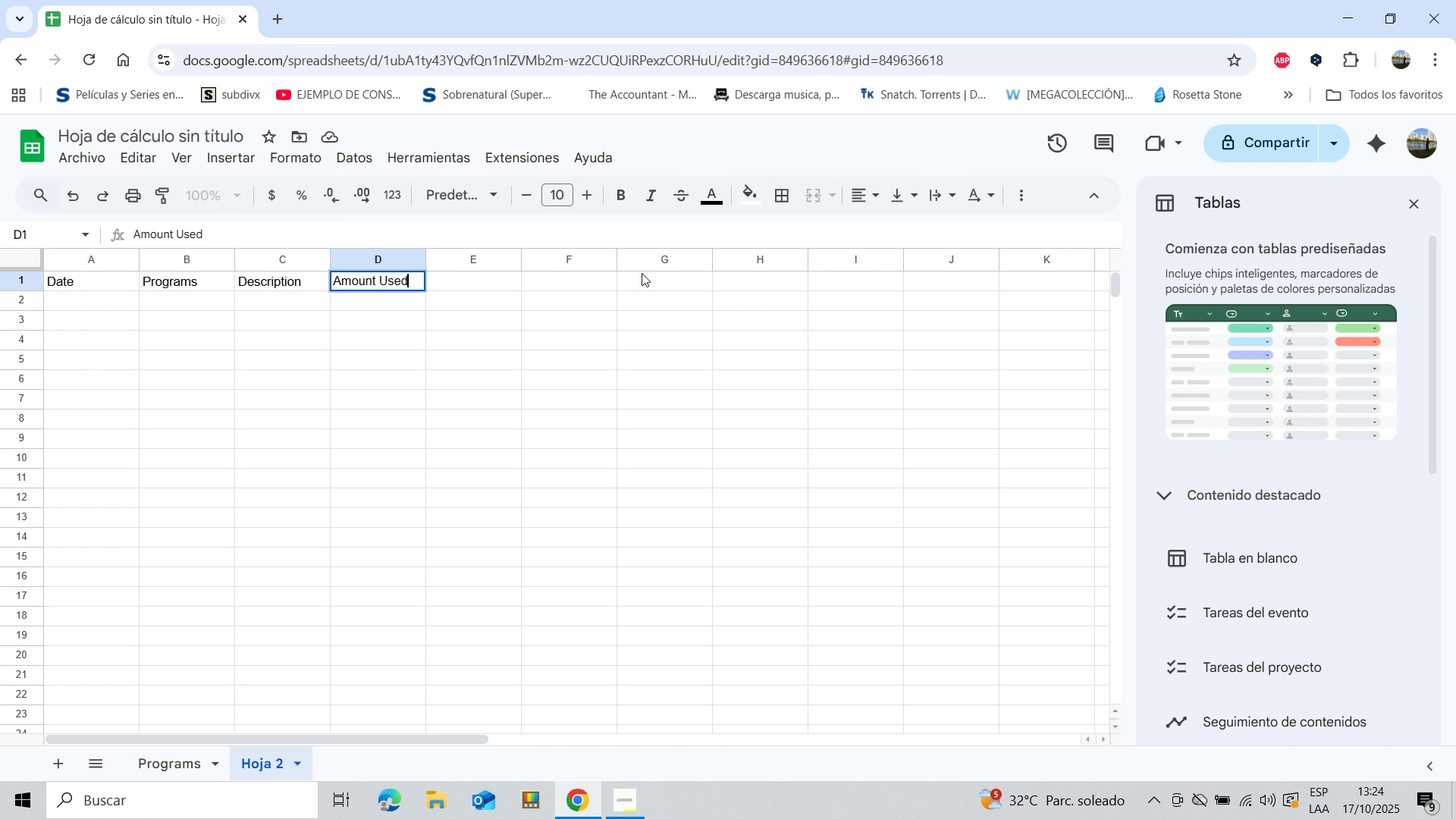 
left_click([466, 279])
 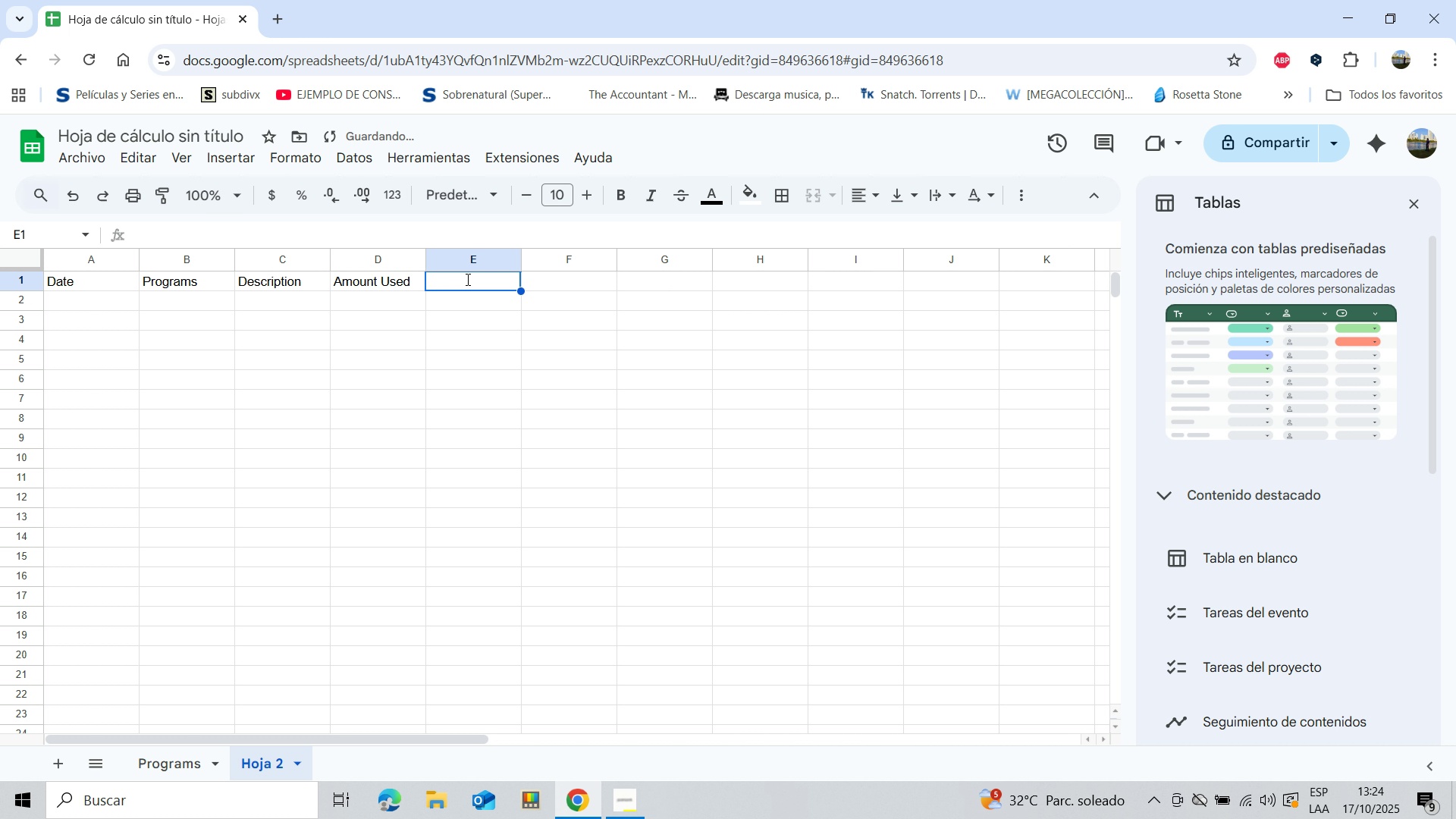 
type(Notes)
 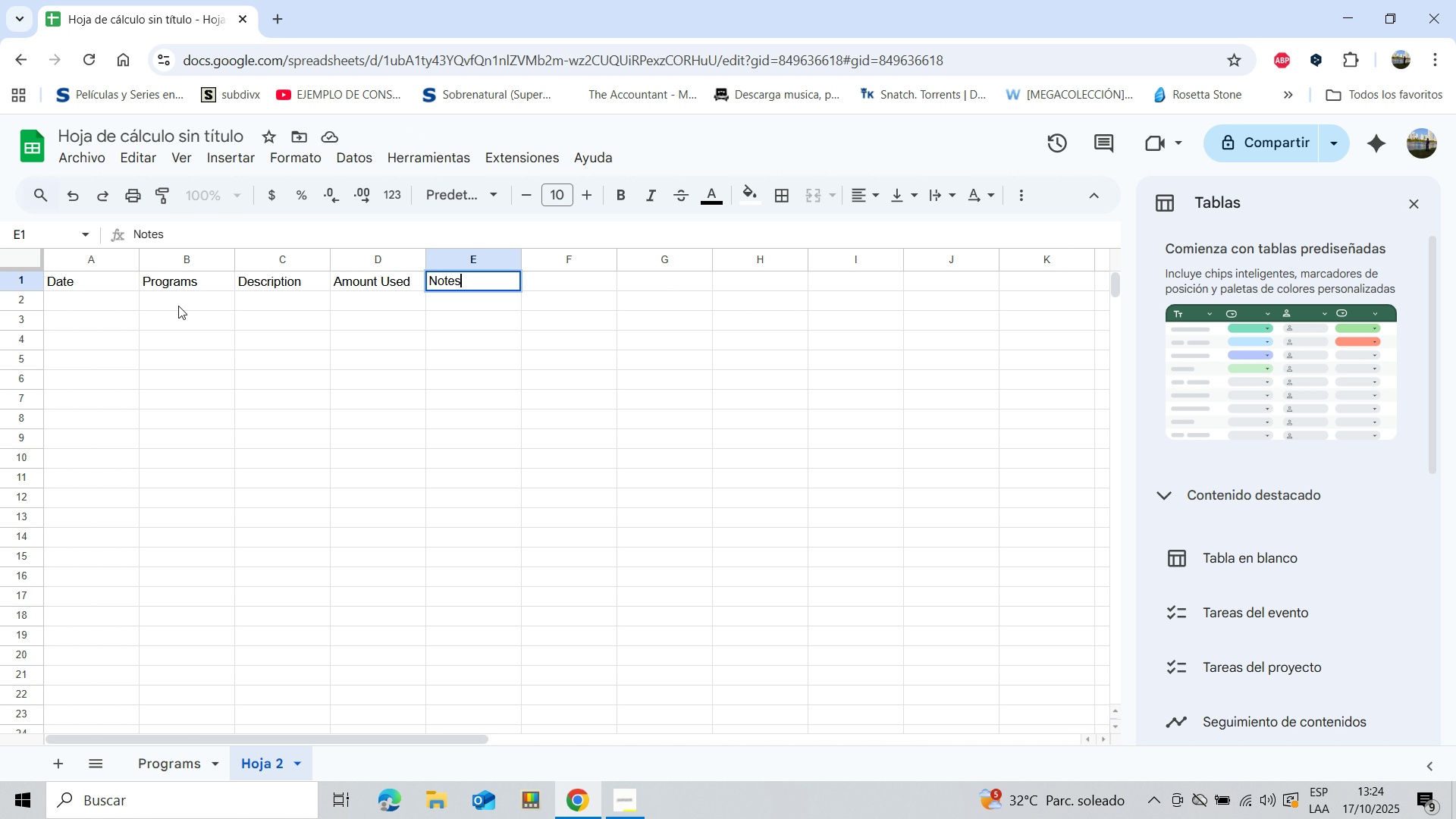 
left_click([80, 278])
 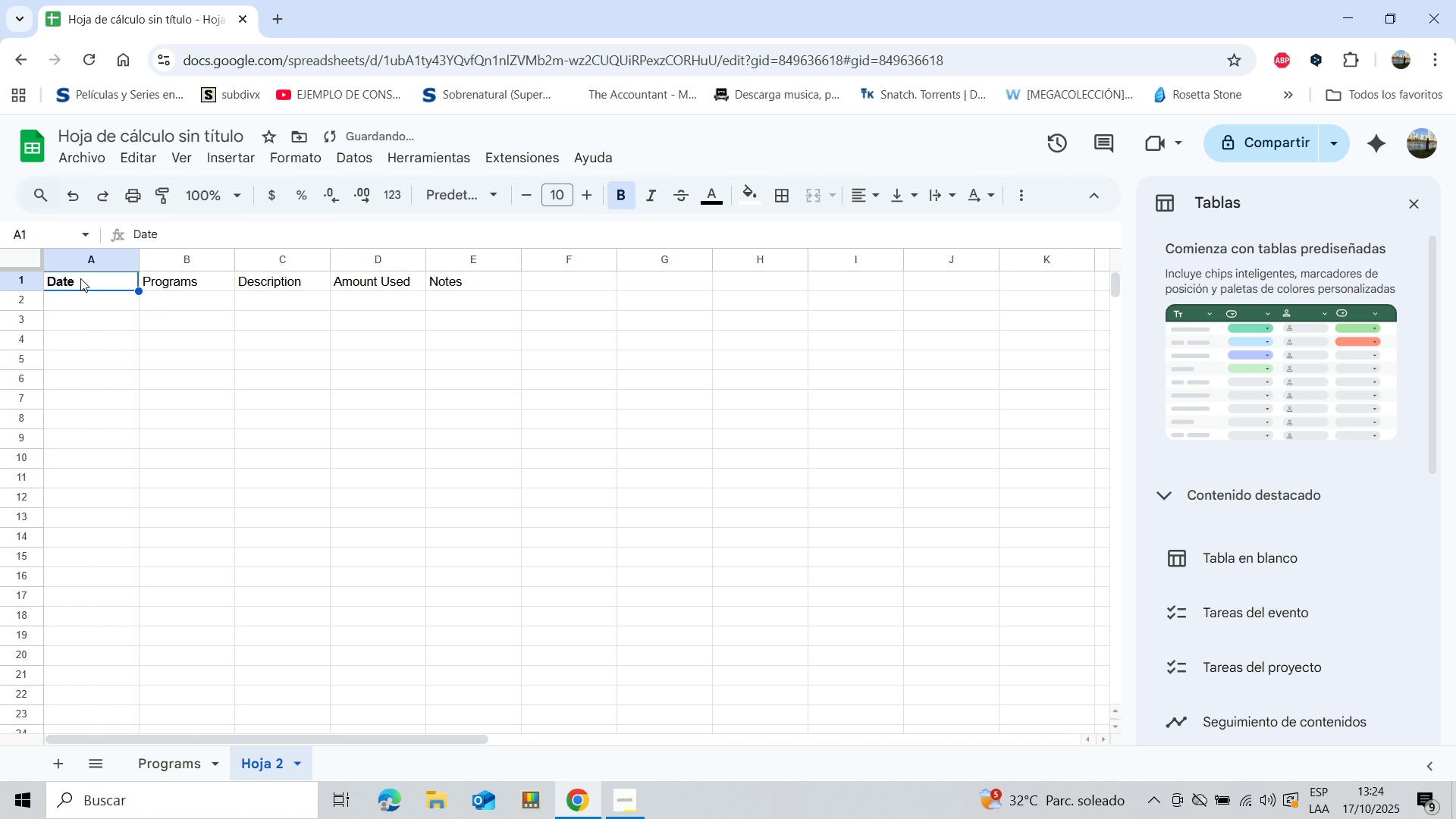 
key(Control+B)
 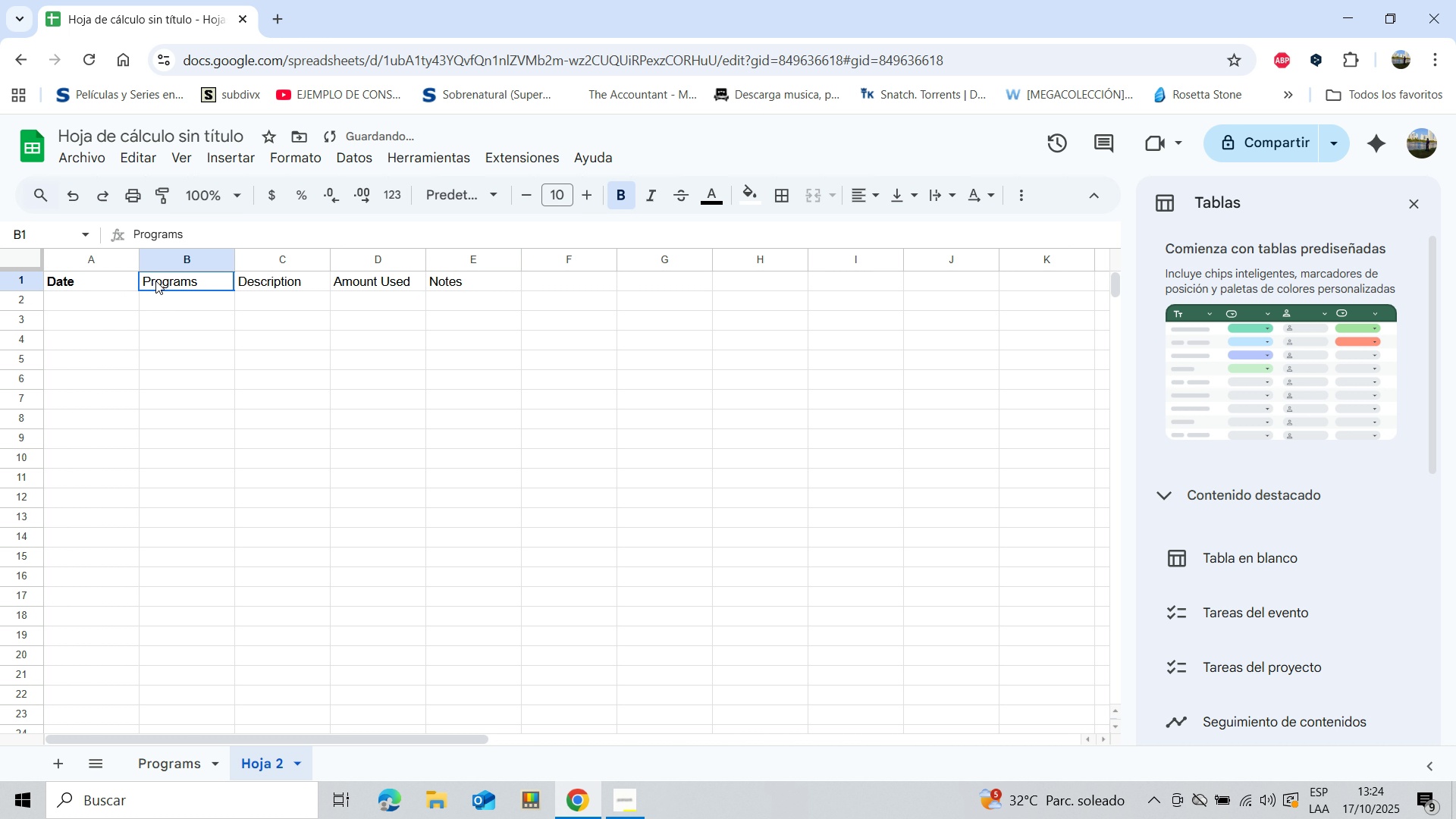 
key(Control+B)
 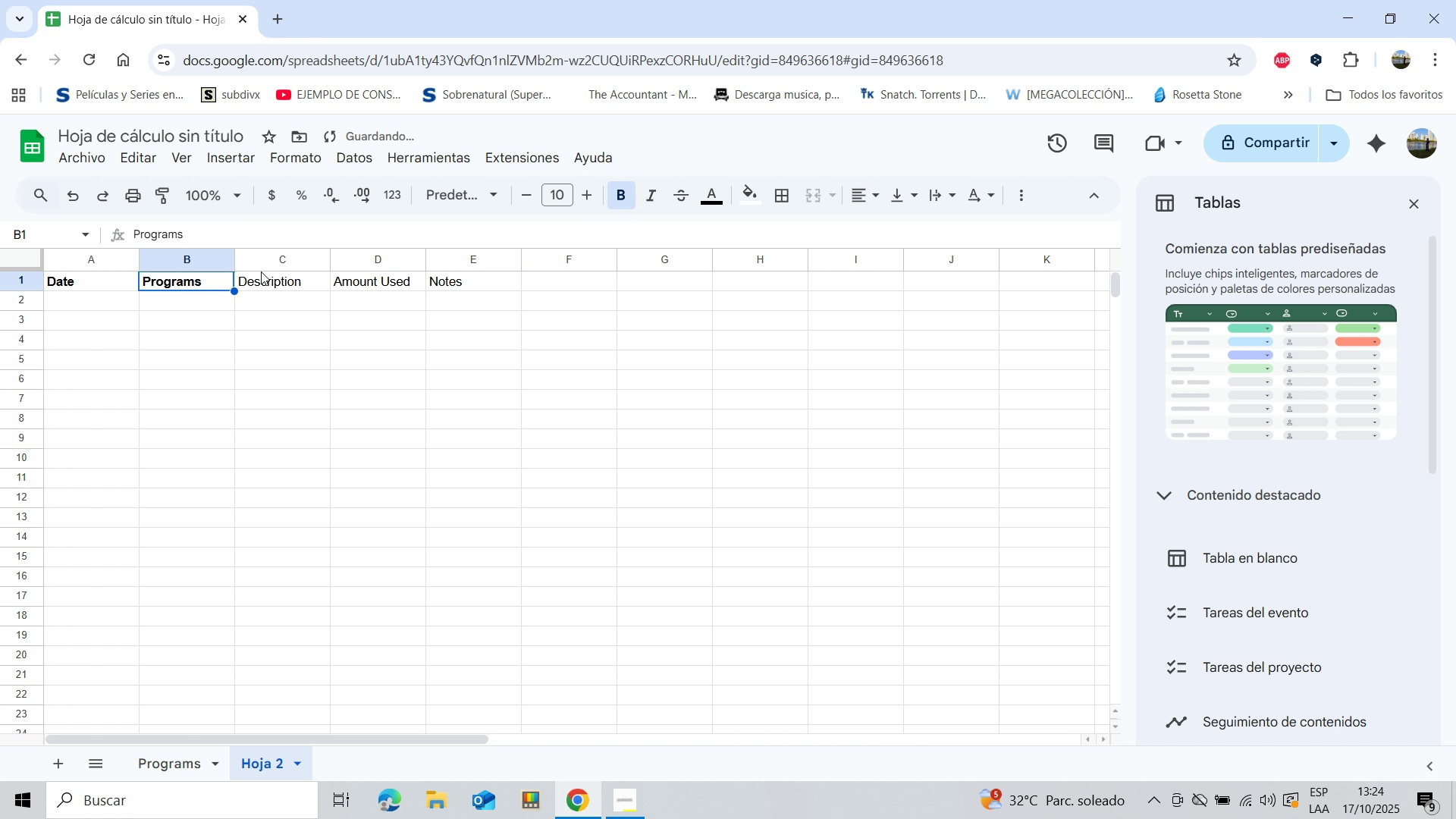 
left_click([262, 271])
 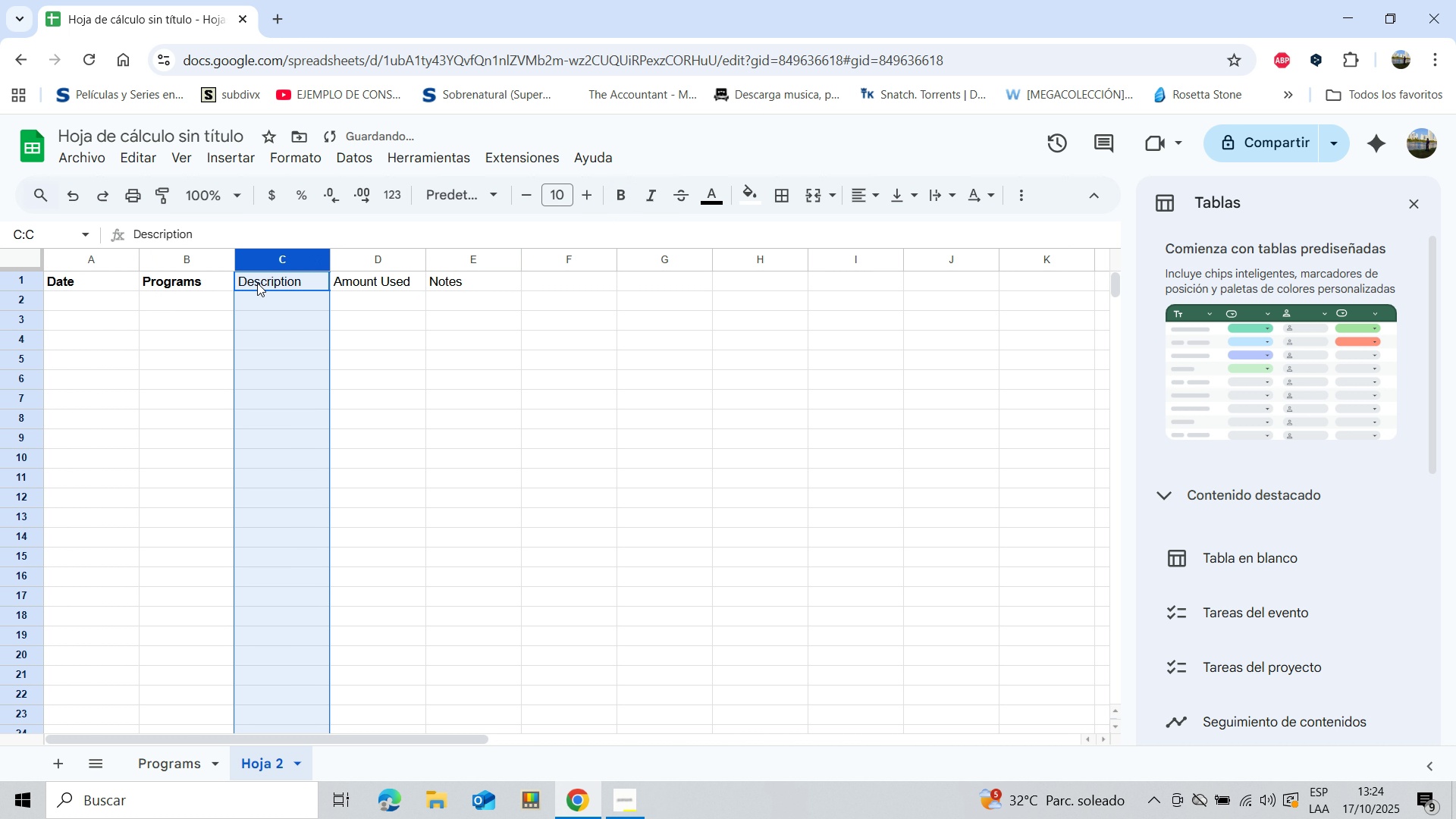 
left_click([257, 283])
 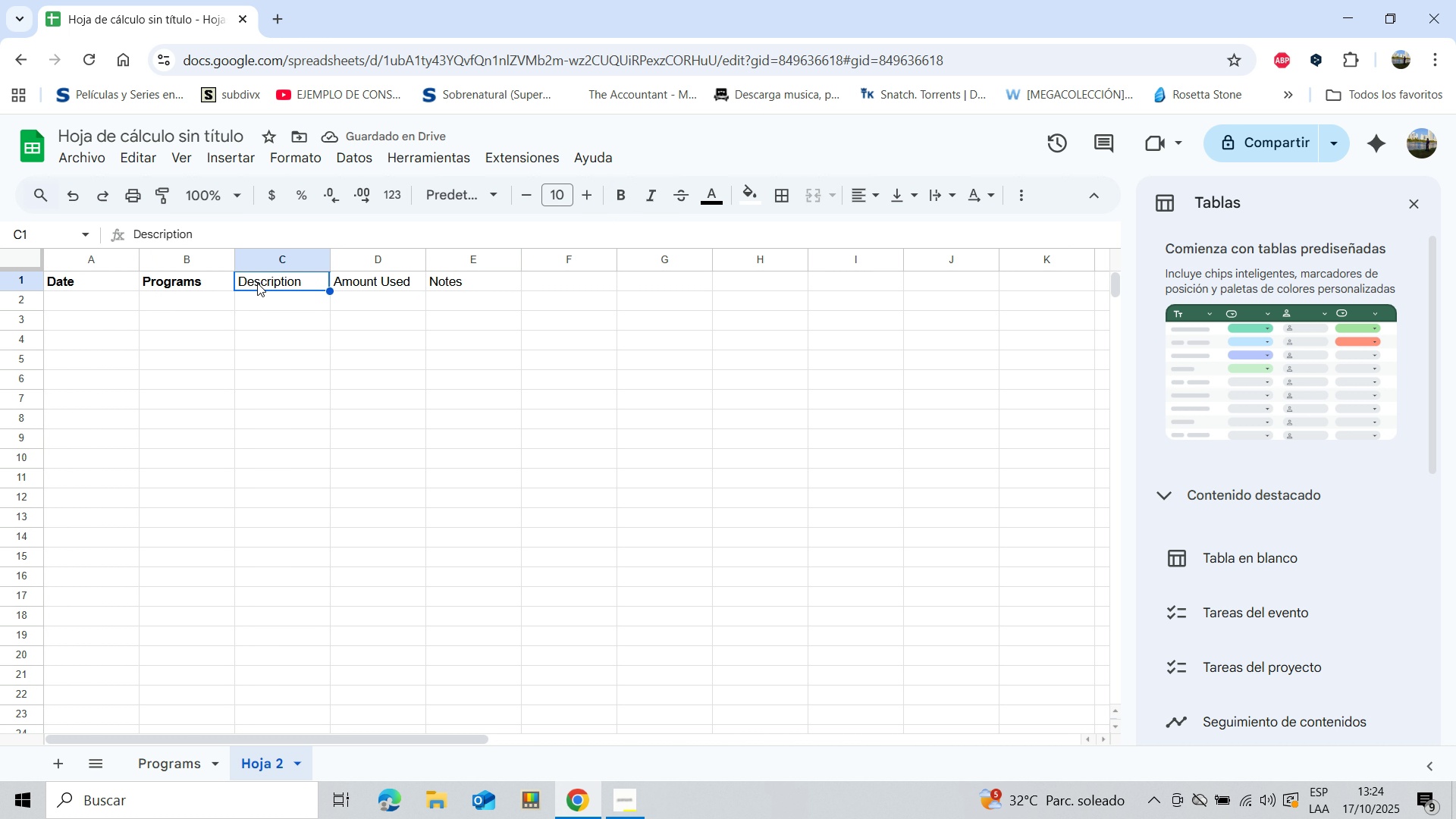 
key(Control+B)
 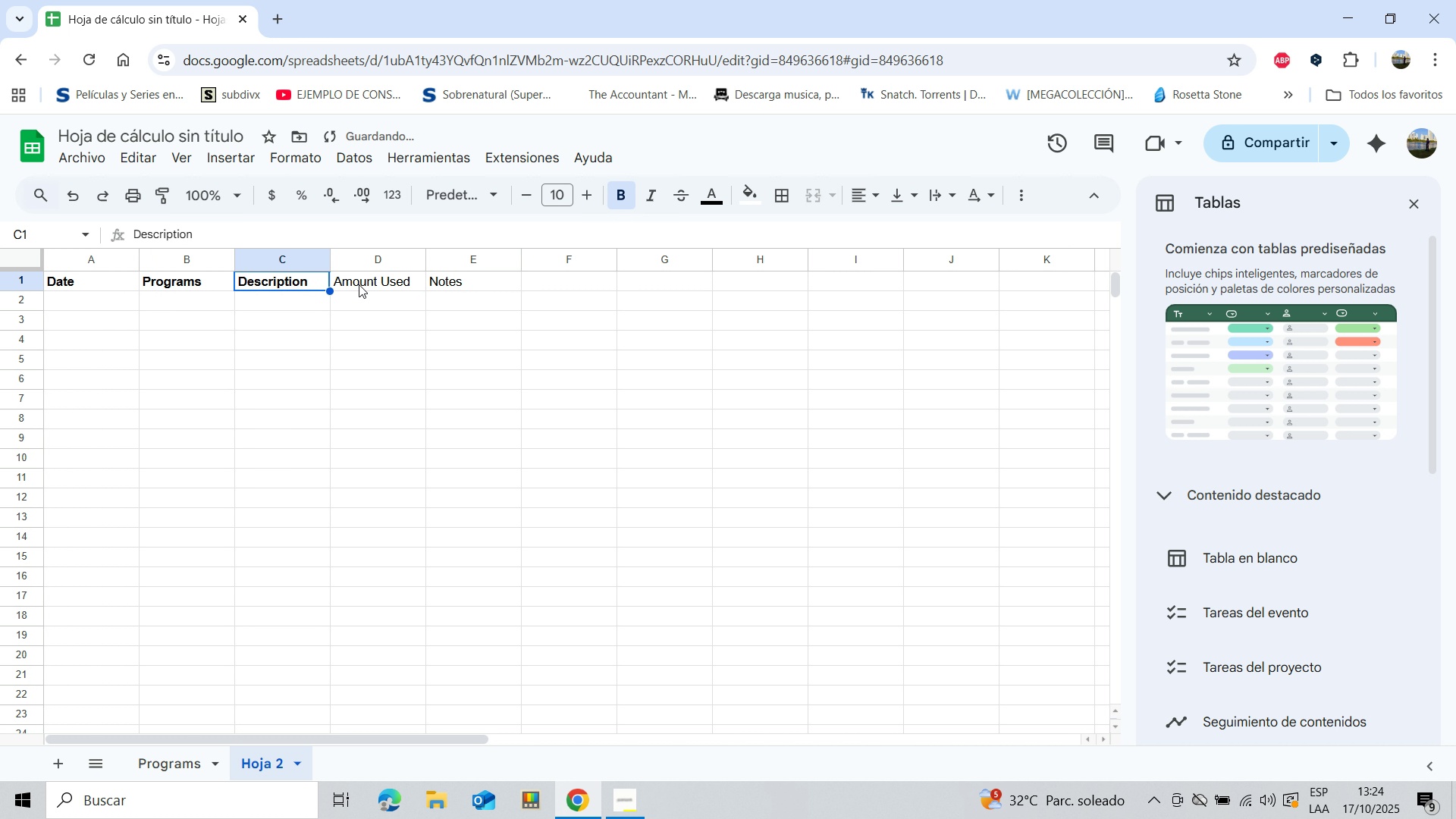 
left_click([360, 284])
 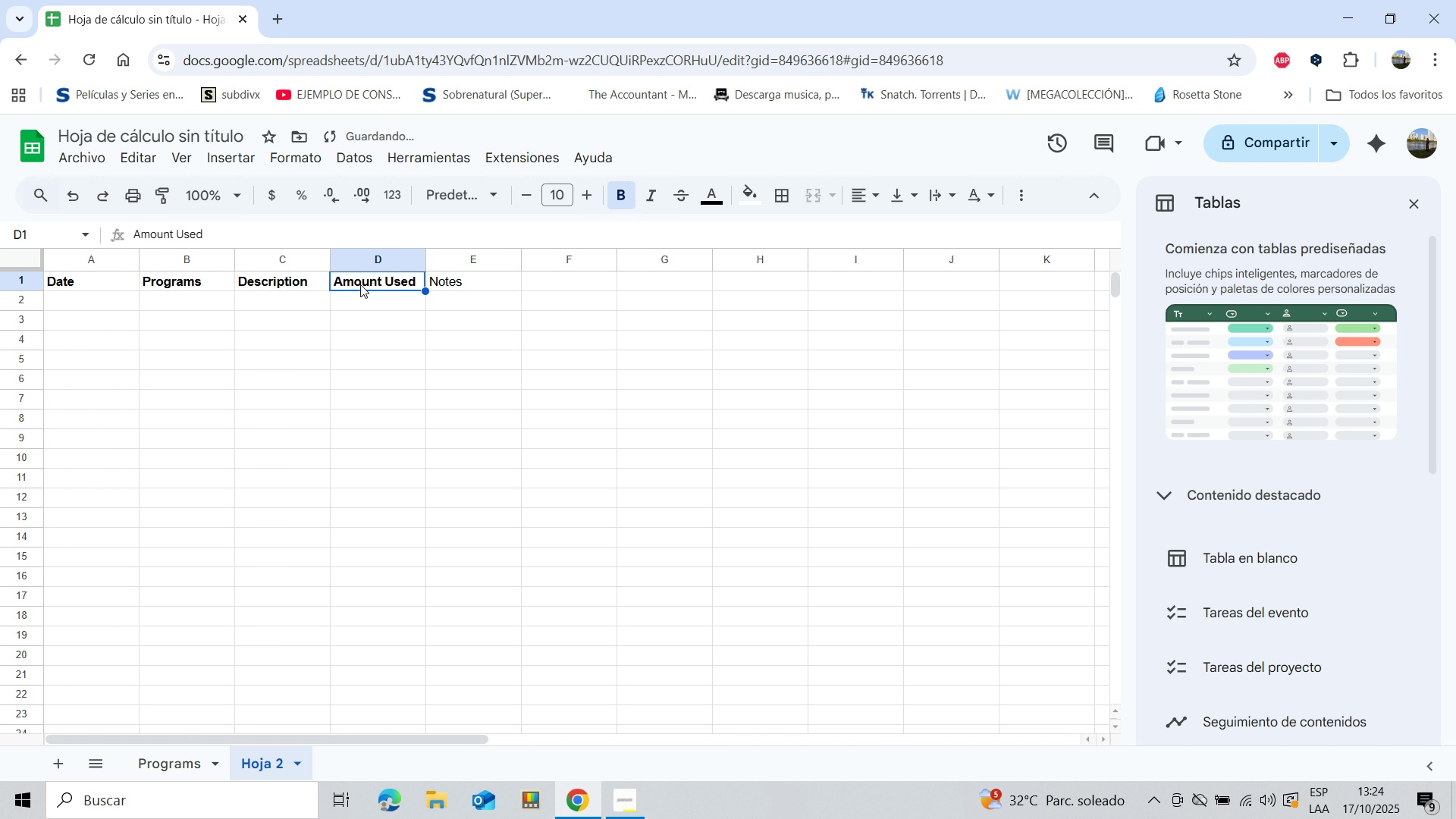 
key(Control+B)
 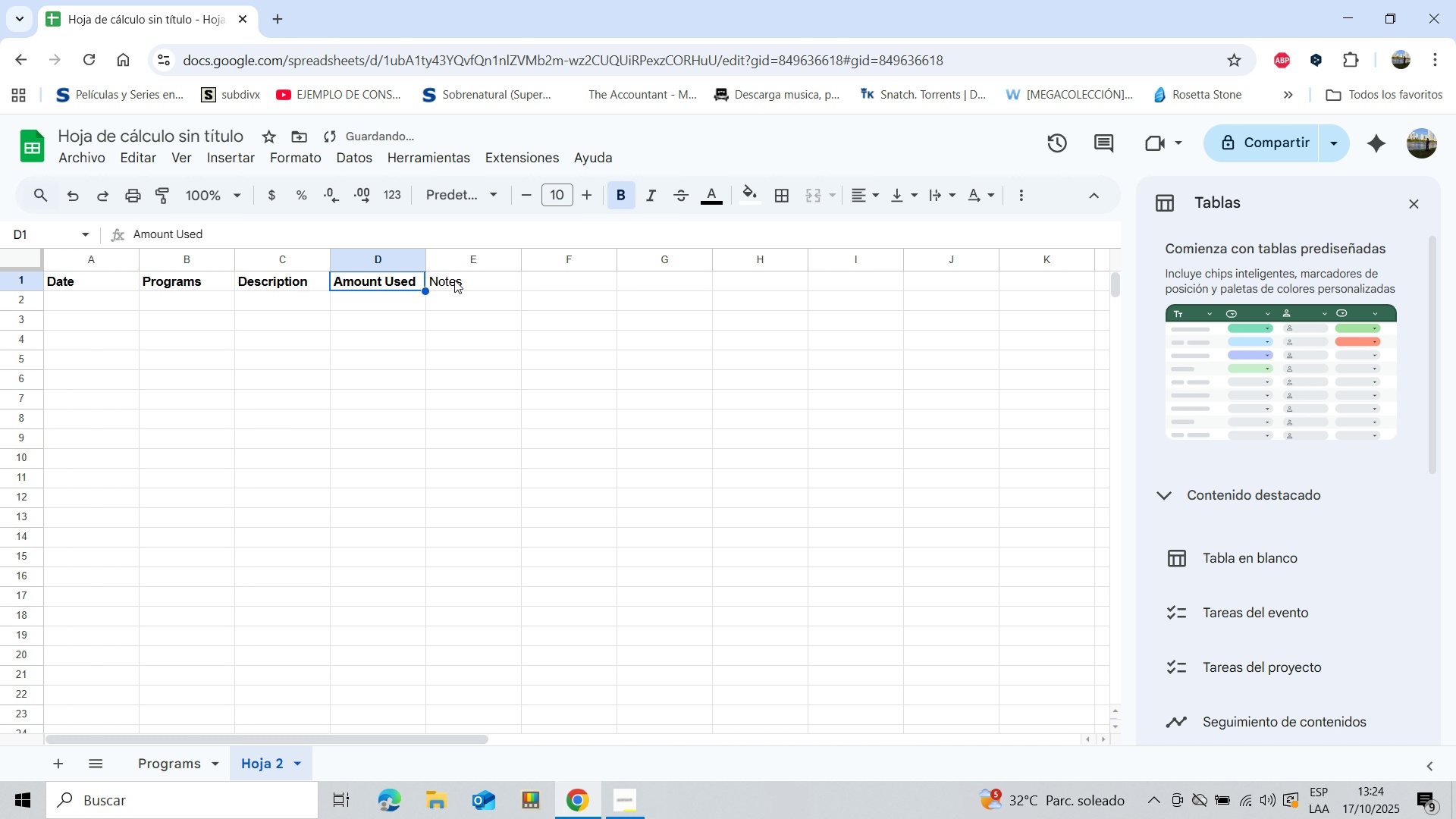 
left_click([454, 280])
 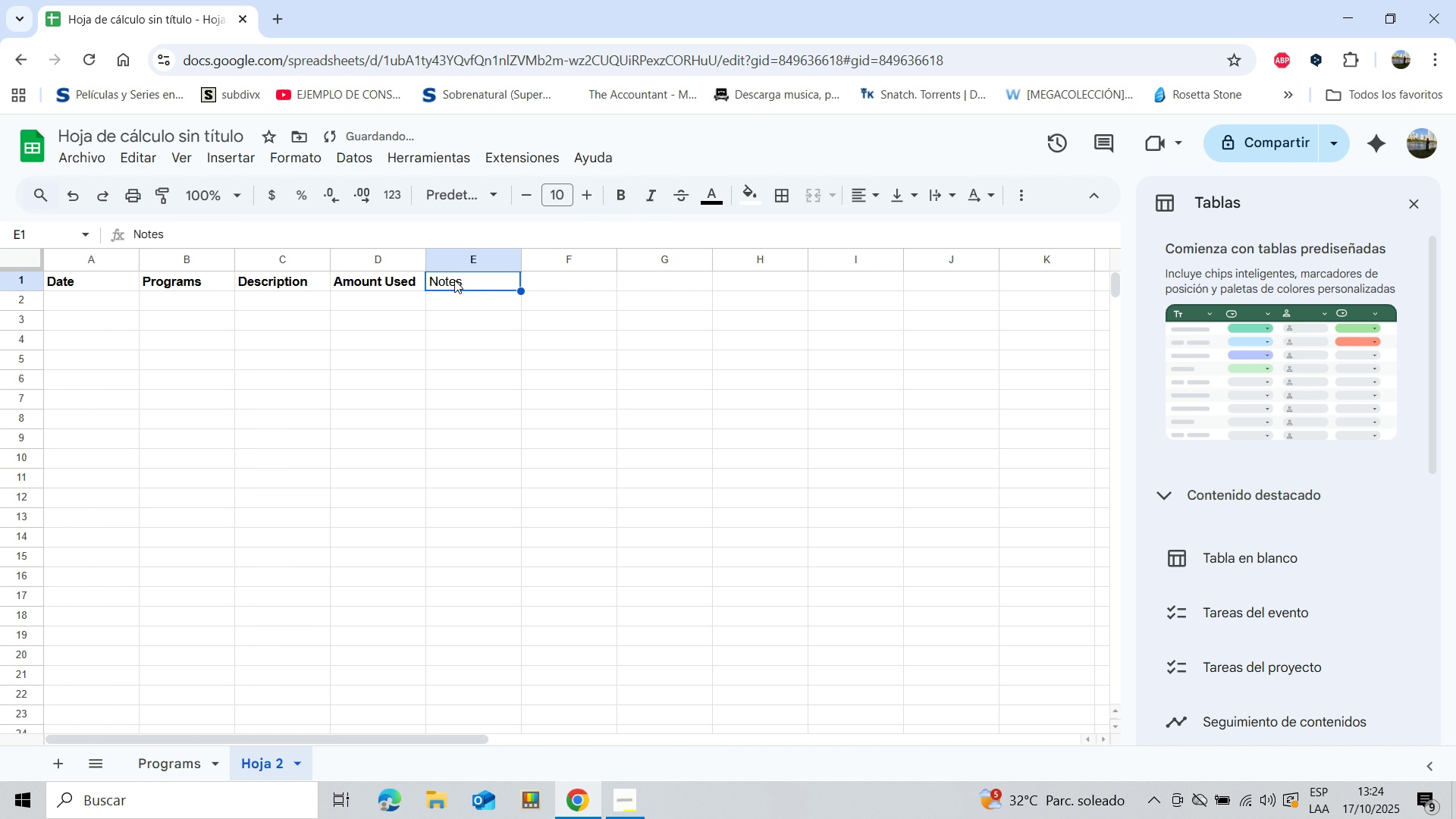 
key(Control+B)
 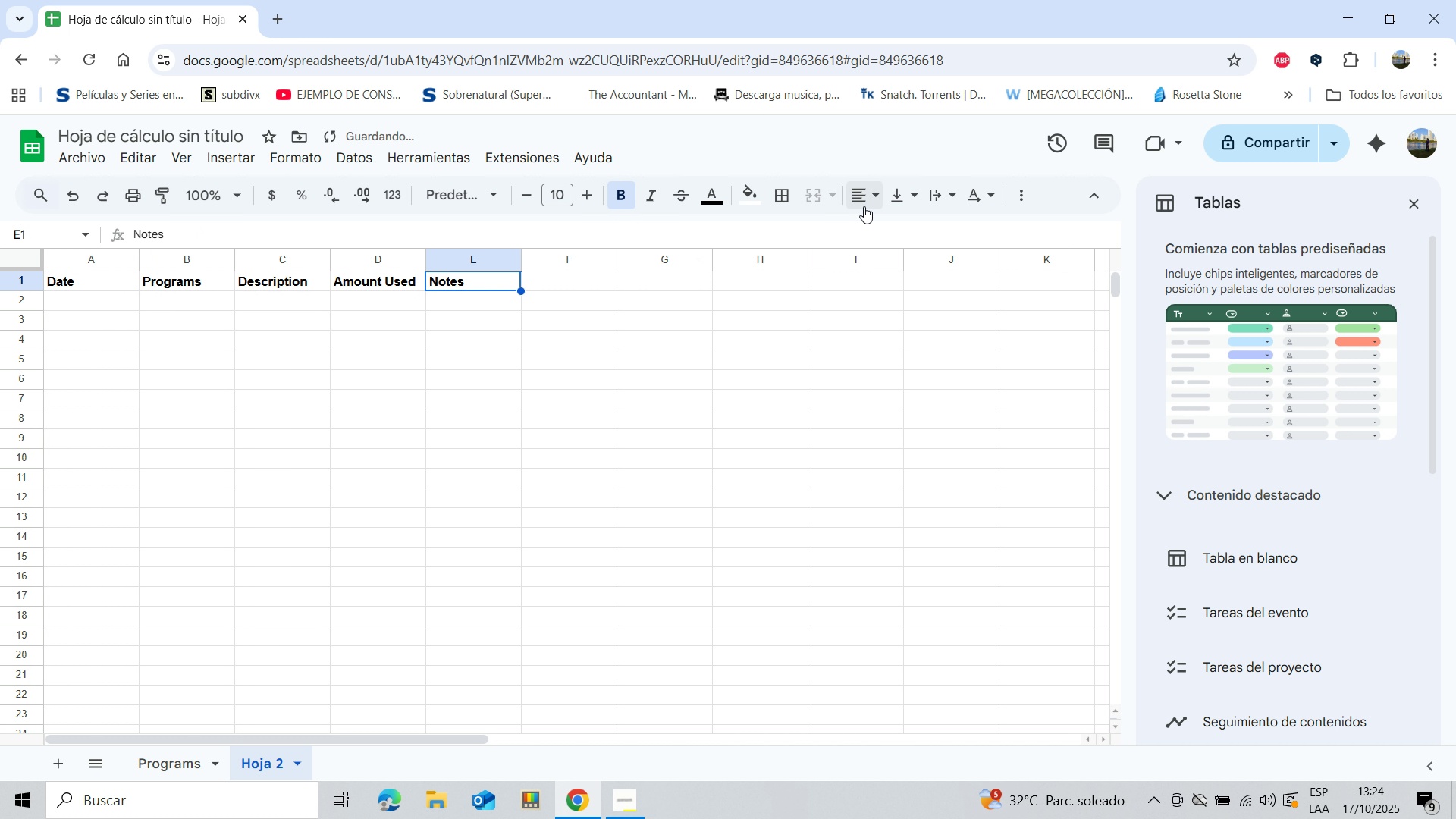 
left_click([864, 195])
 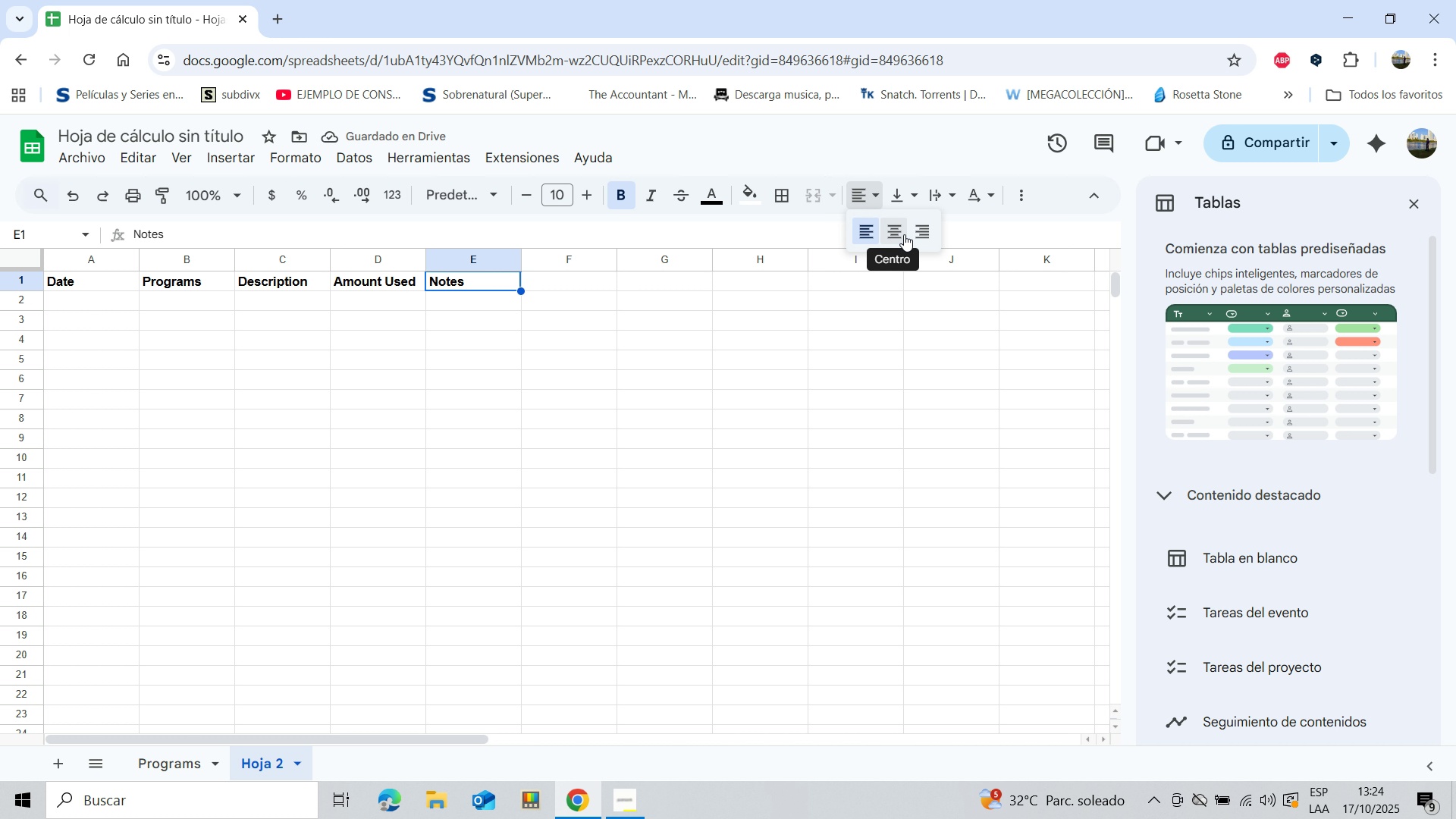 
left_click([904, 234])
 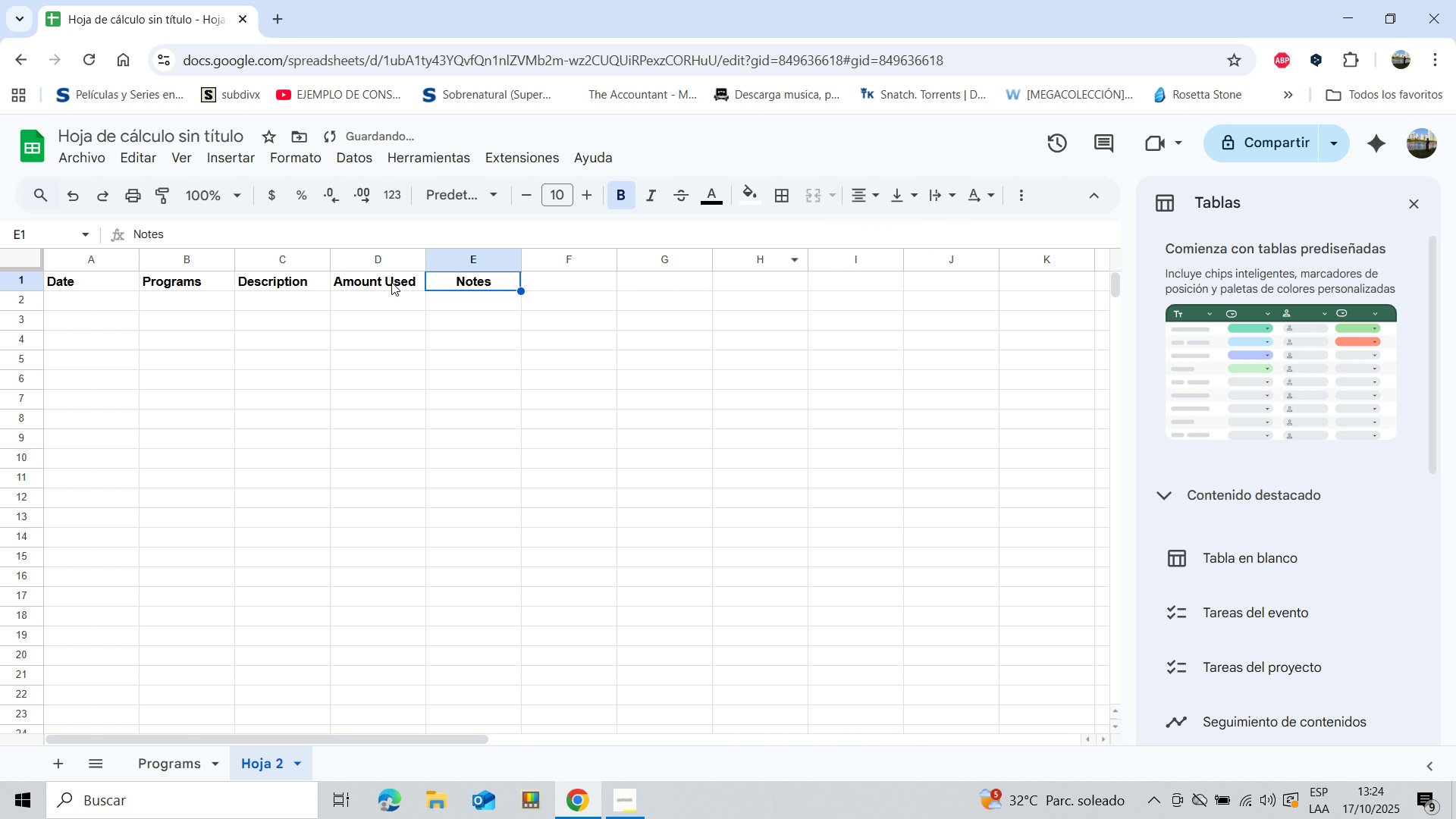 
left_click([391, 282])
 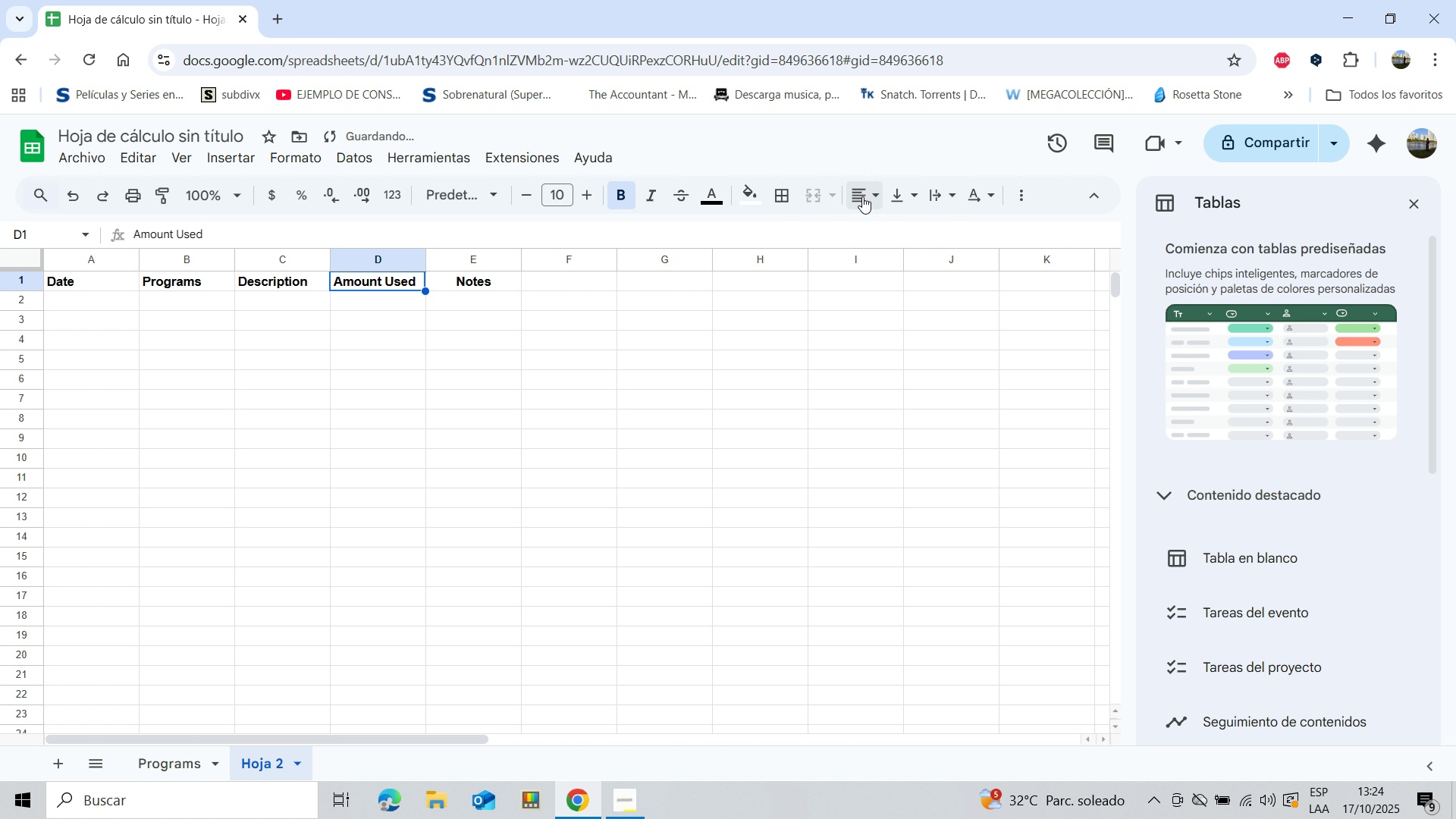 
left_click([861, 196])
 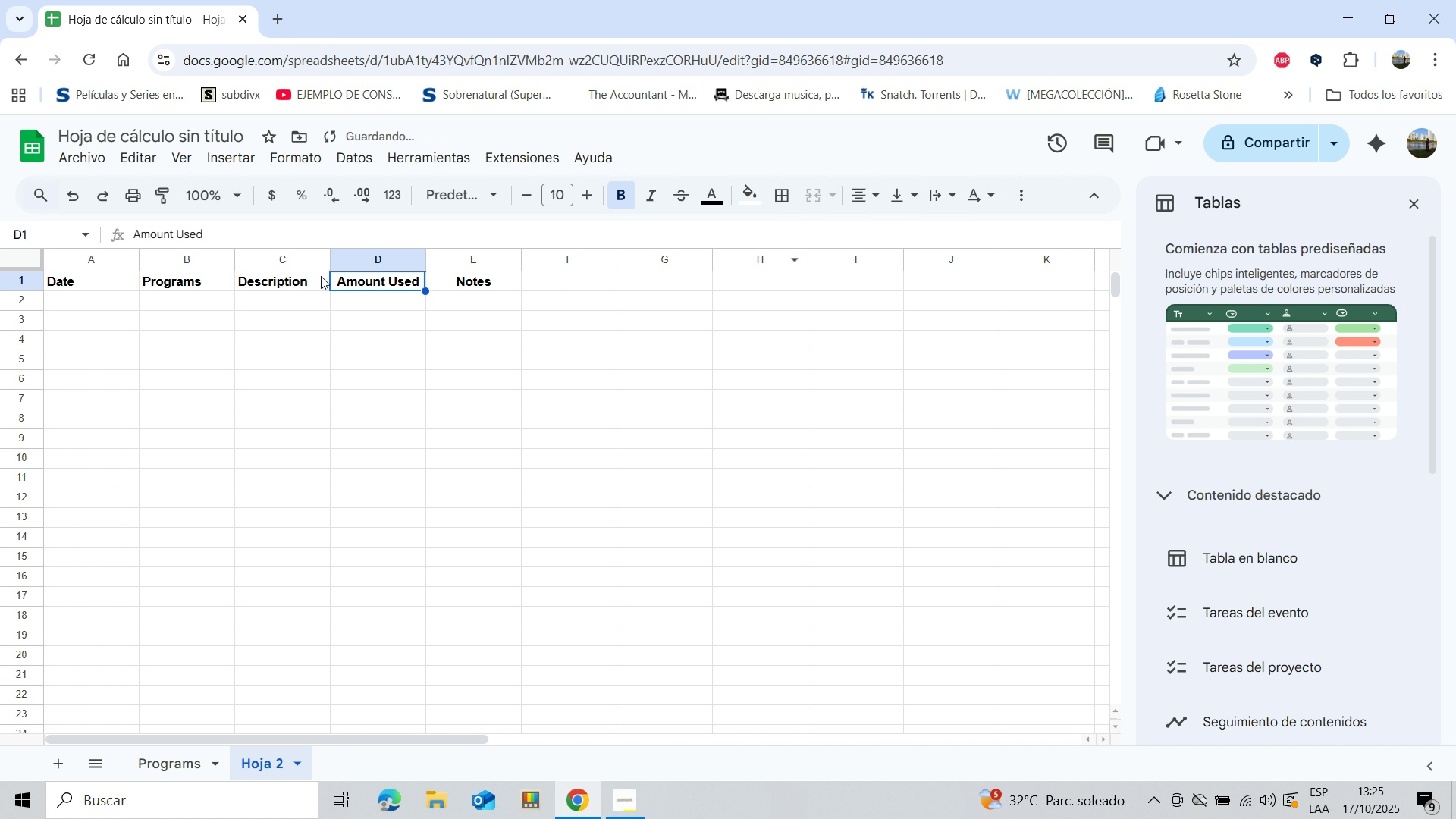 
left_click([300, 275])
 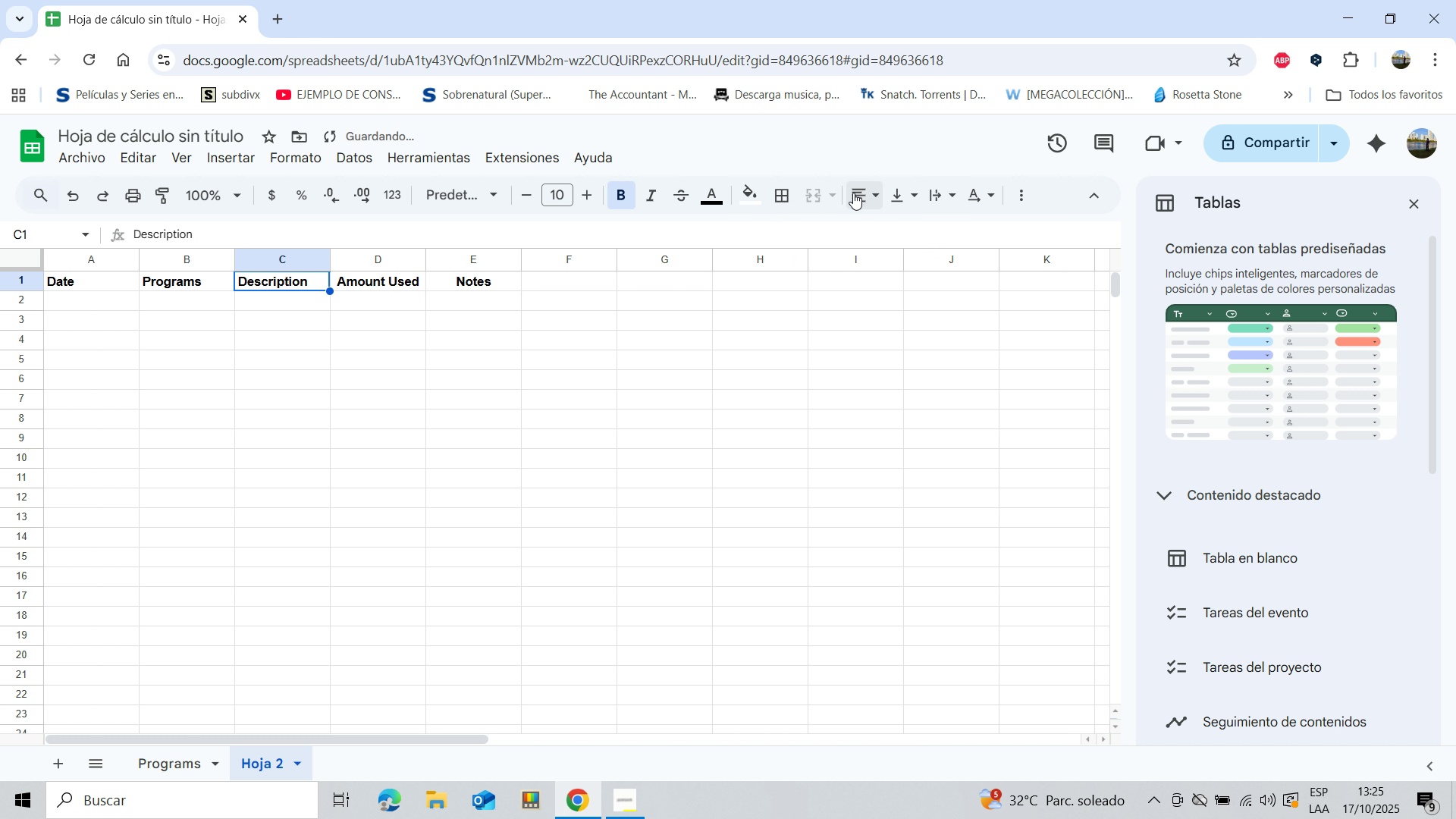 
left_click([855, 191])
 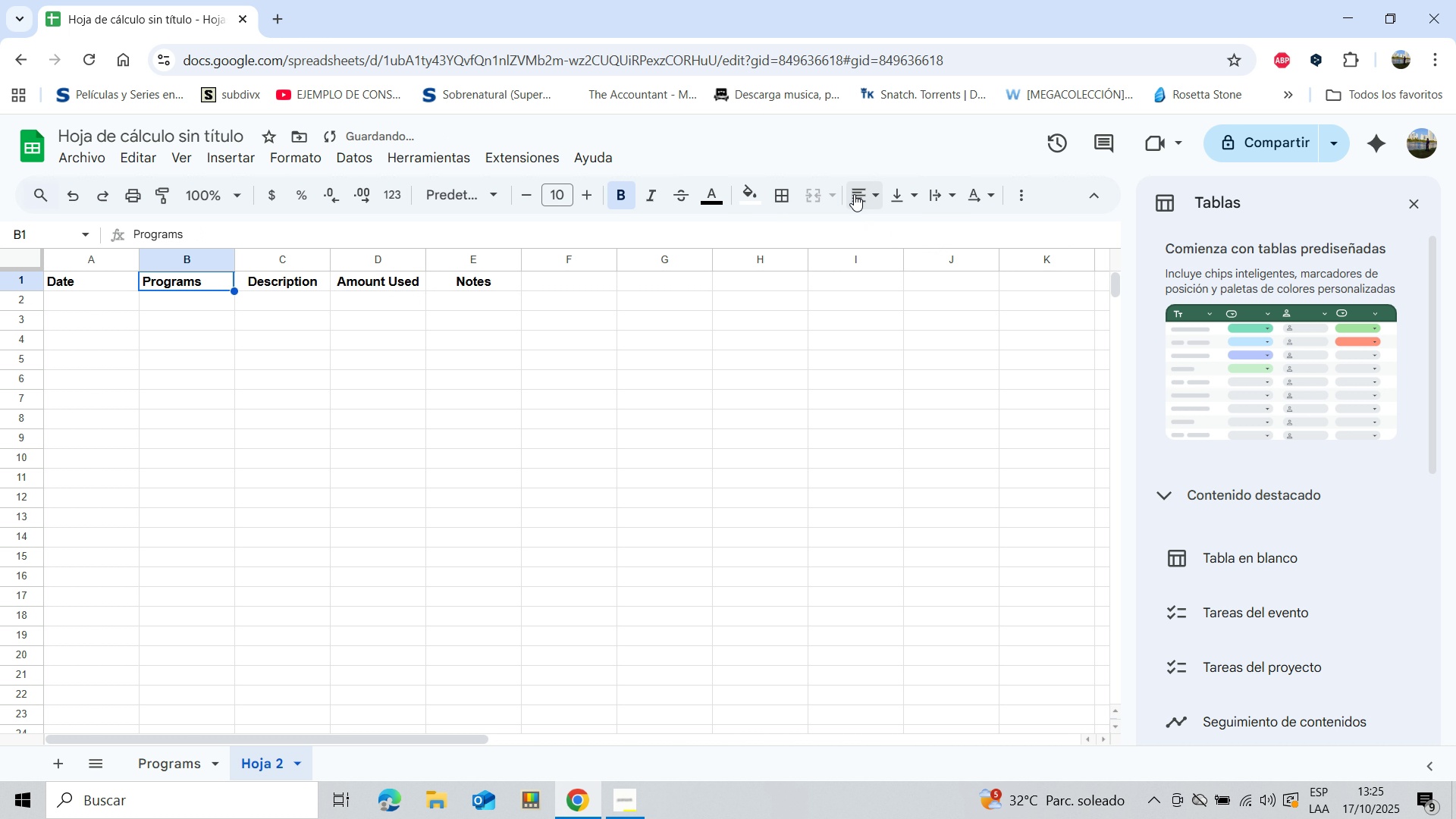 
left_click([891, 231])
 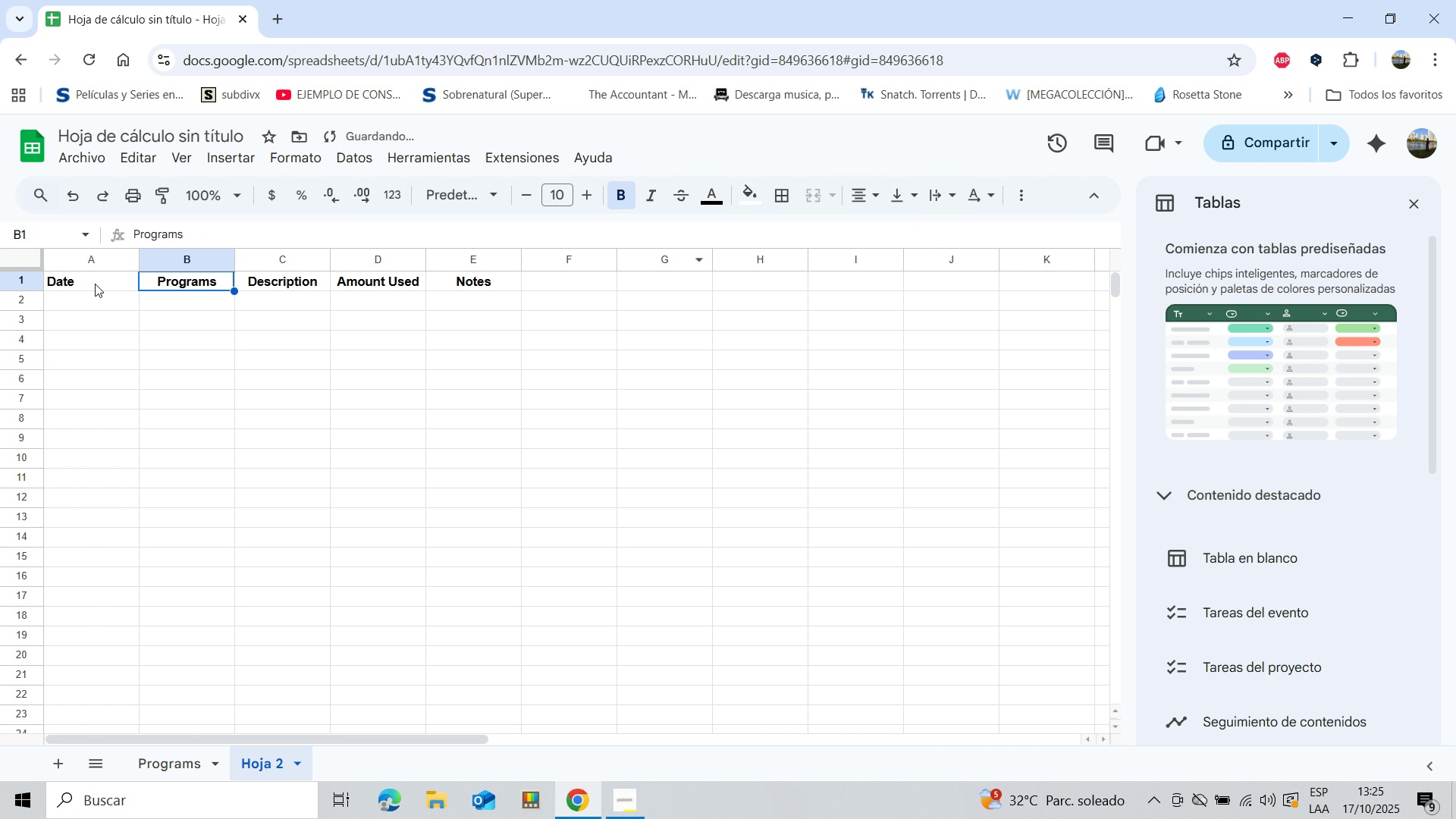 
left_click([90, 281])
 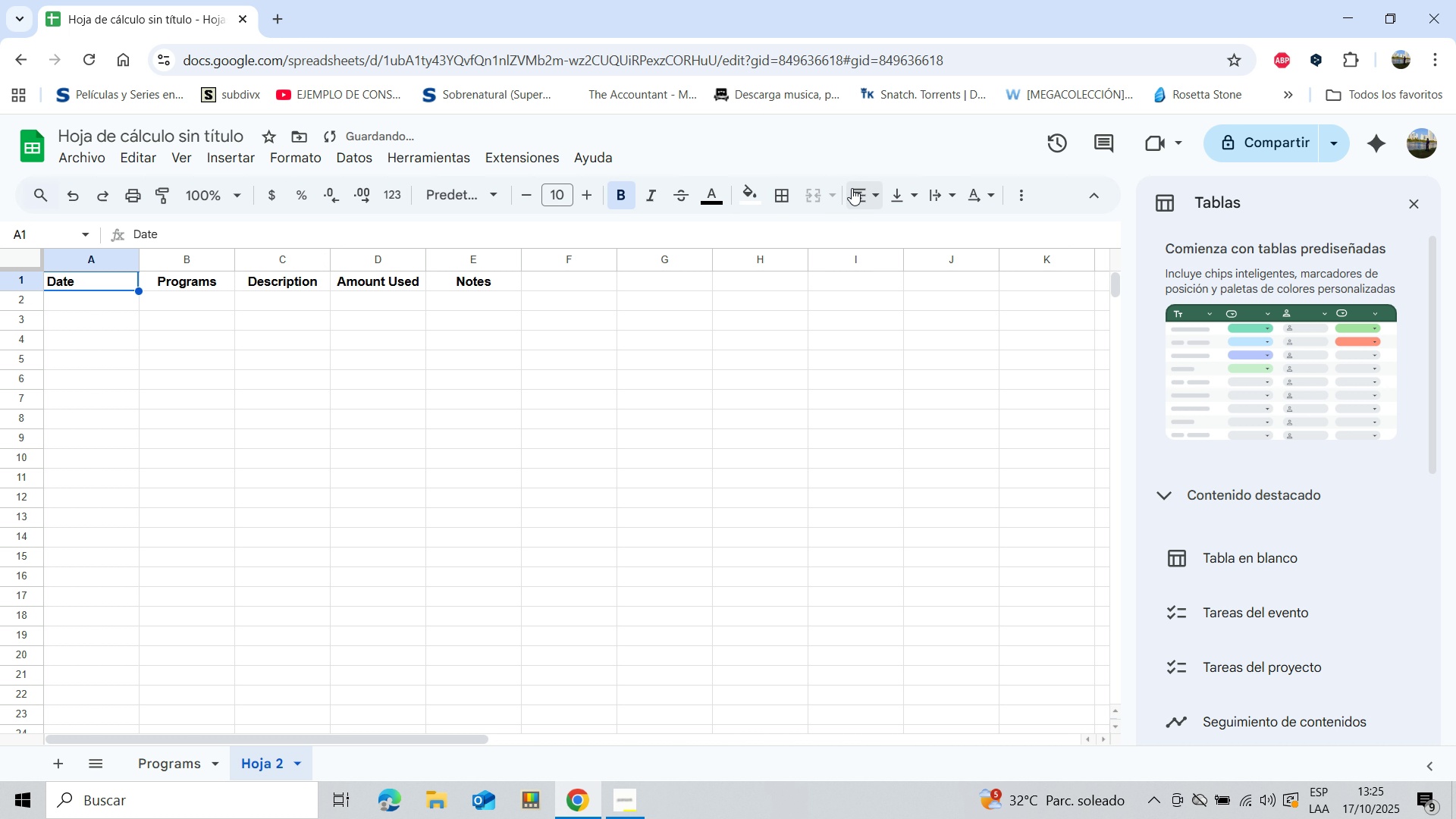 
left_click([859, 193])
 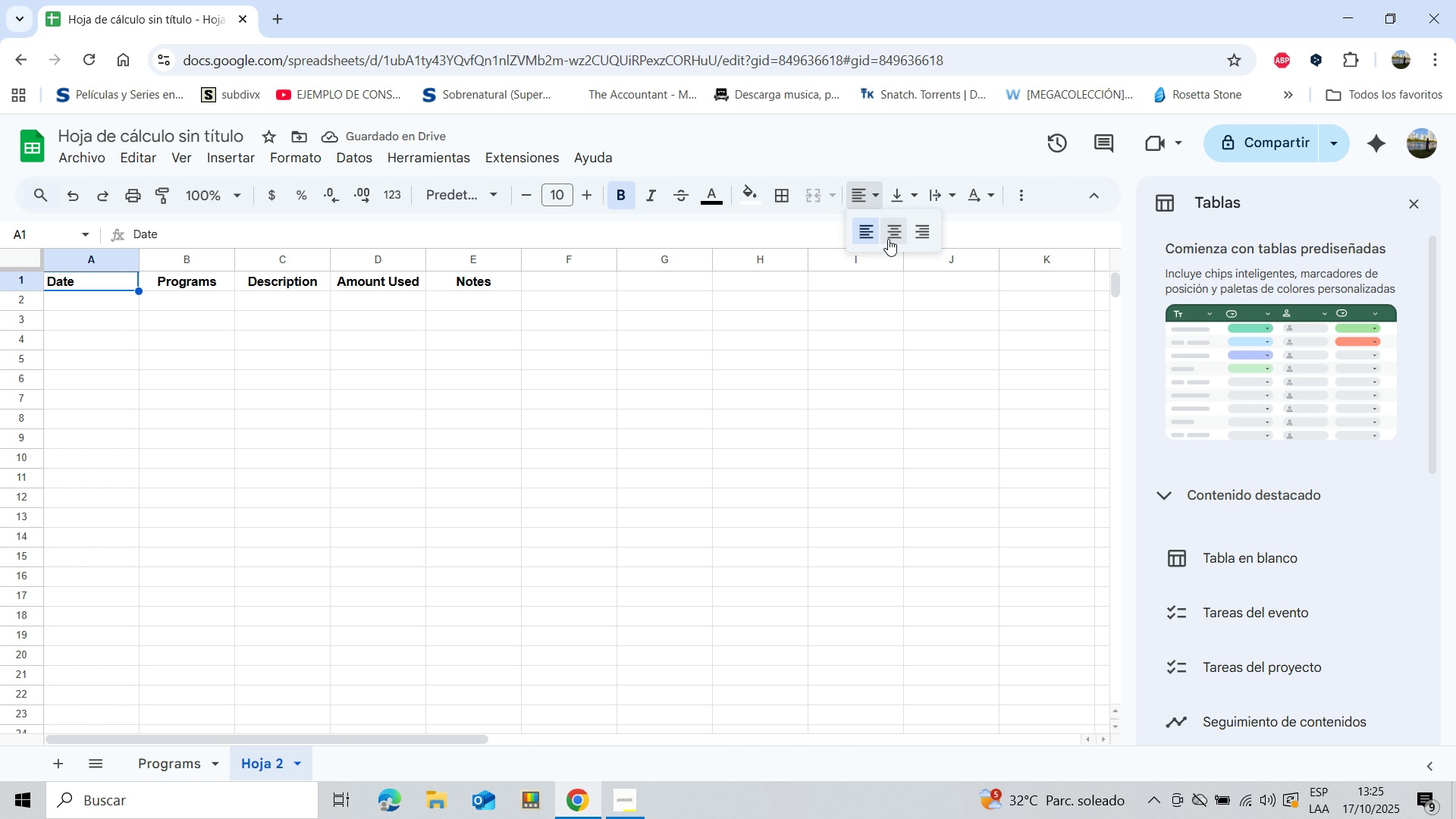 
left_click([893, 237])
 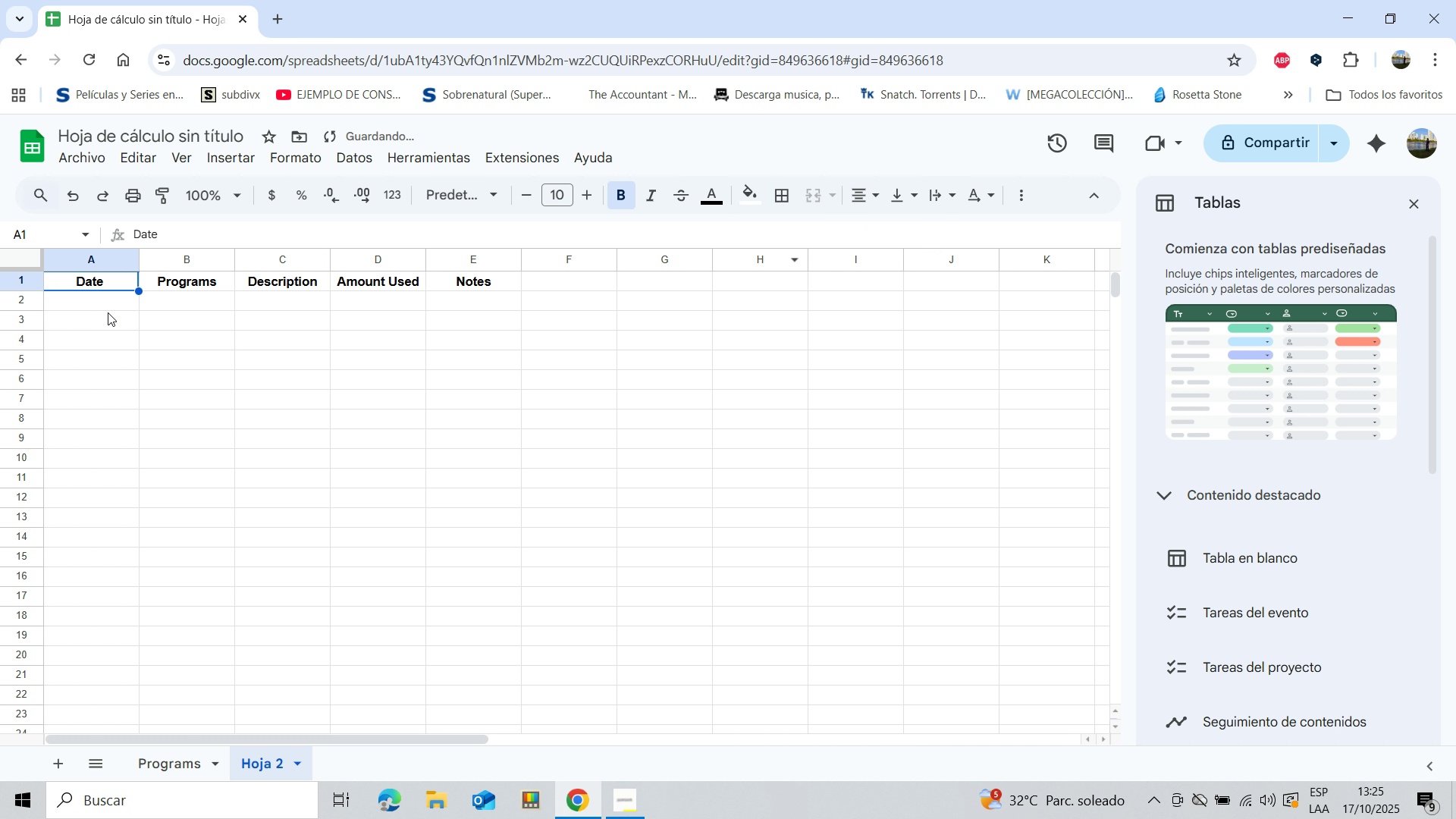 
left_click([102, 310])
 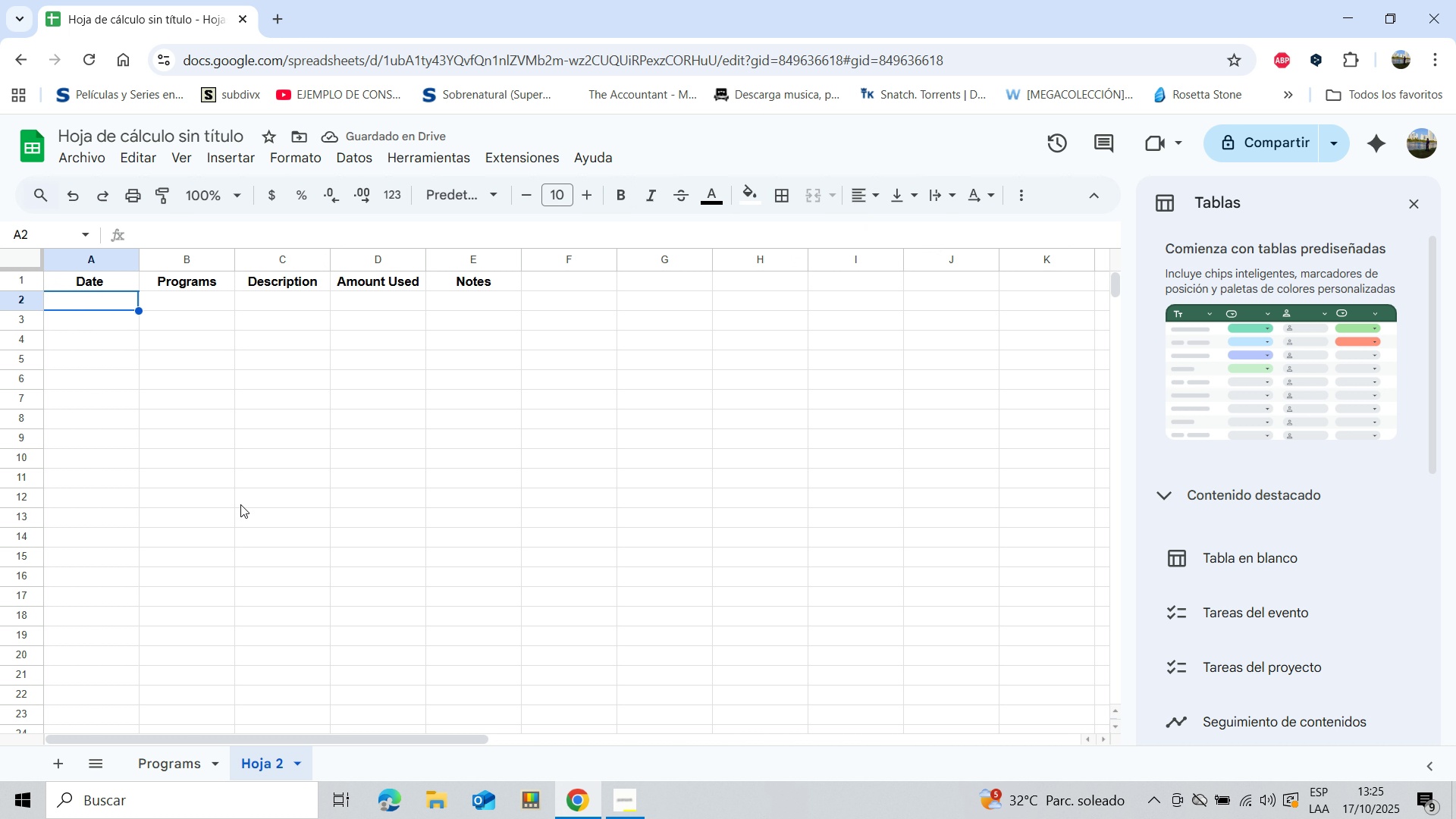 
type(25)
key(Backspace)
type(025)
 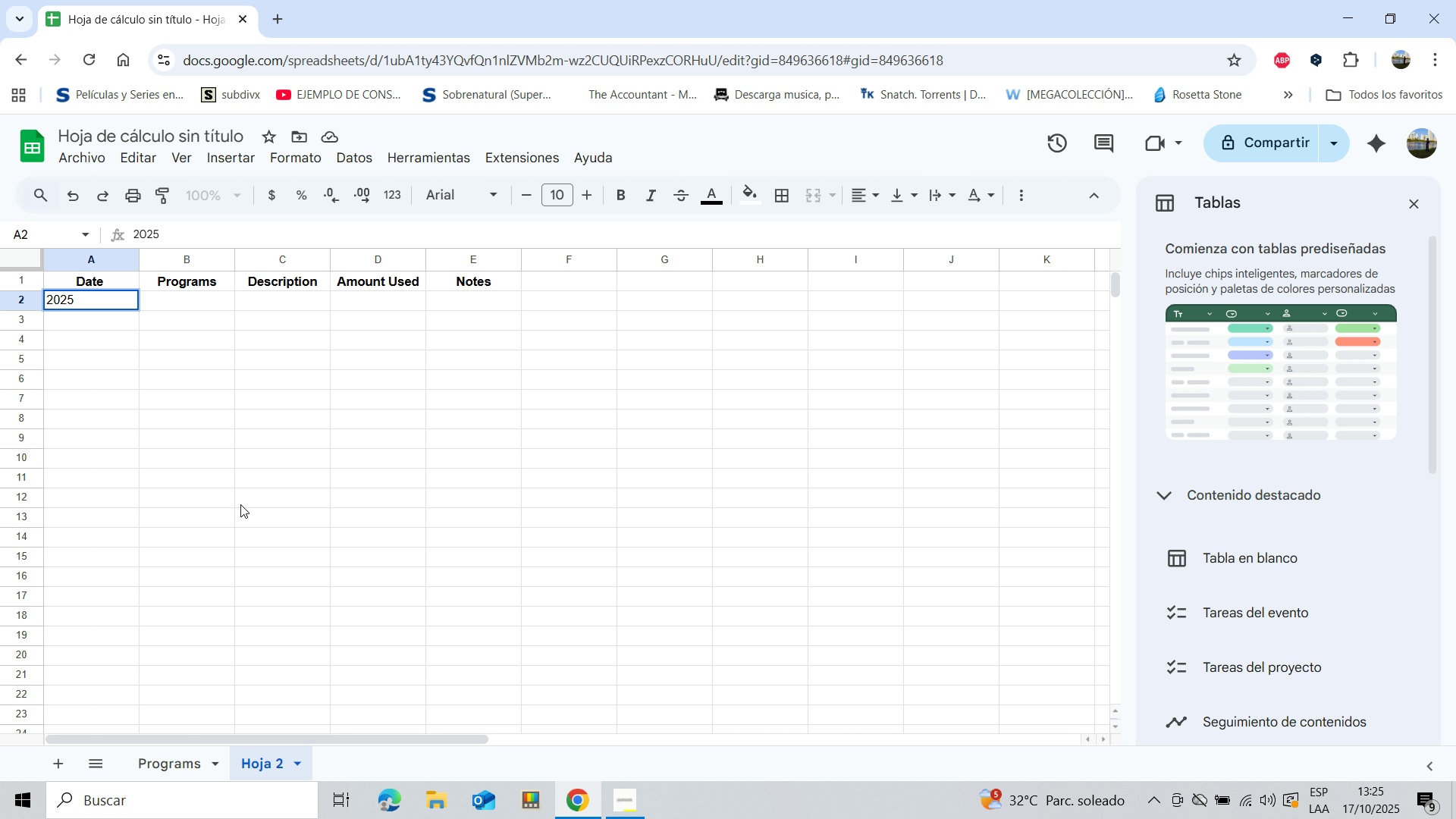 
type(-10-17)
 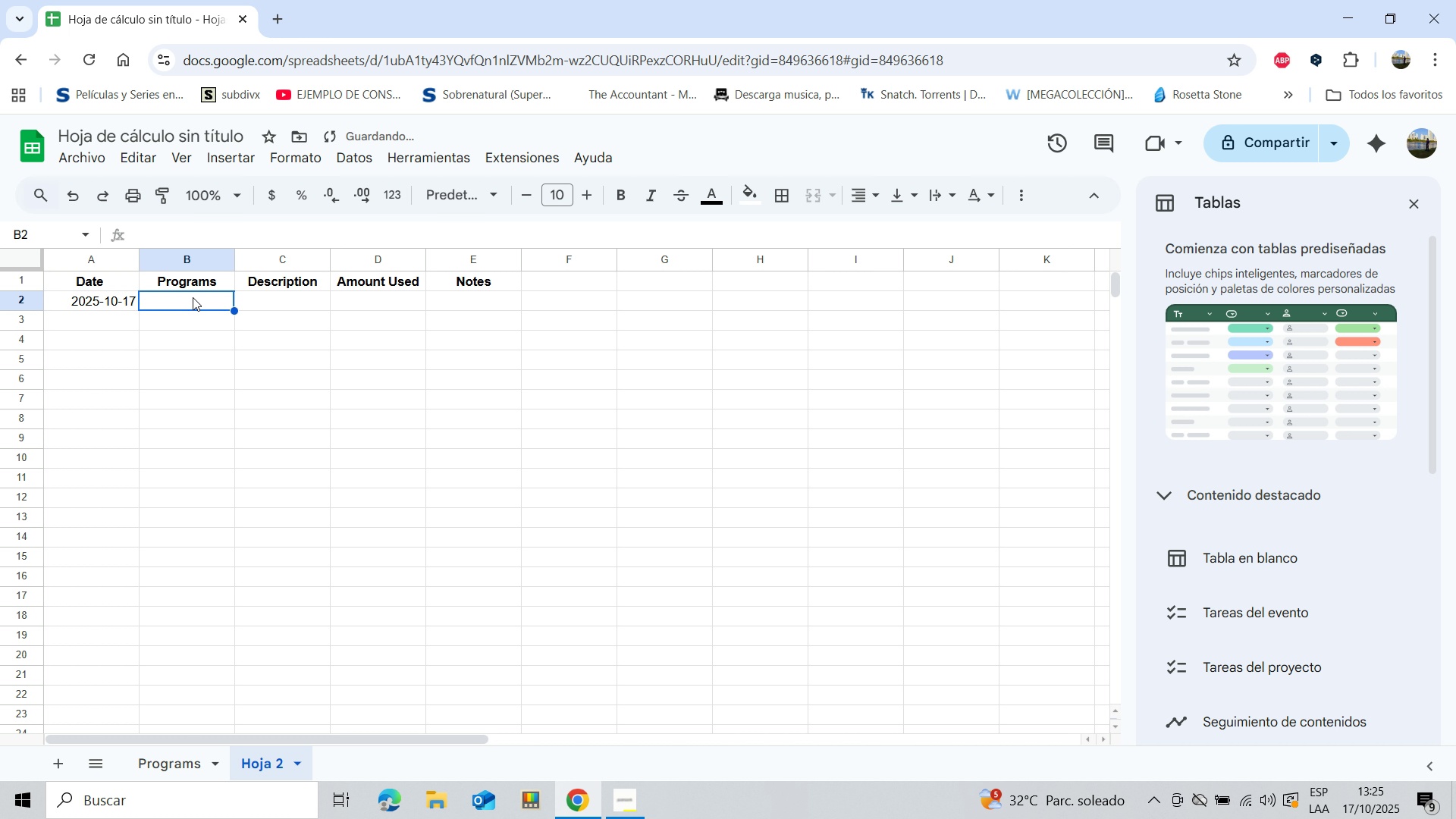 
left_click([99, 303])
 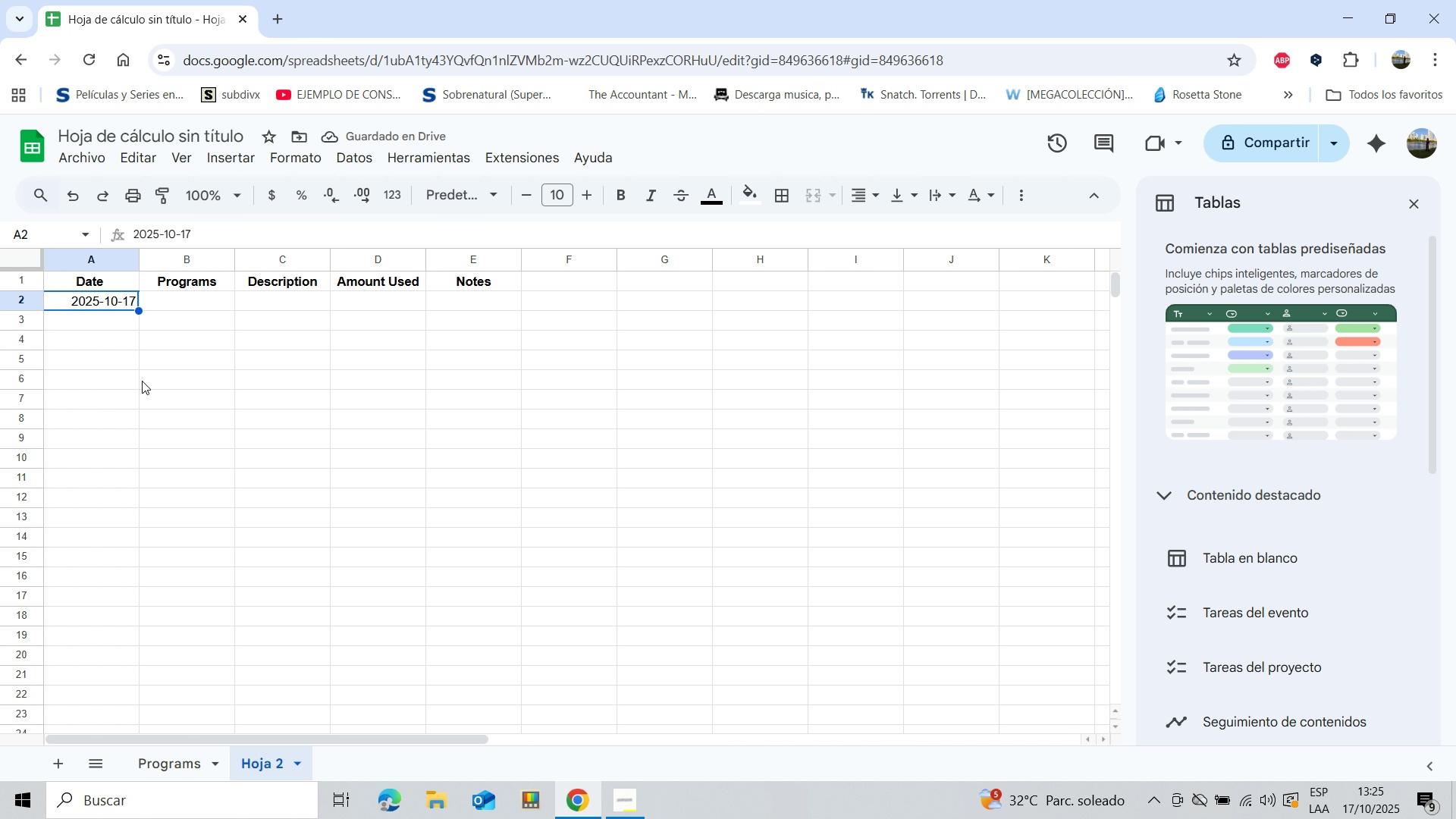 
wait(5.11)
 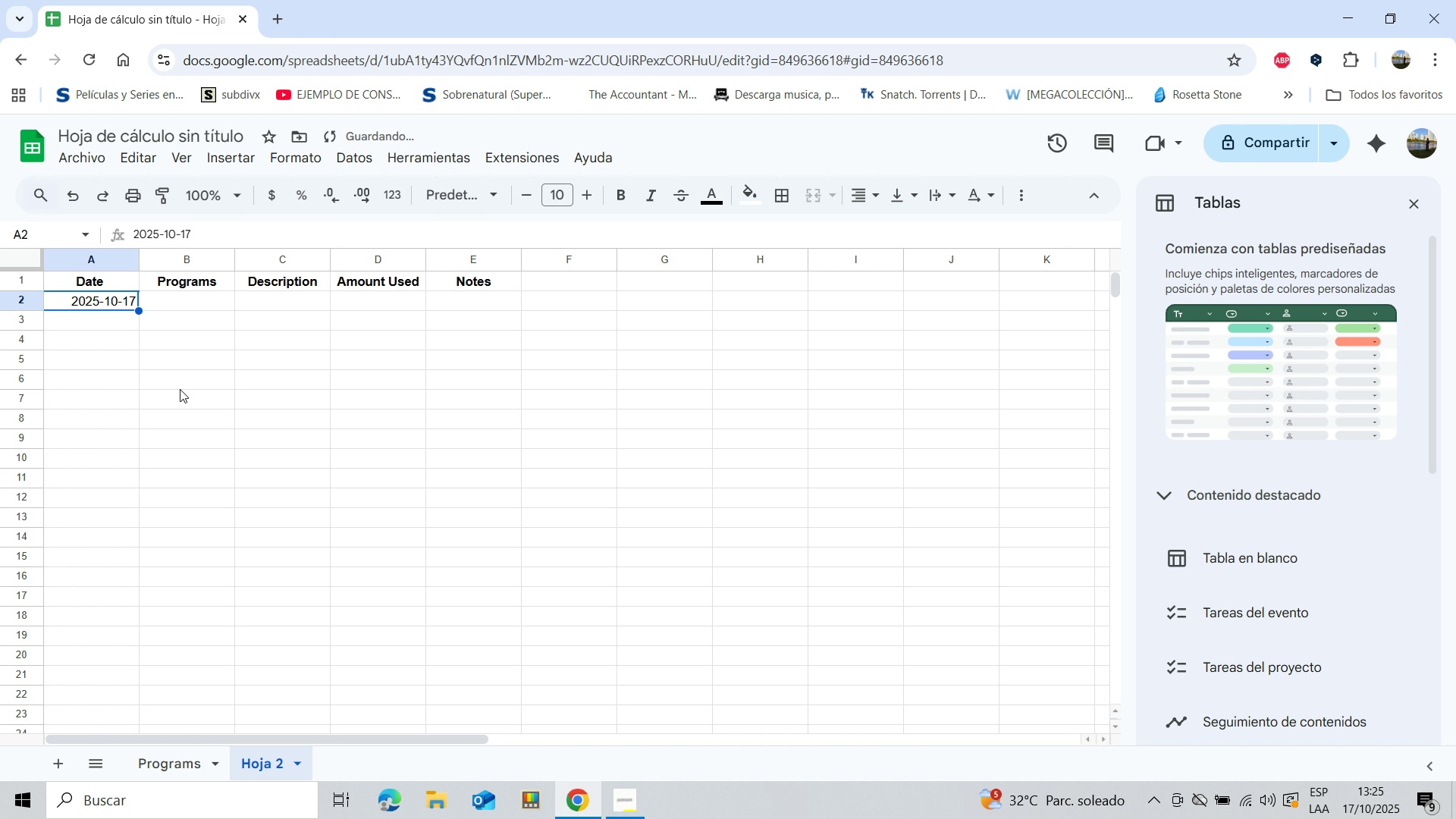 
left_click_drag(start_coordinate=[140, 312], to_coordinate=[140, 394])
 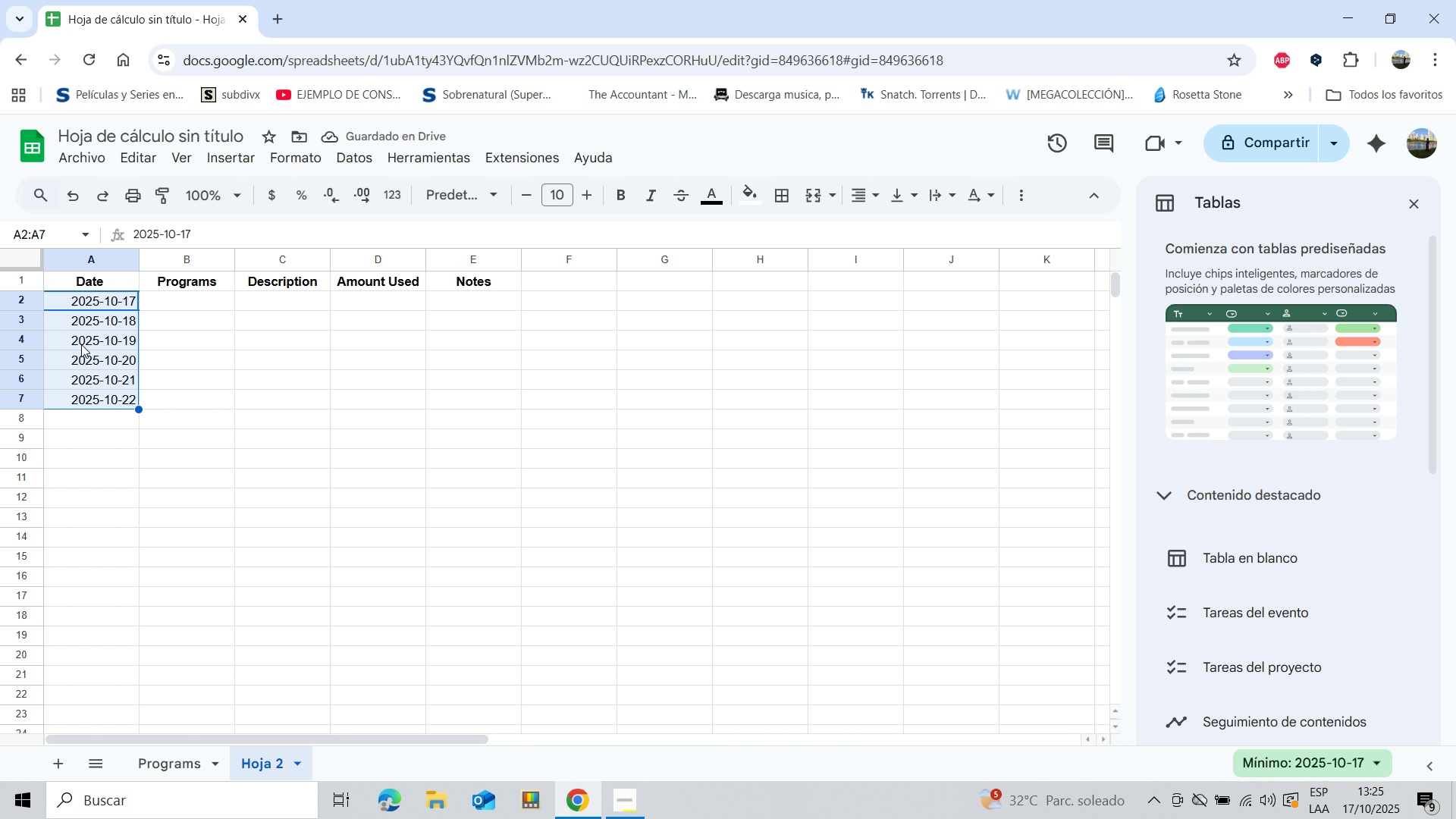 
double_click([134, 323])
 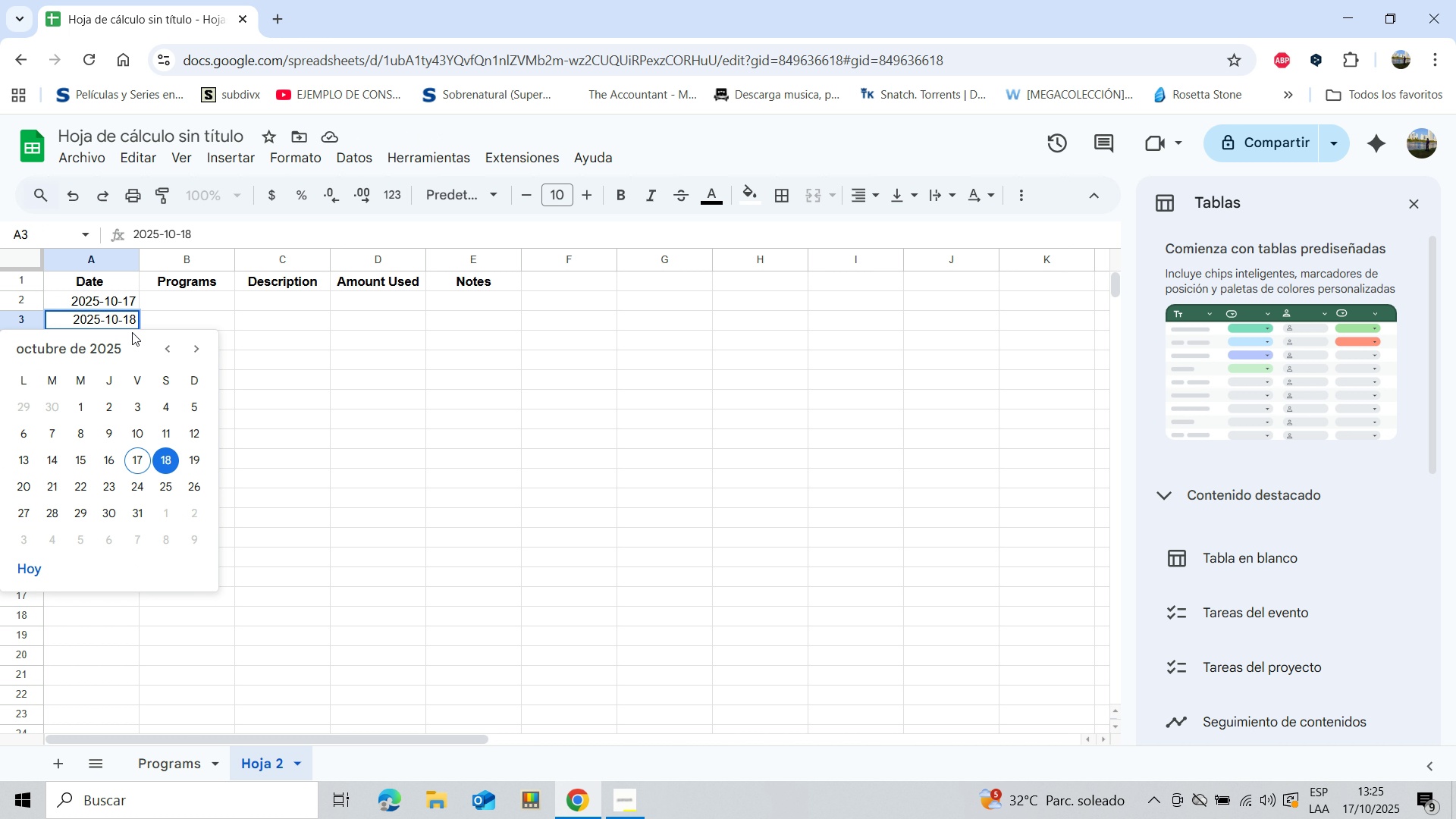 
key(Backspace)
 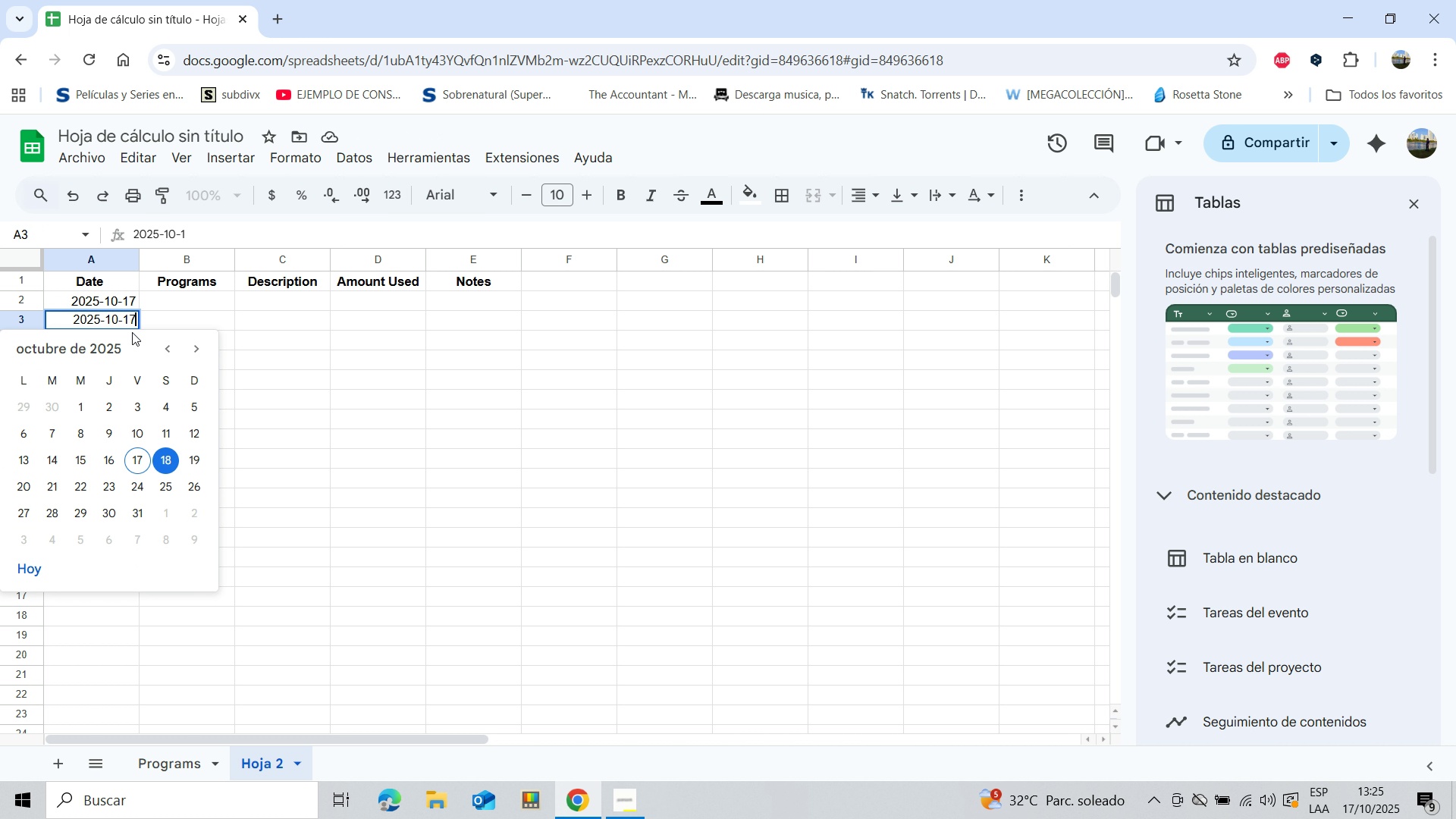 
key(7)
 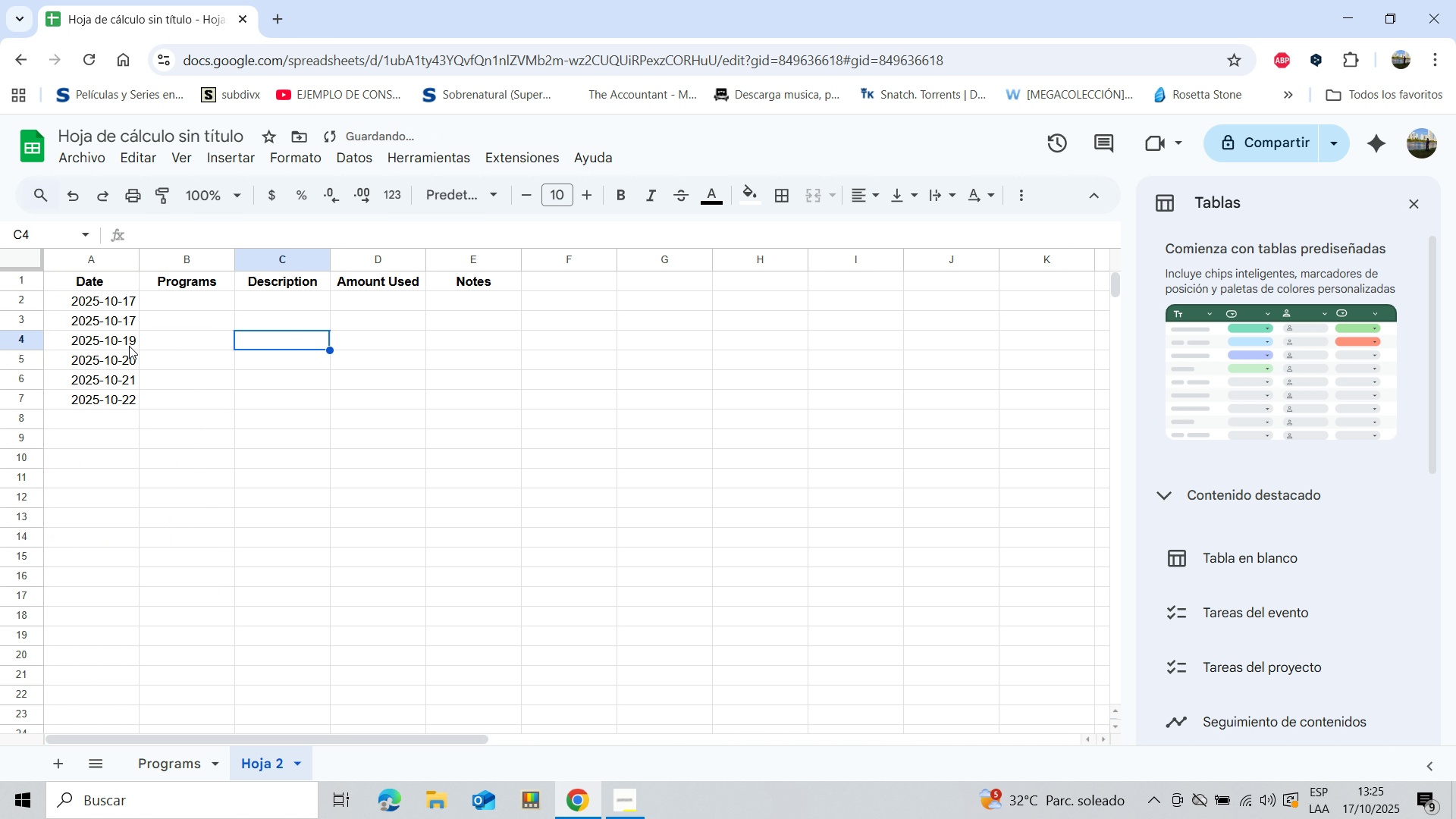 
double_click([129, 341])
 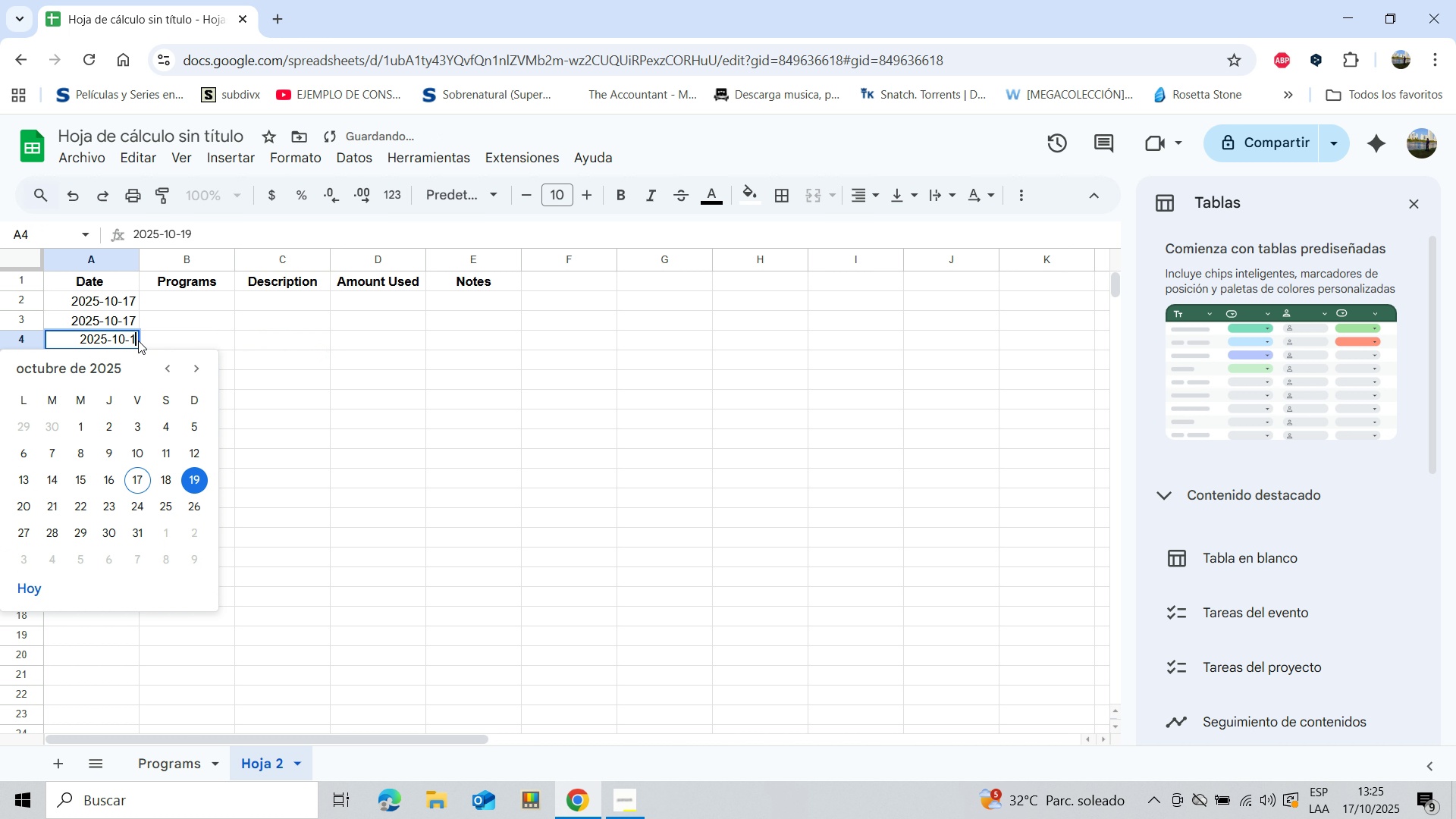 
key(Backspace)
 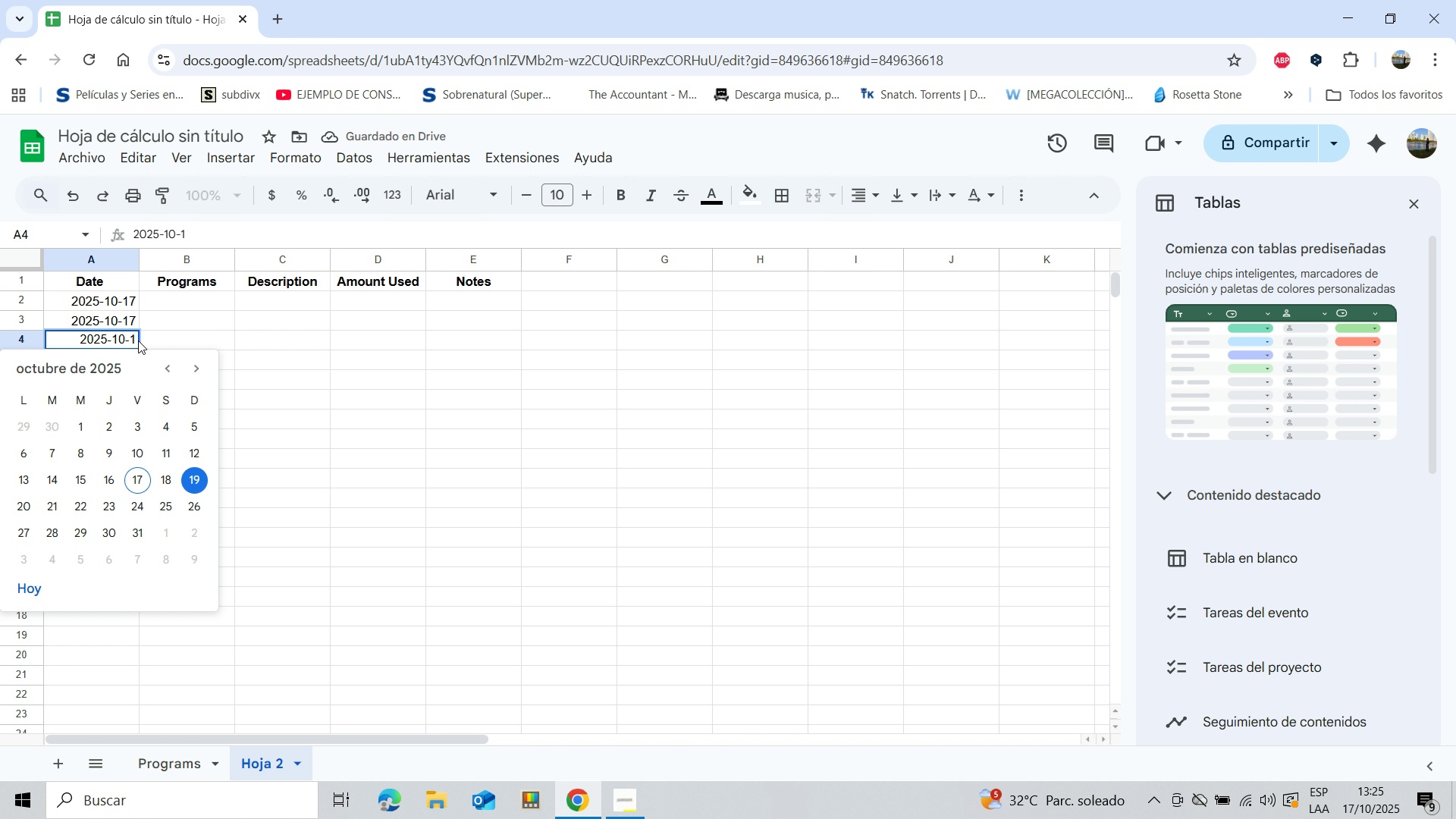 
key(7)
 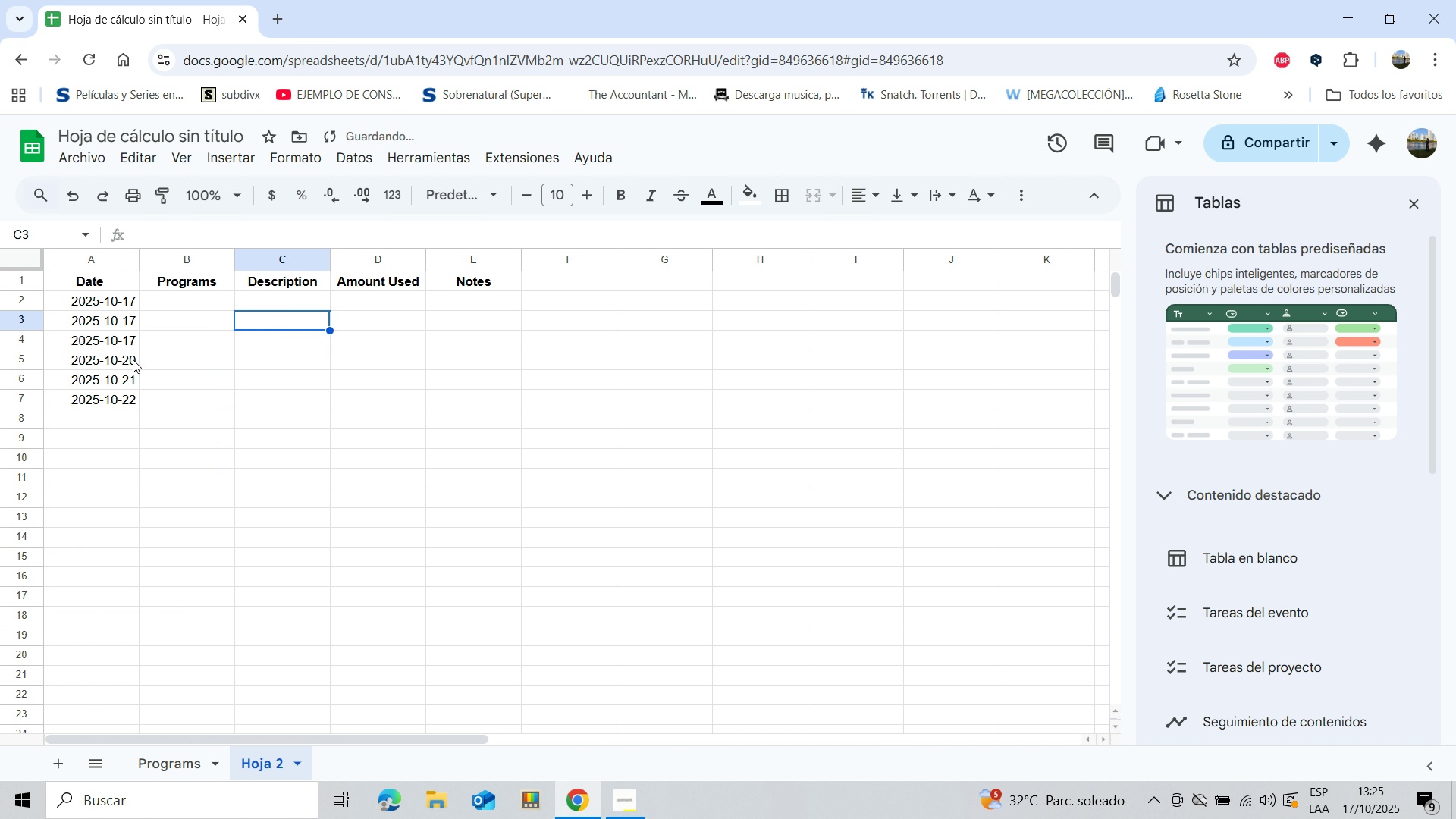 
double_click([133, 359])
 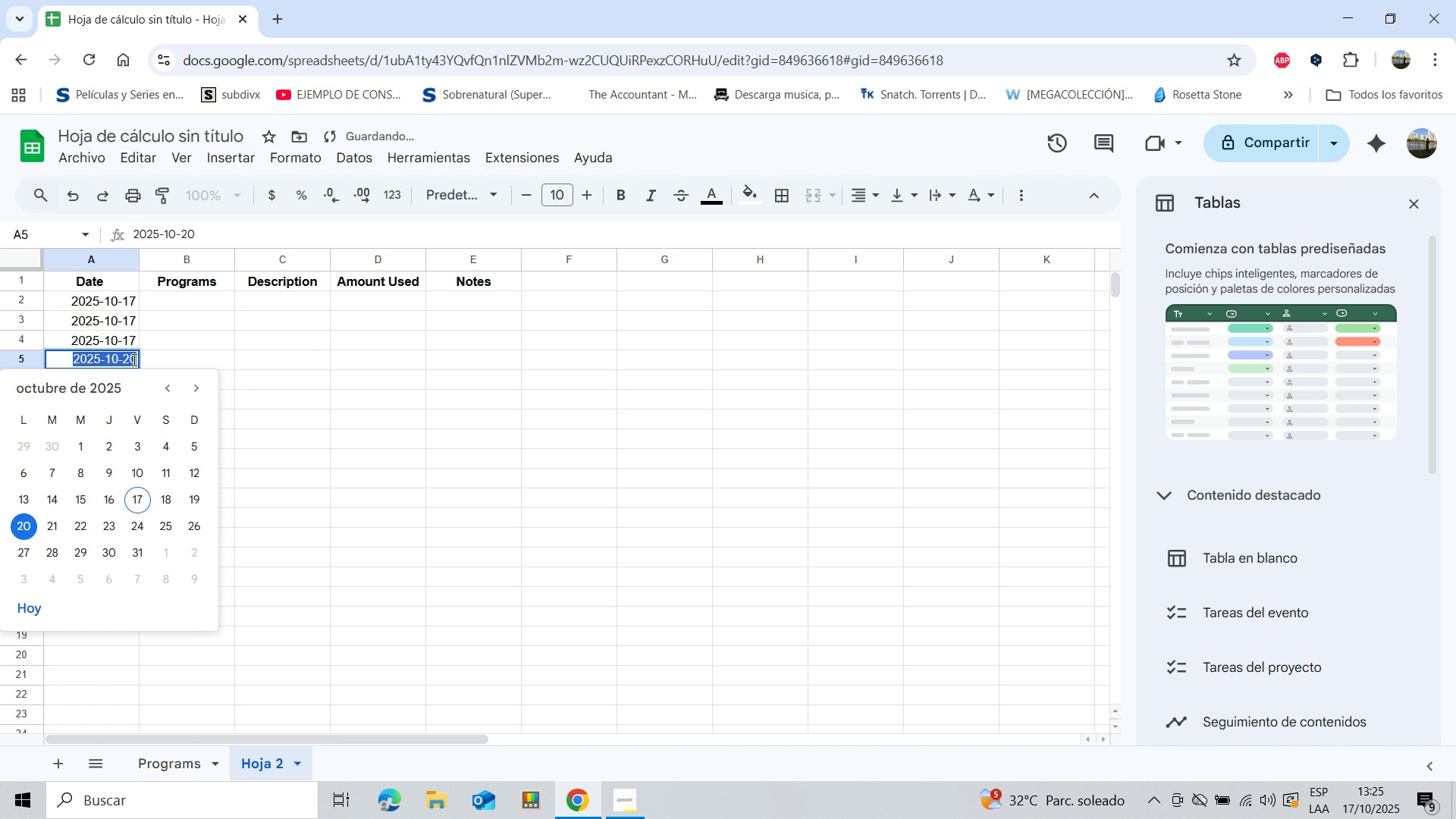 
triple_click([133, 359])
 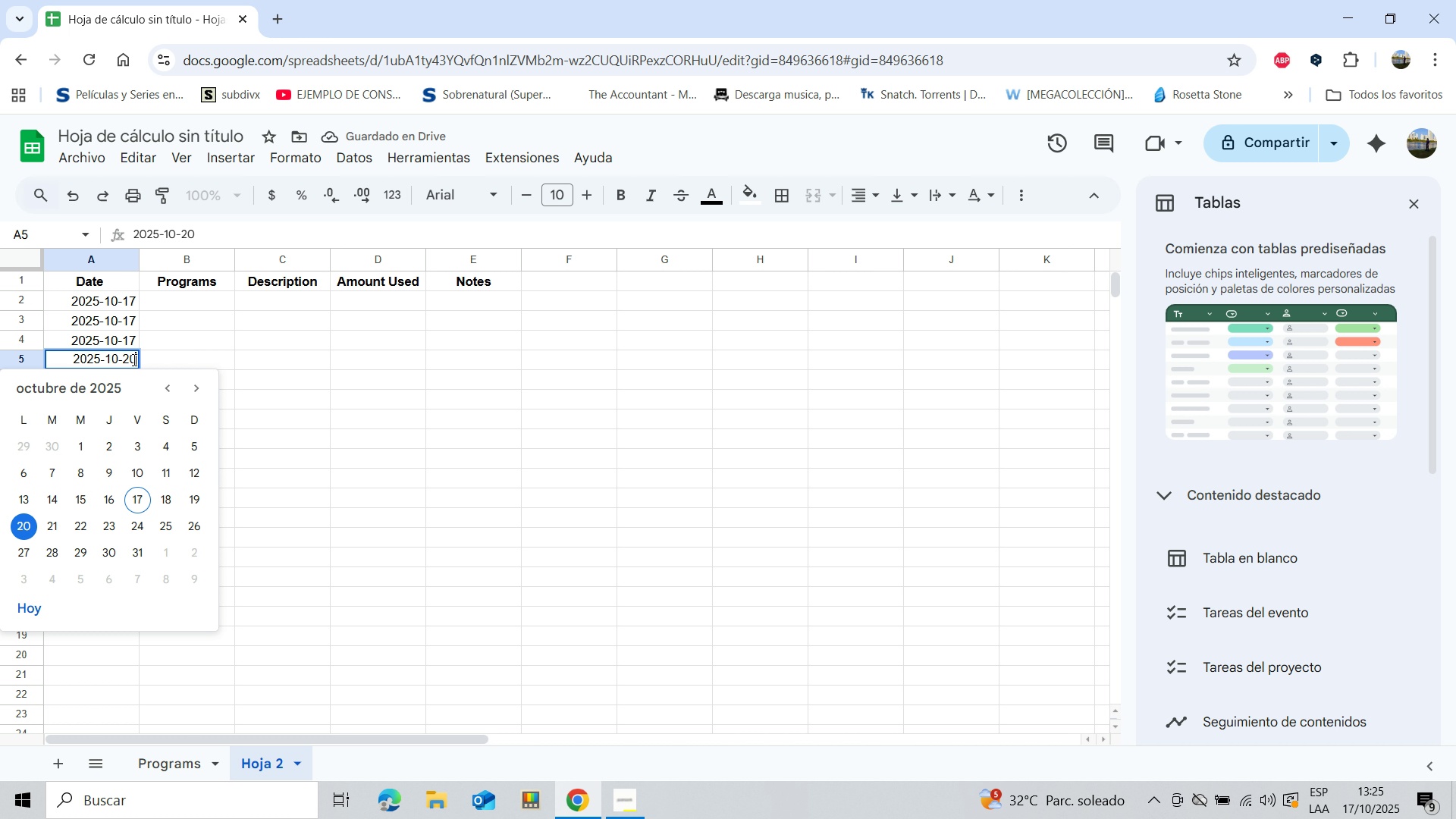 
left_click([133, 359])
 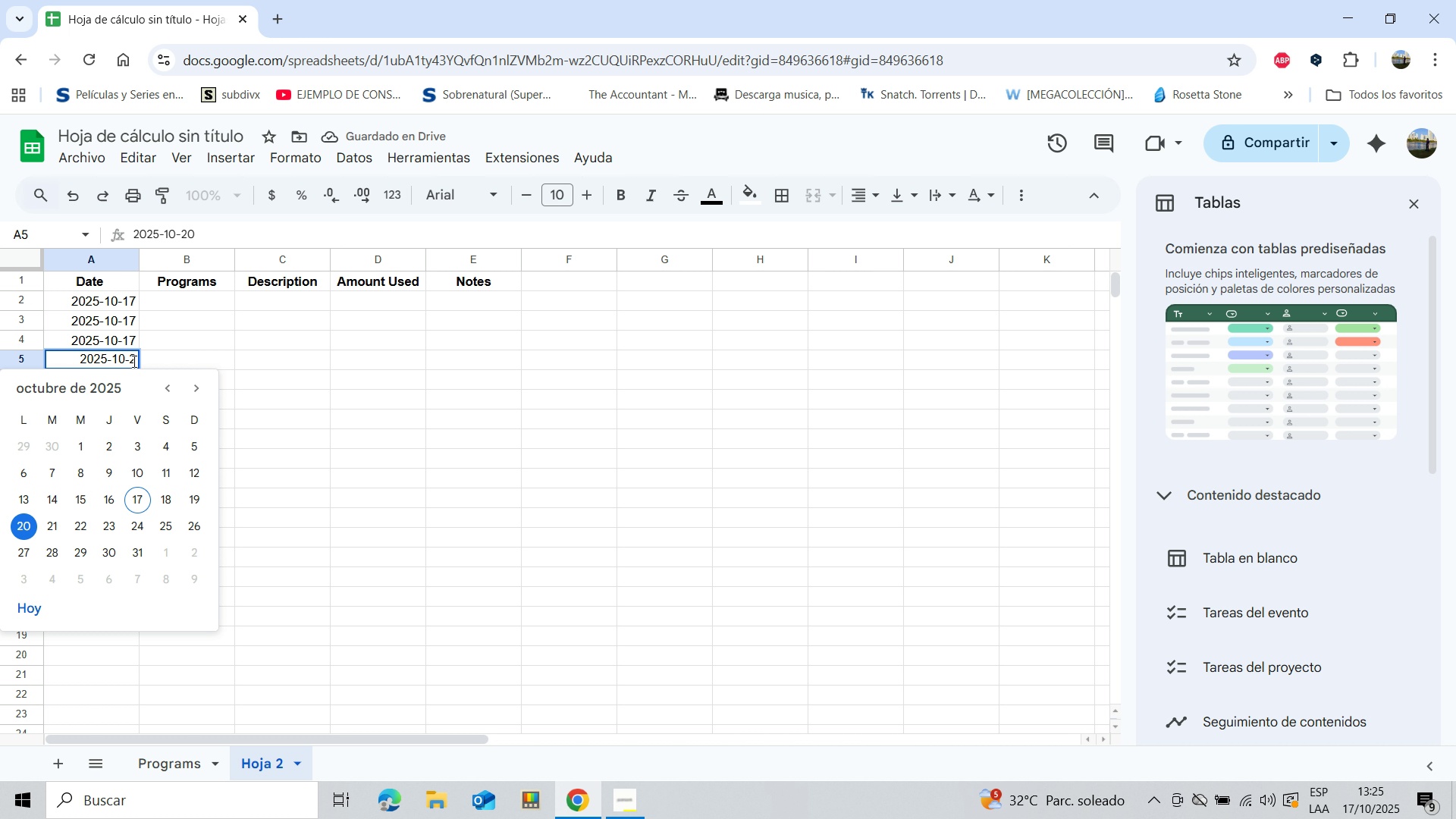 
key(Backspace)
key(Backspace)
type(17)
 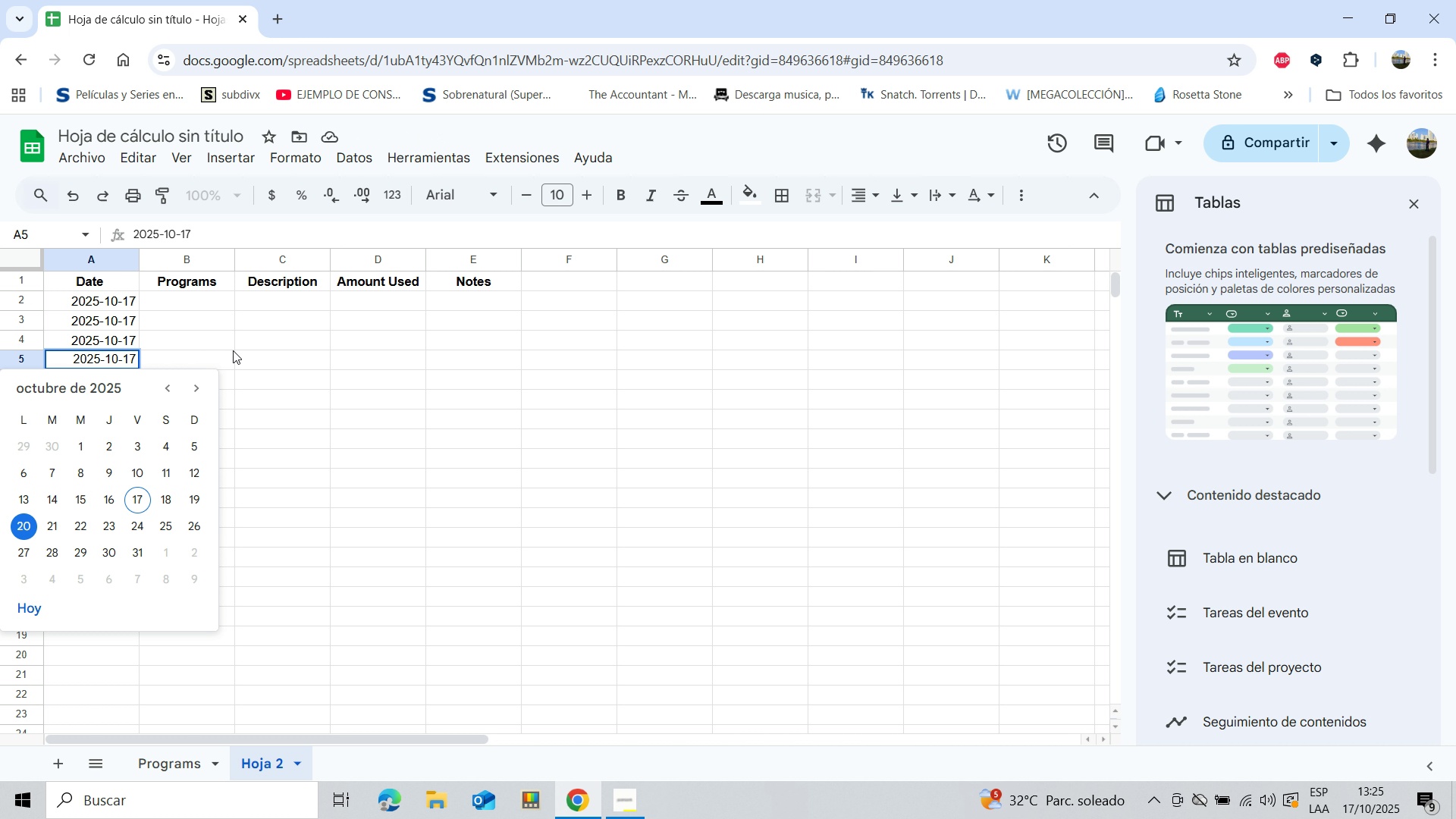 
left_click([233, 350])
 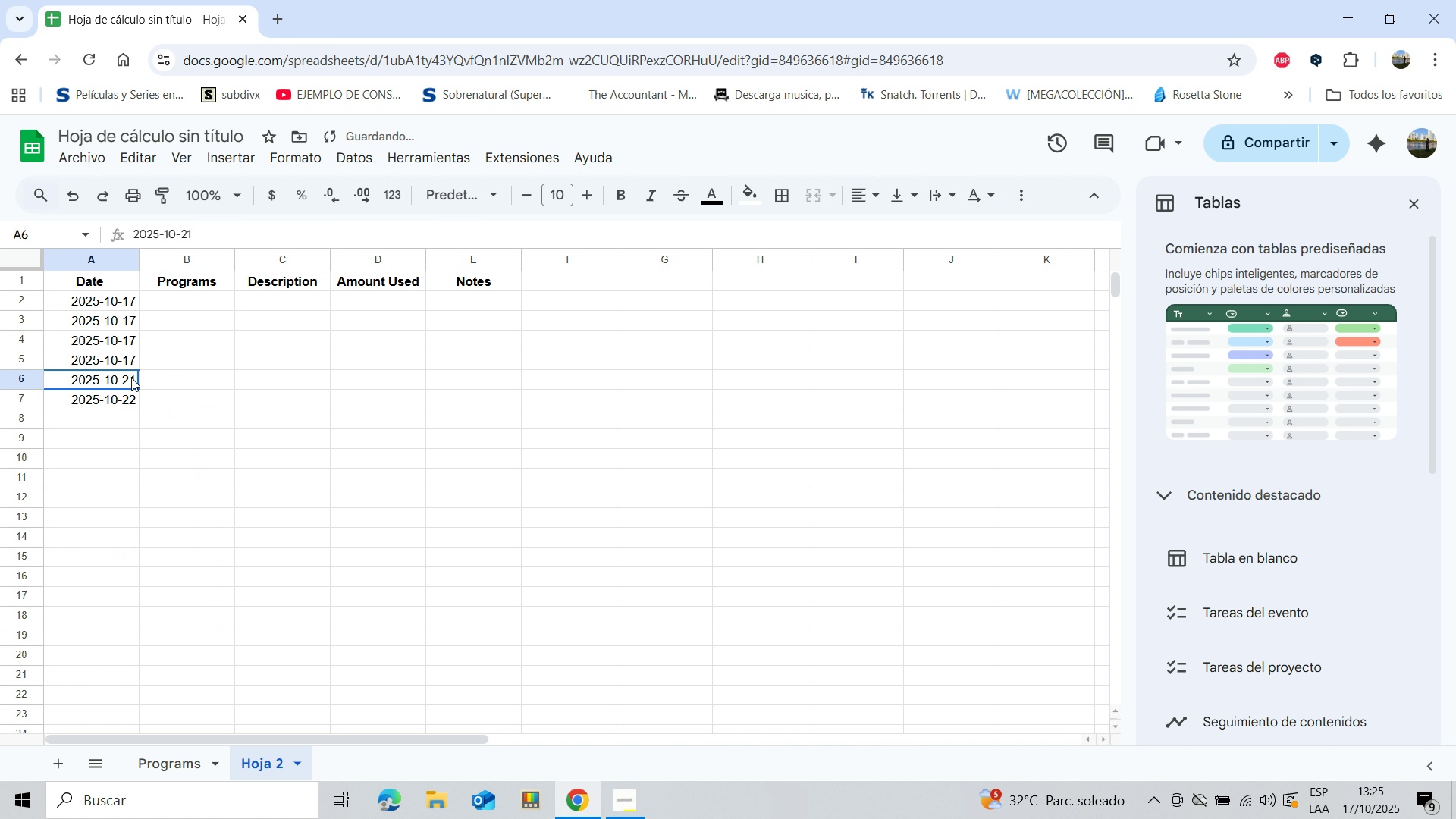 
double_click([131, 378])
 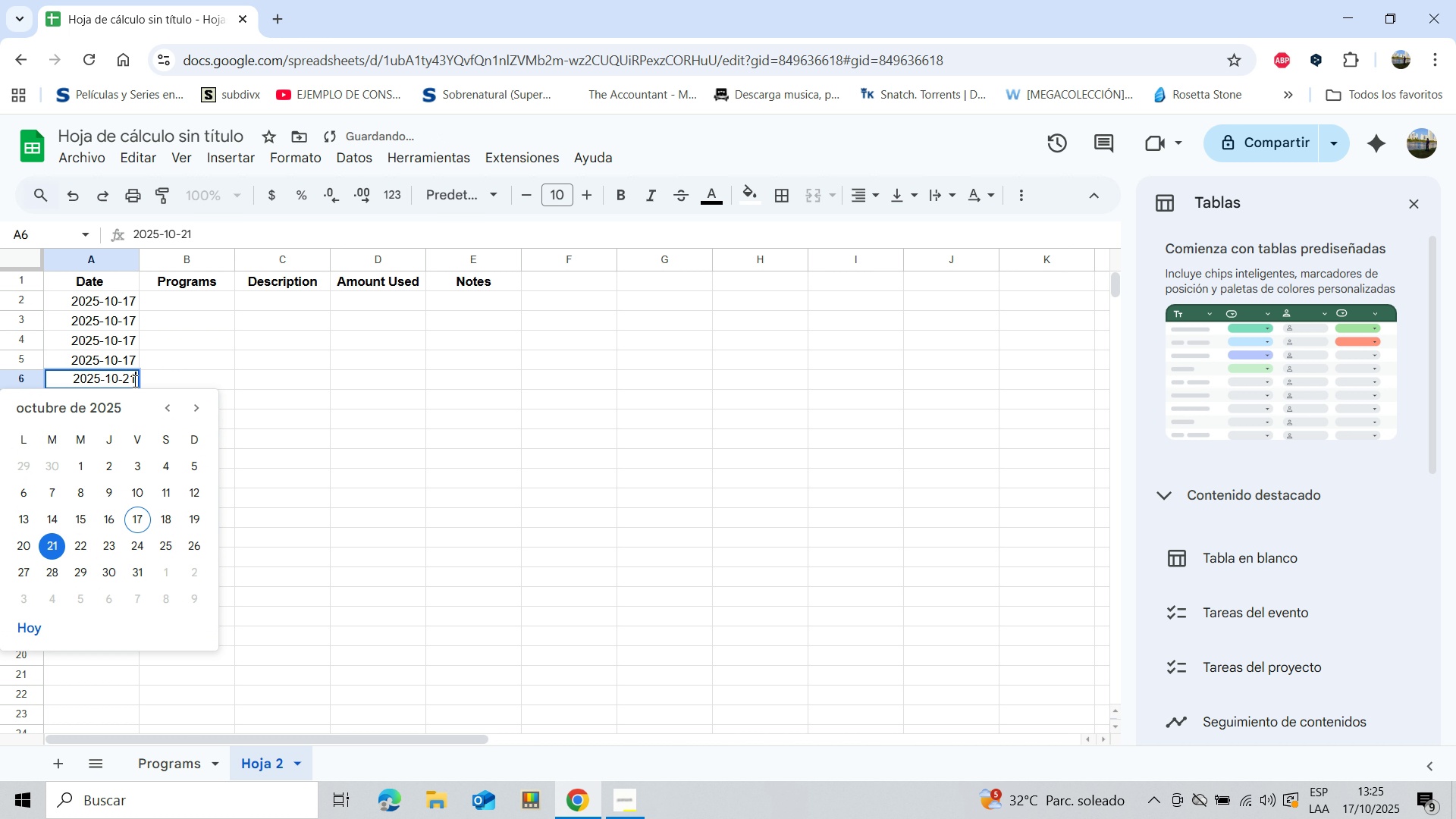 
key(Backspace)
key(Backspace)
type(17)
 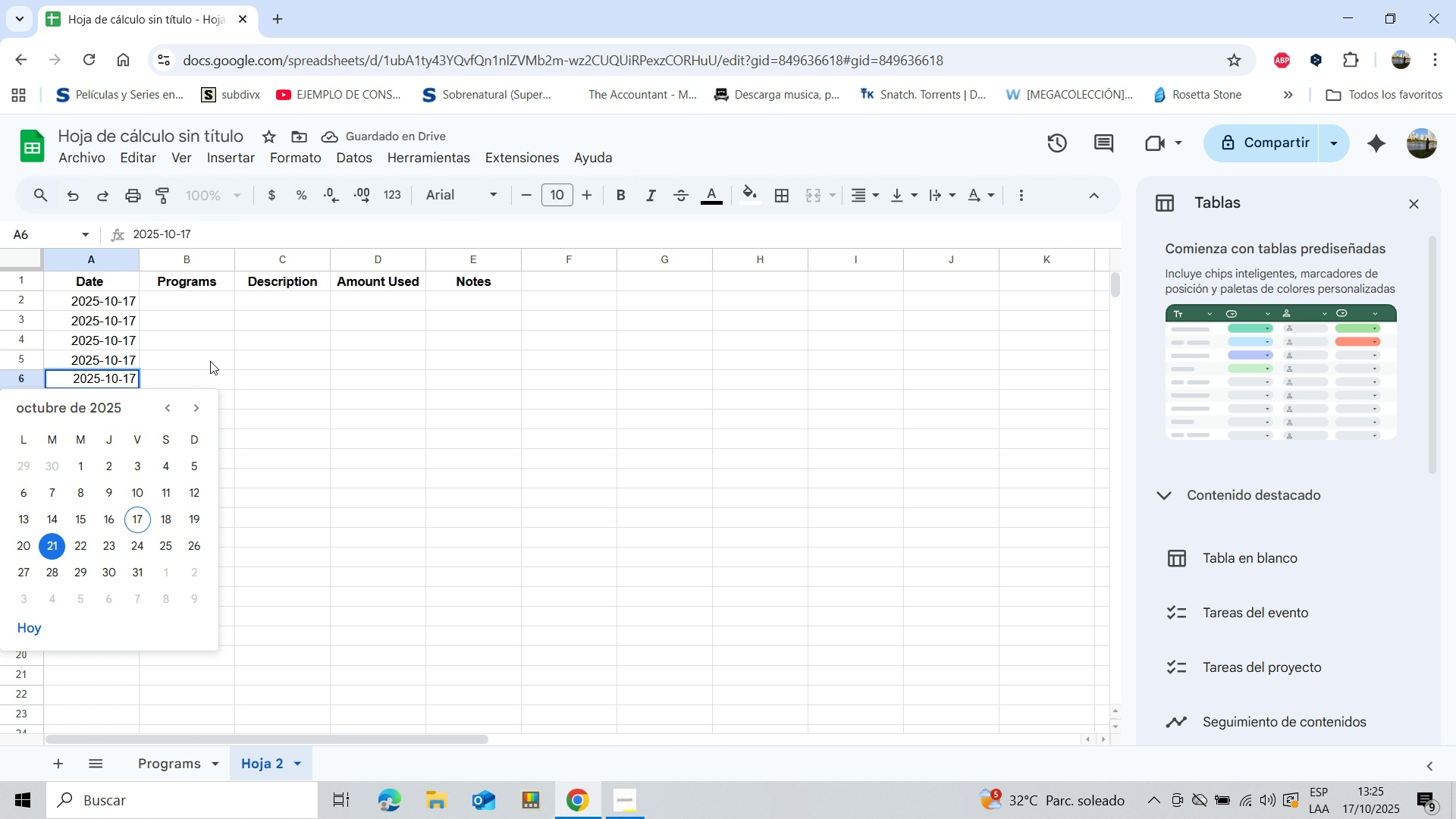 
left_click([210, 361])
 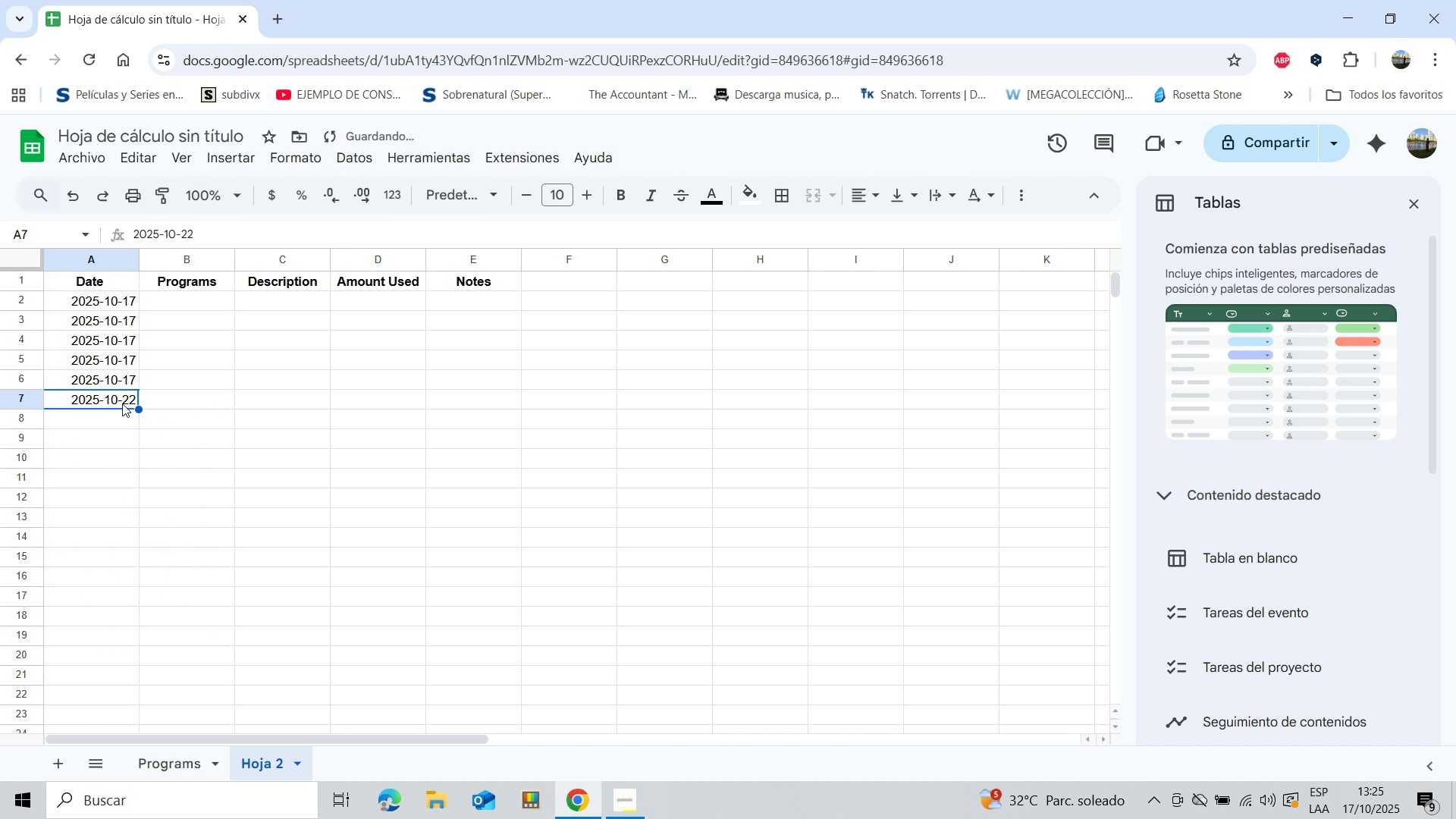 
double_click([122, 403])
 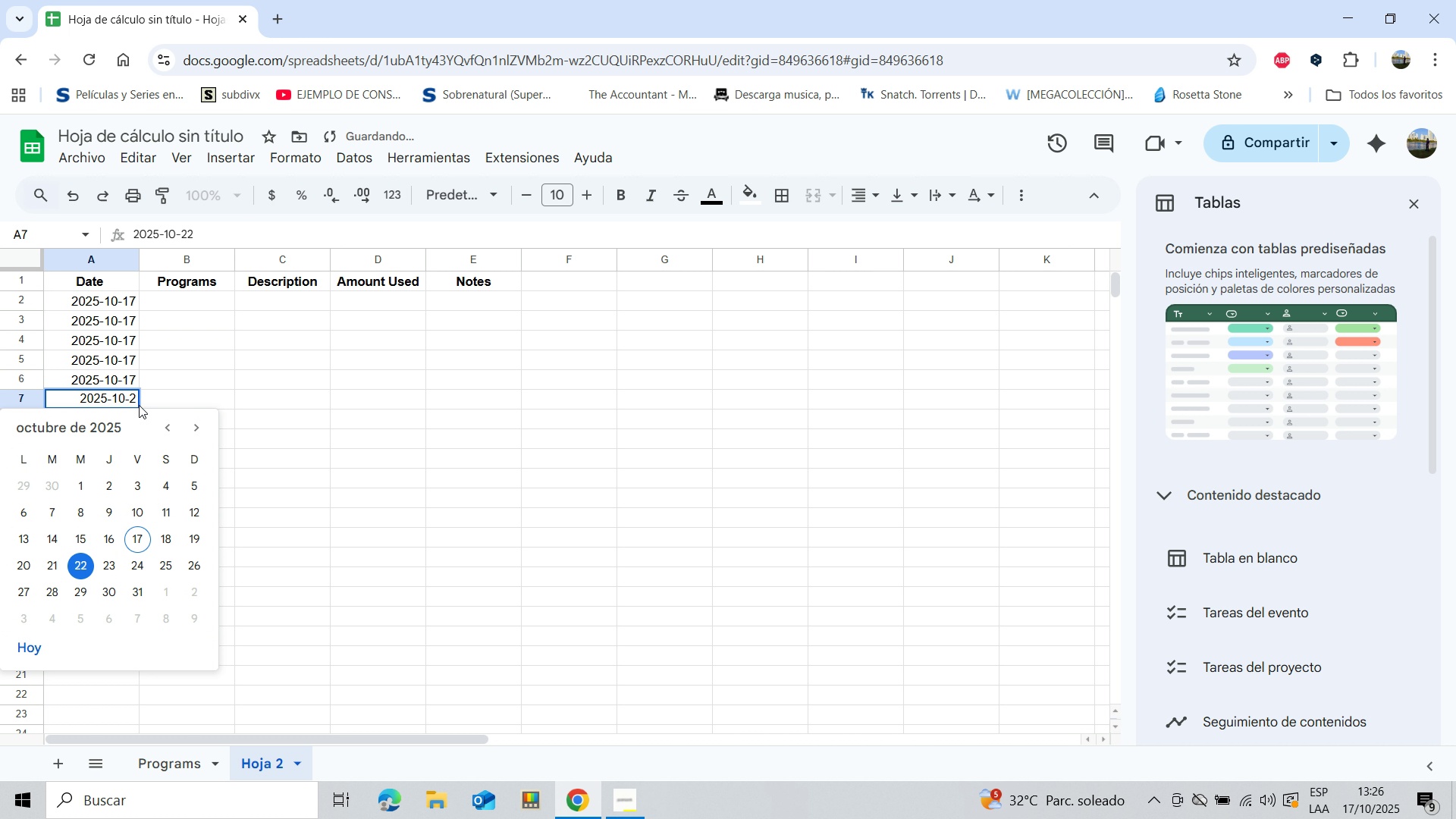 
key(Backspace)
key(Backspace)
type(17)
 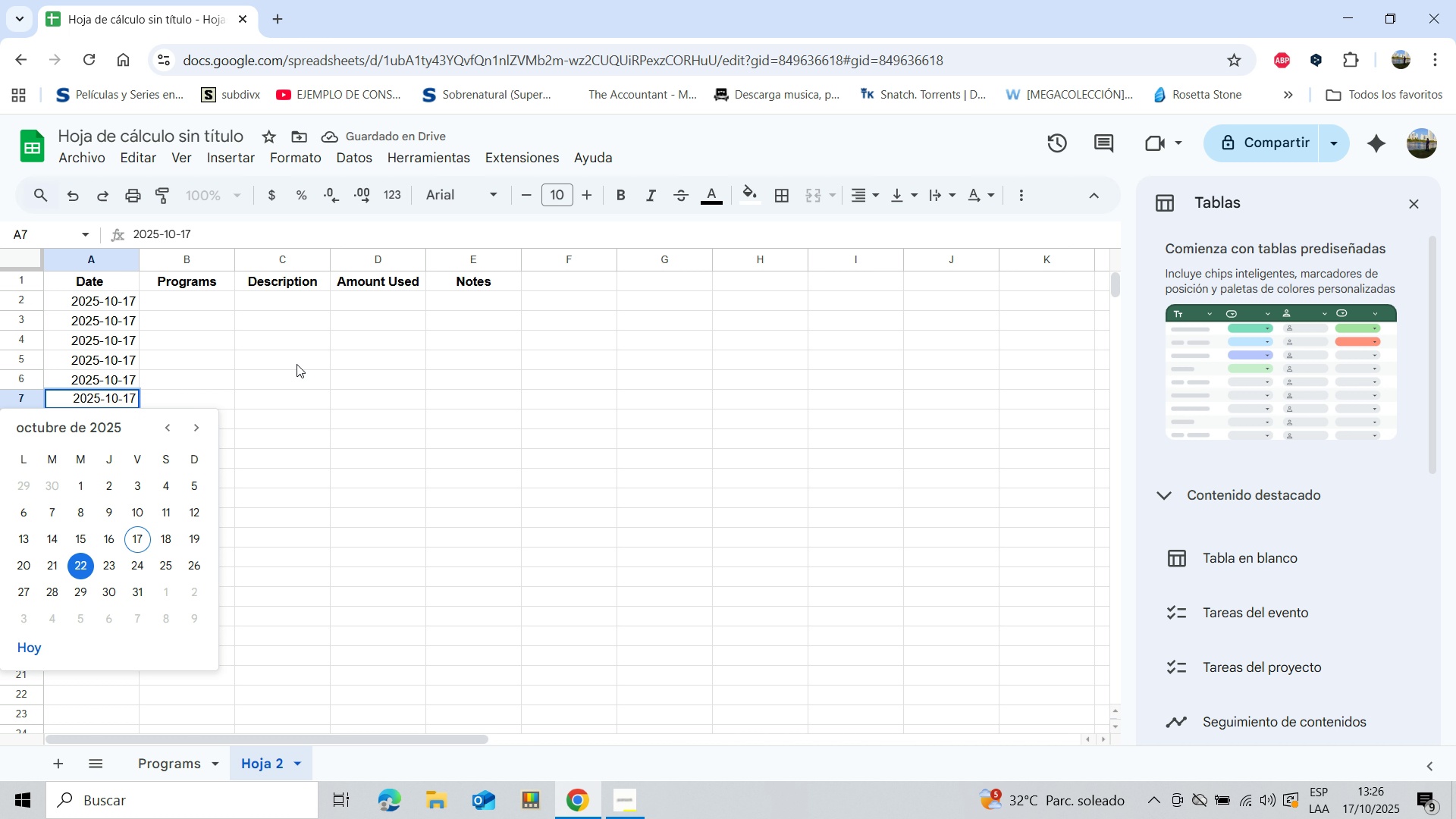 
left_click([297, 364])
 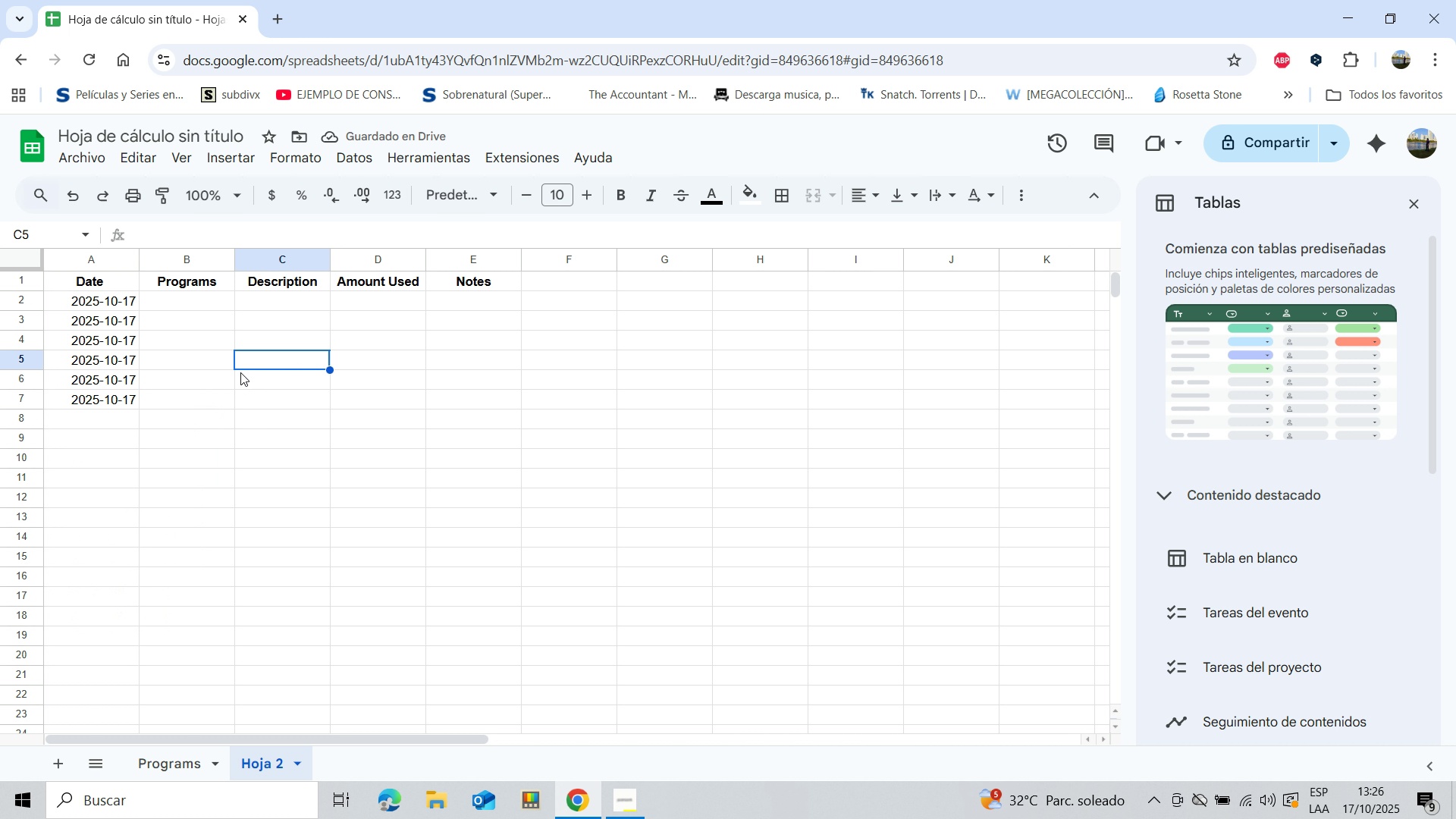 
left_click([184, 300])
 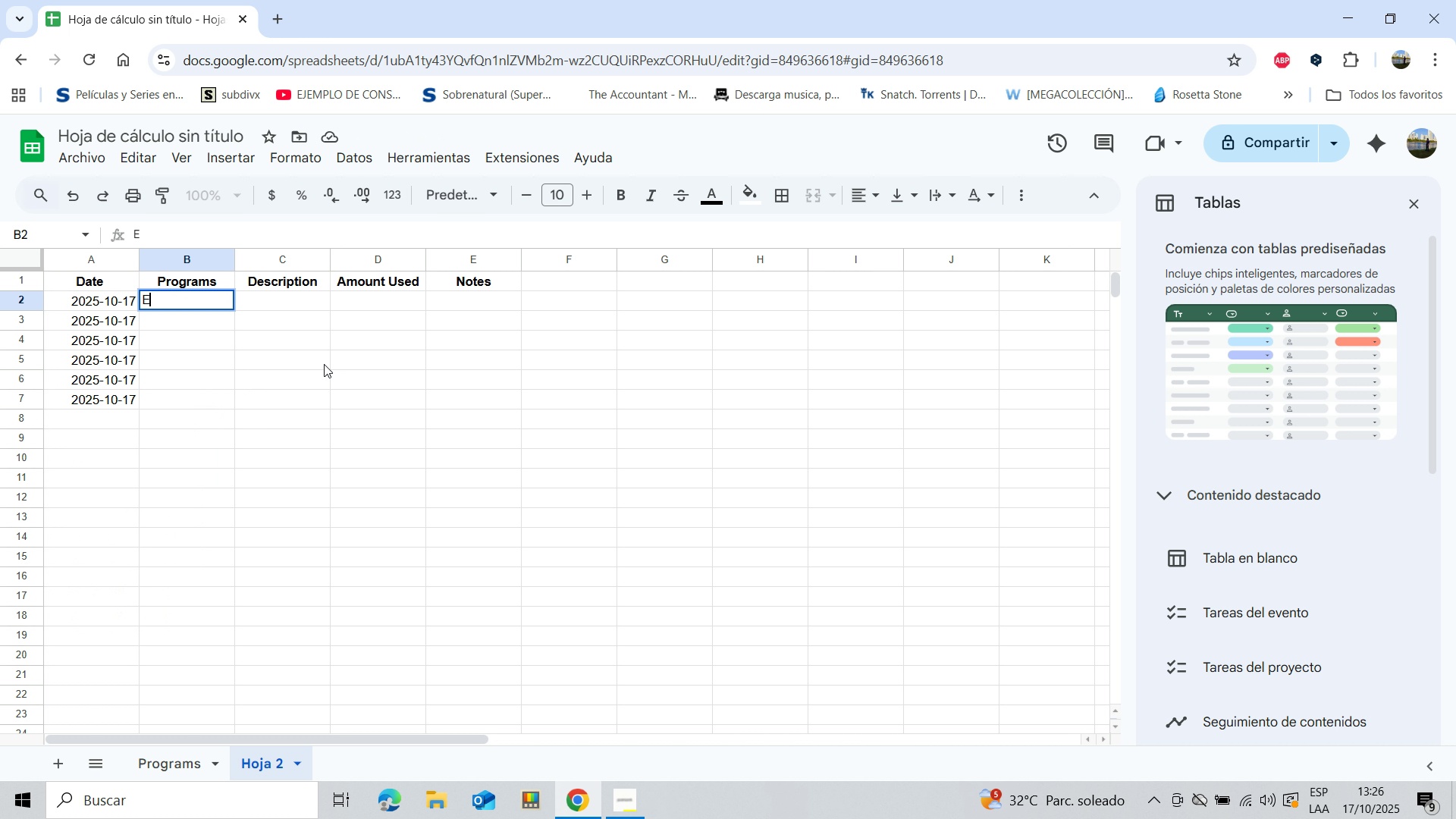 
type(Elem)
 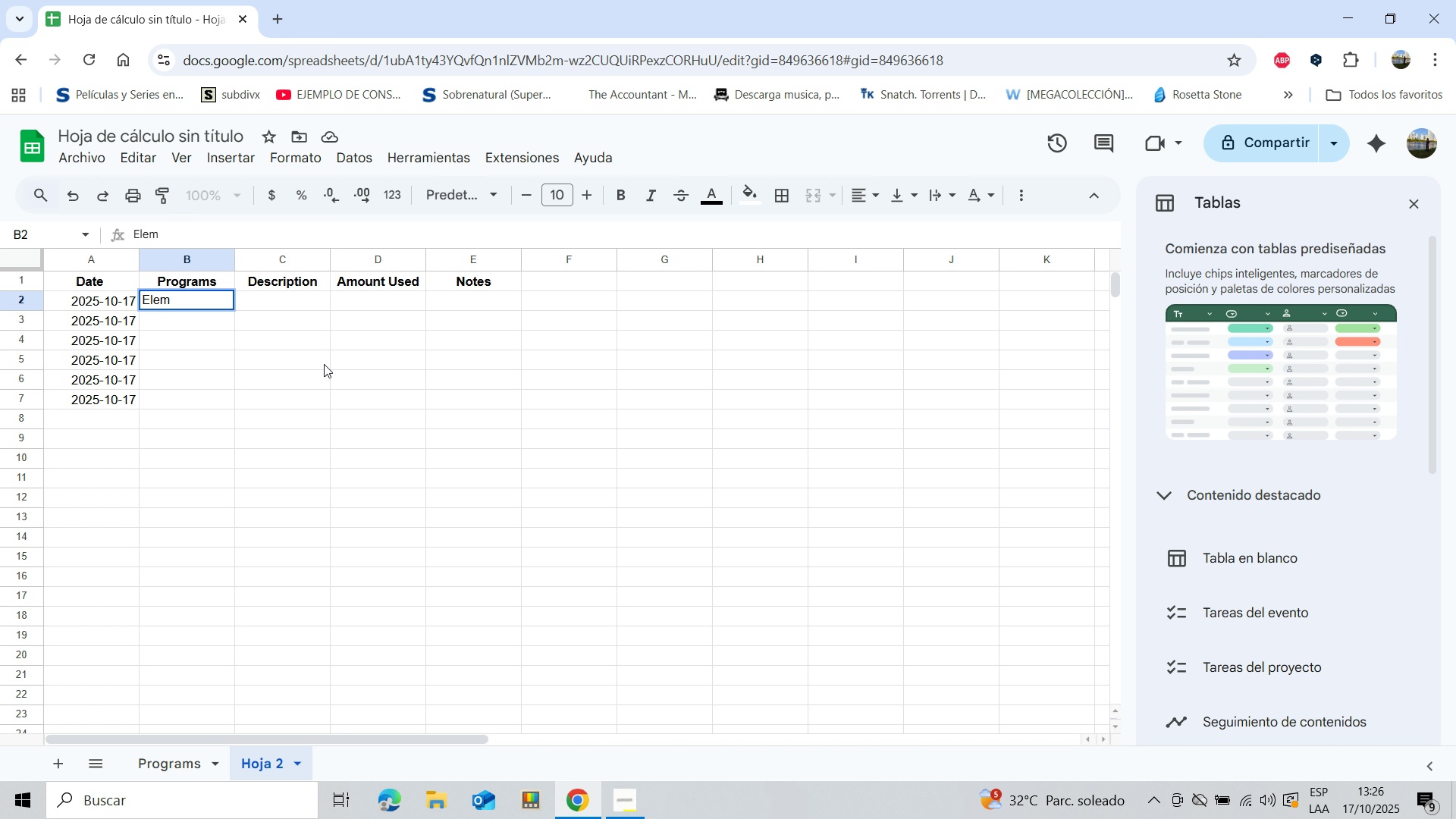 
hold_key(key=T, duration=8.86)
 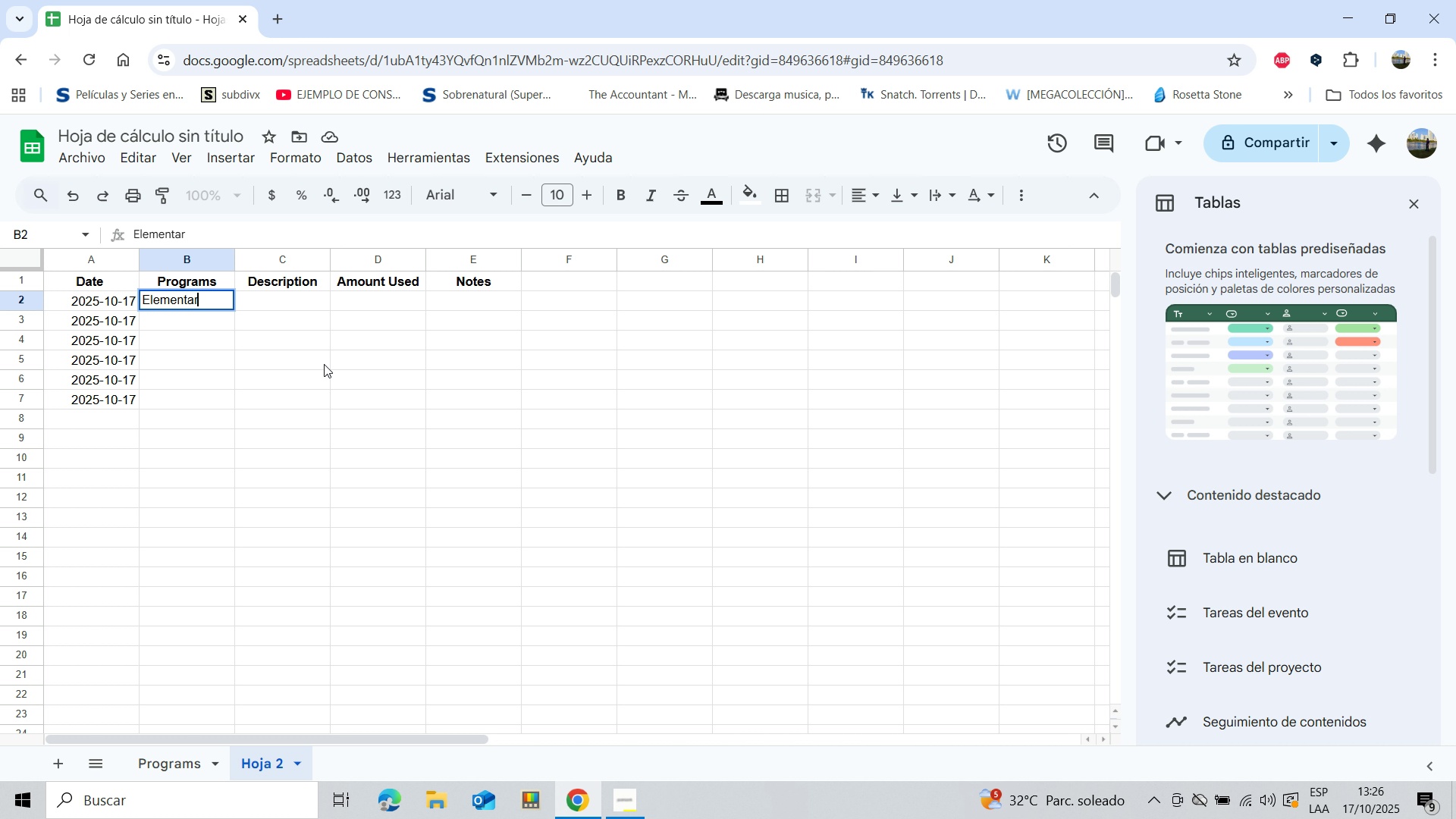 
type(ar)
 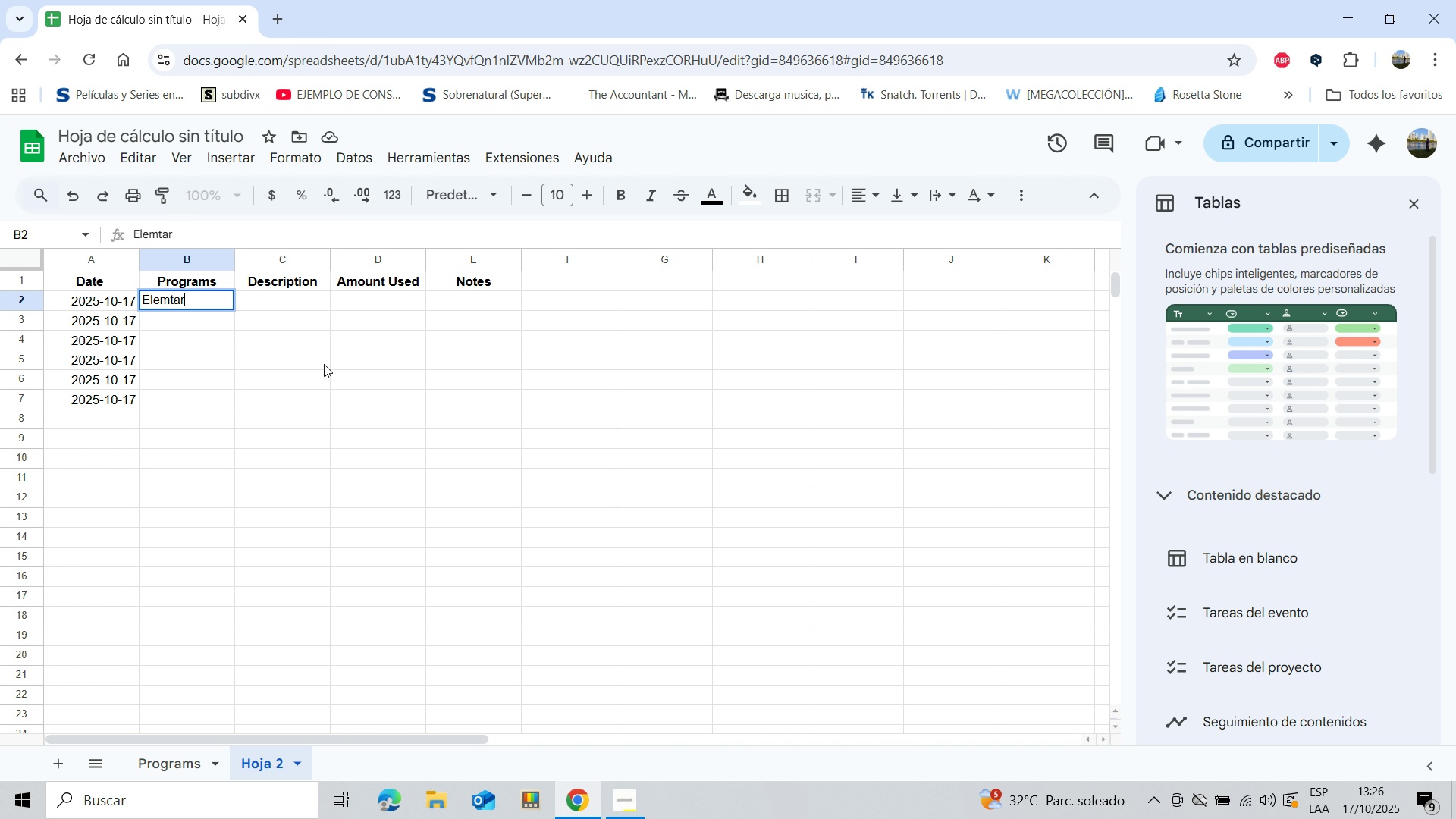 
type(]])
key(Backspace)
key(Backspace)
key(Backspace)
key(Backspace)
key(Backspace)
type(enary)
 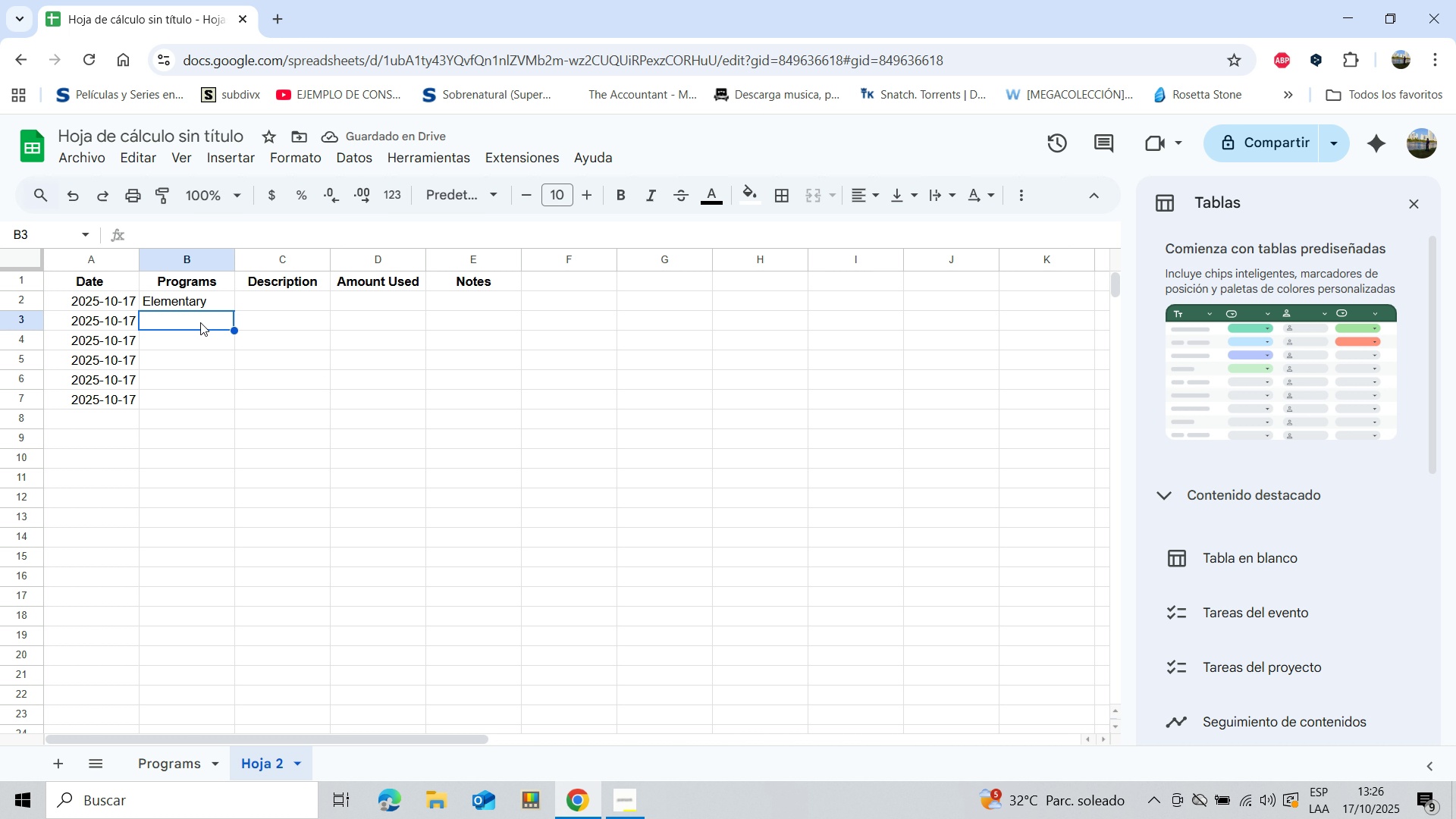 
wait(6.82)
 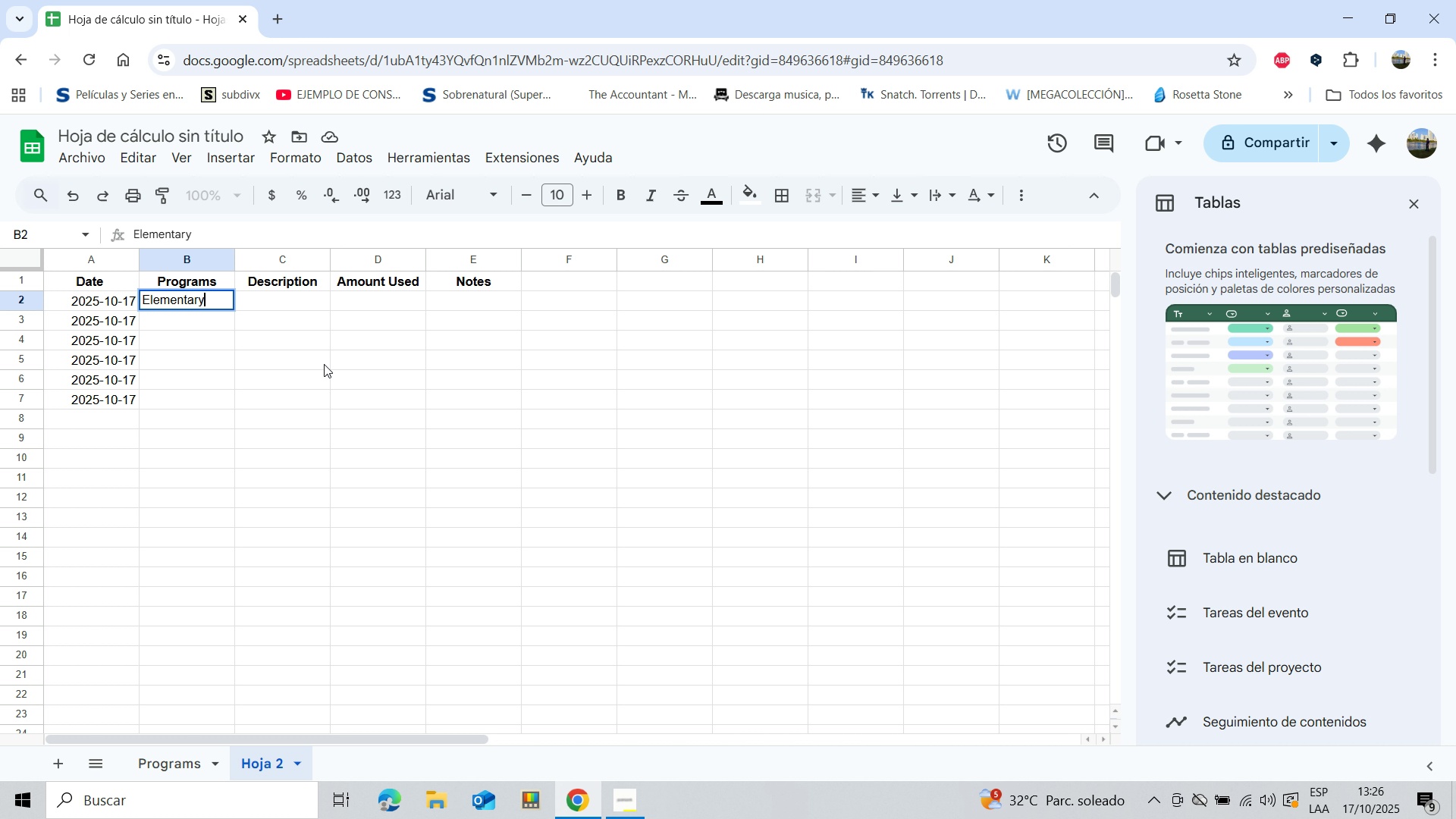 
left_click([93, 293])
 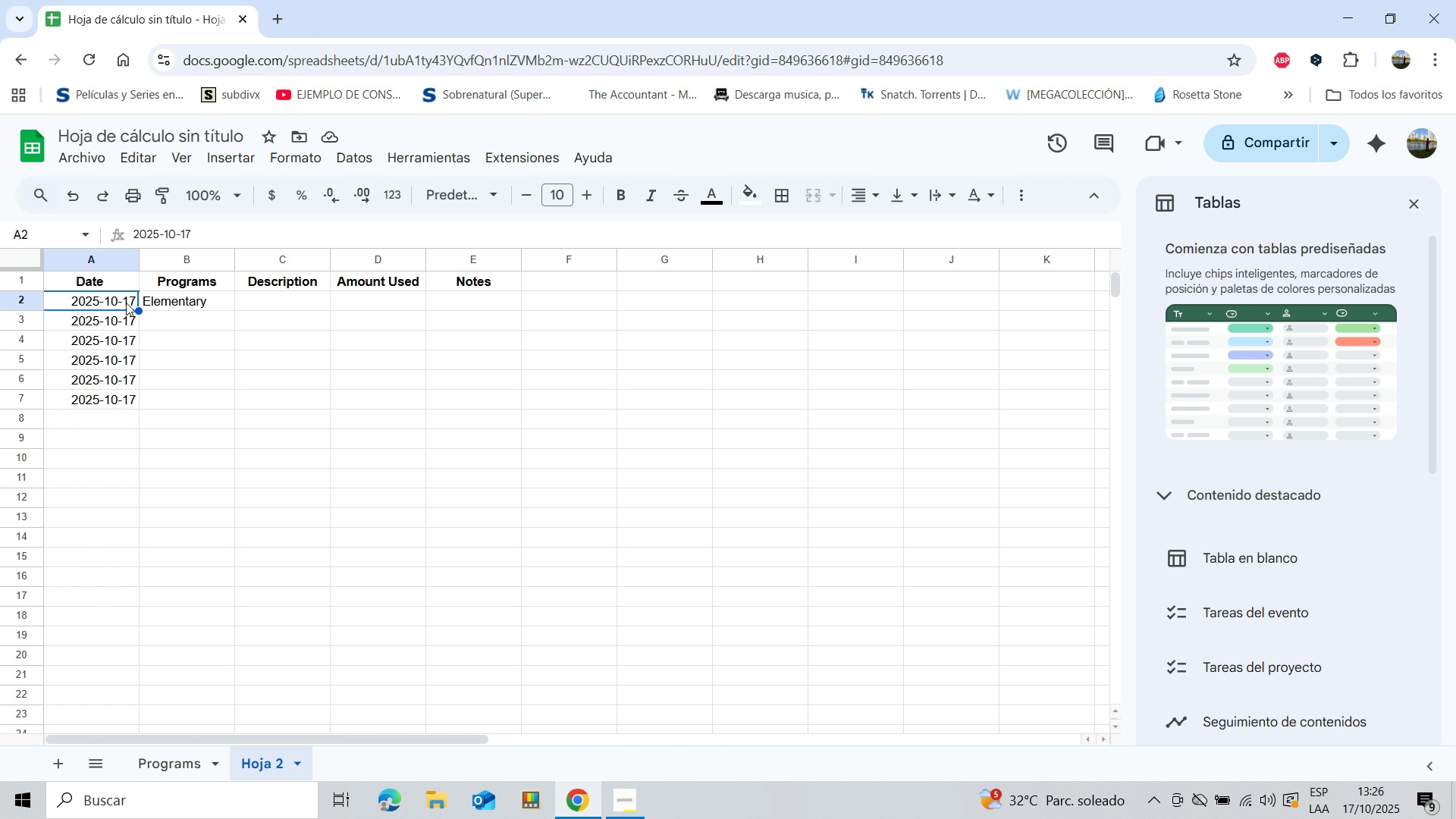 
key(Shift+ArrowDown)
 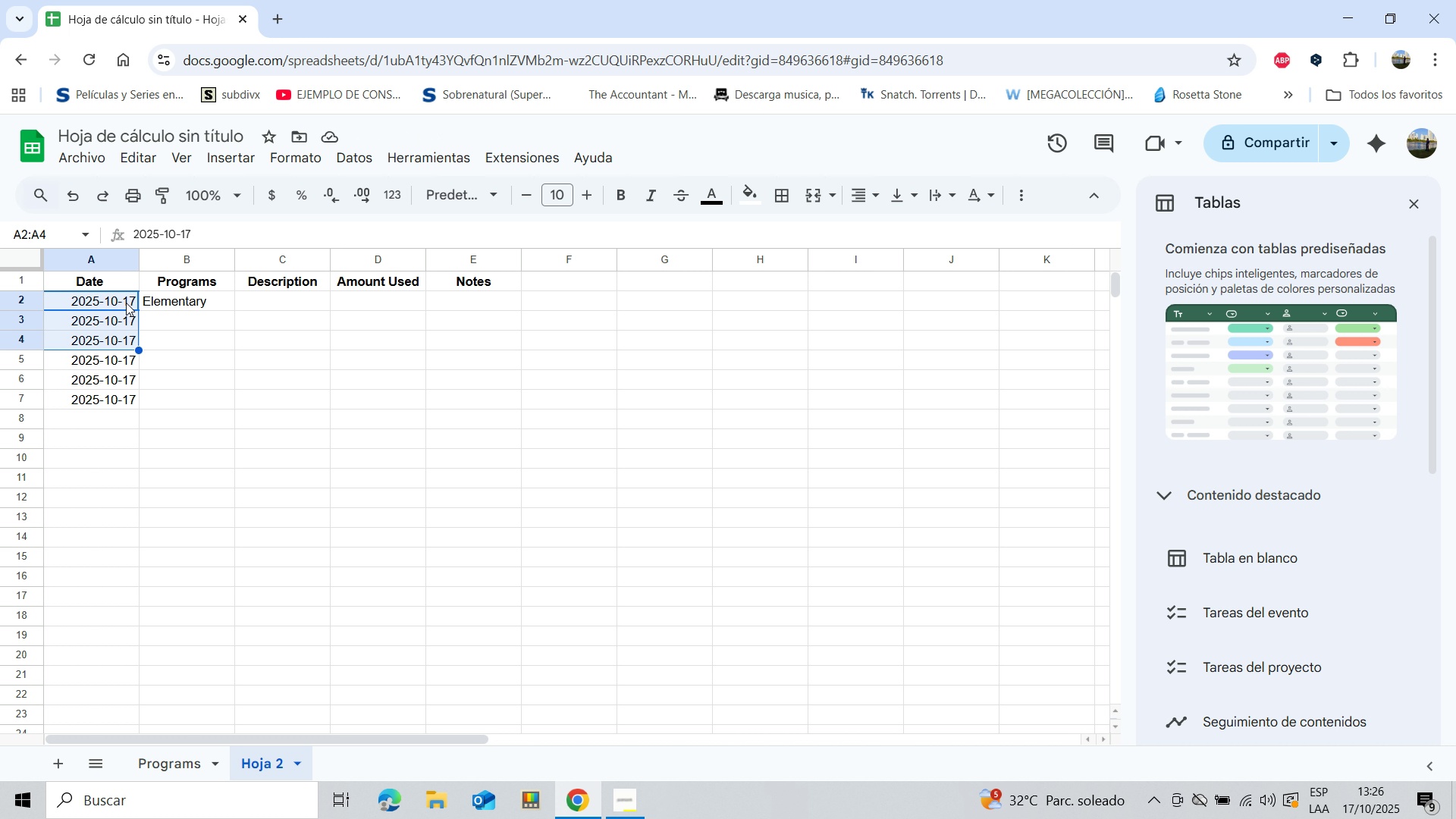 
key(Shift+ArrowDown)
 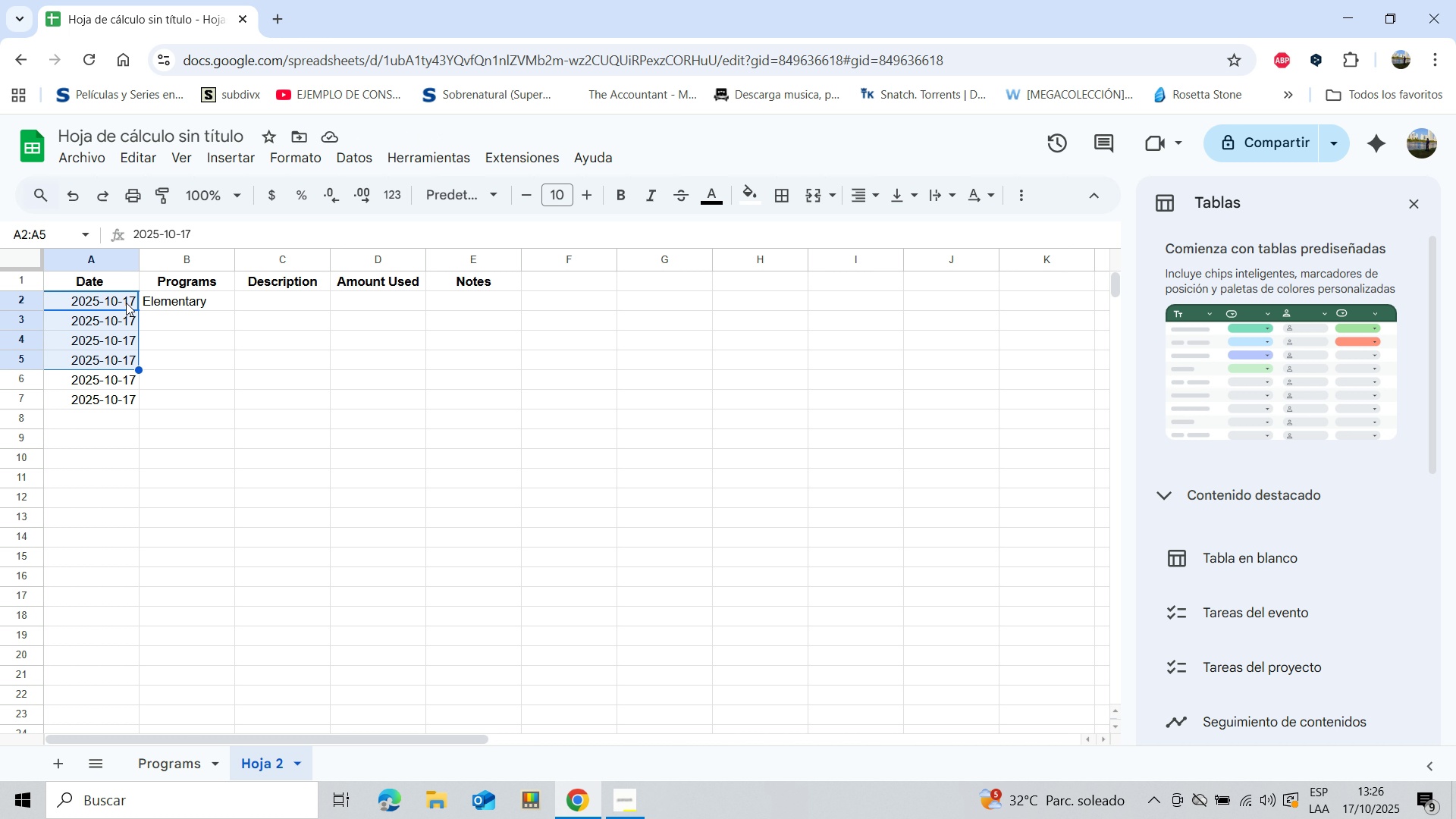 
key(Shift+ArrowDown)
 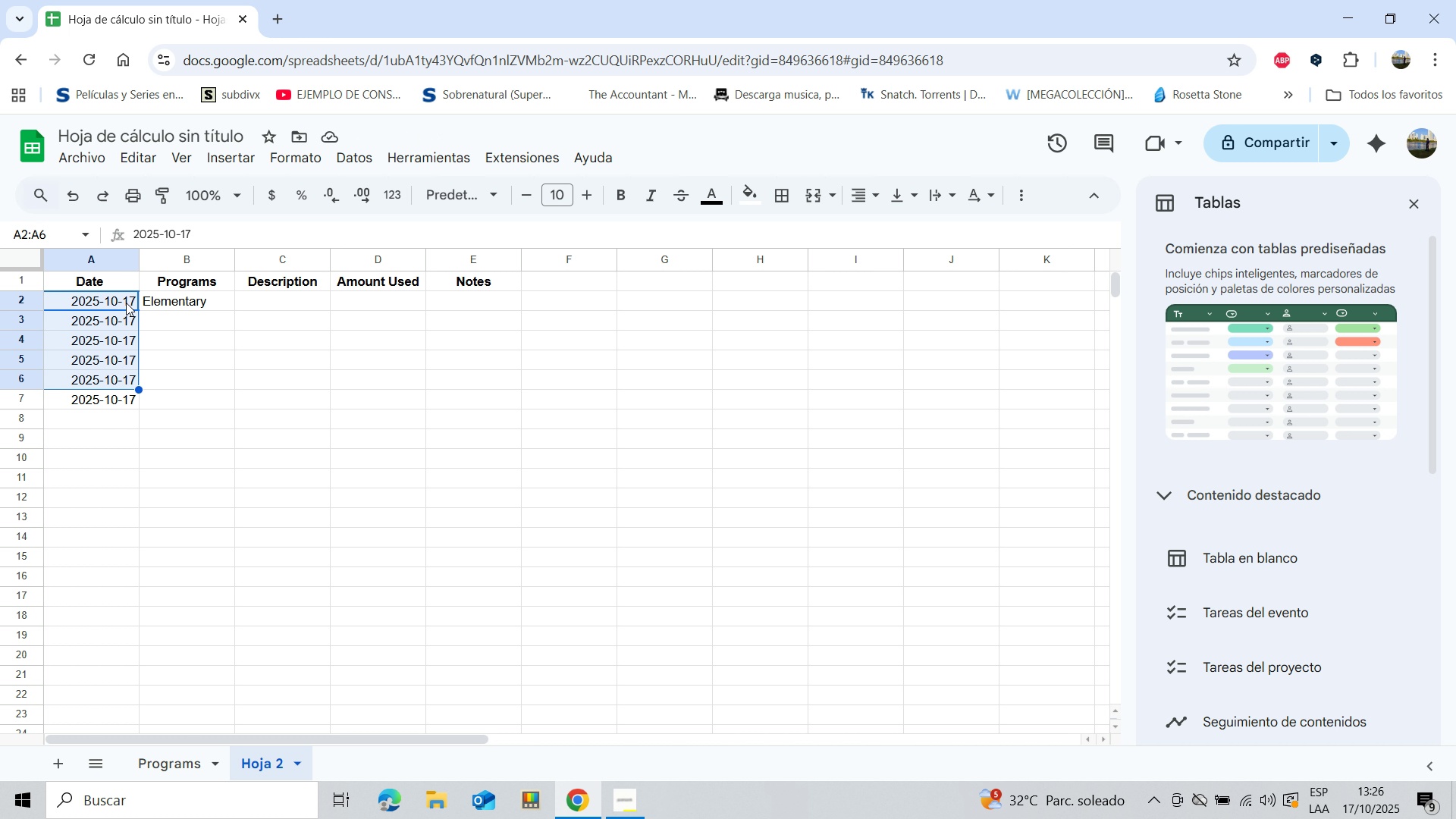 
key(Shift+ArrowDown)
 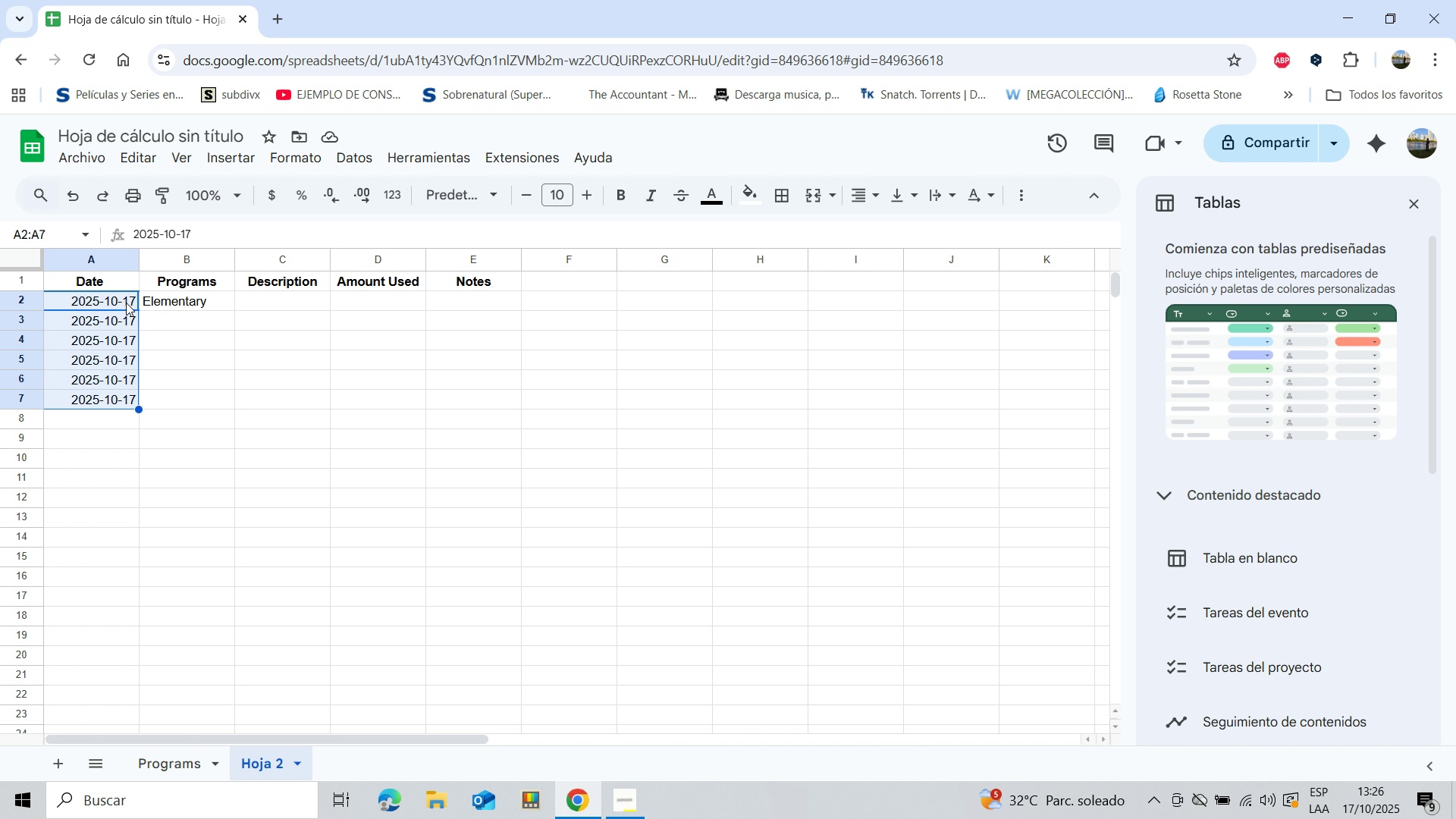 
key(Shift+ArrowDown)
 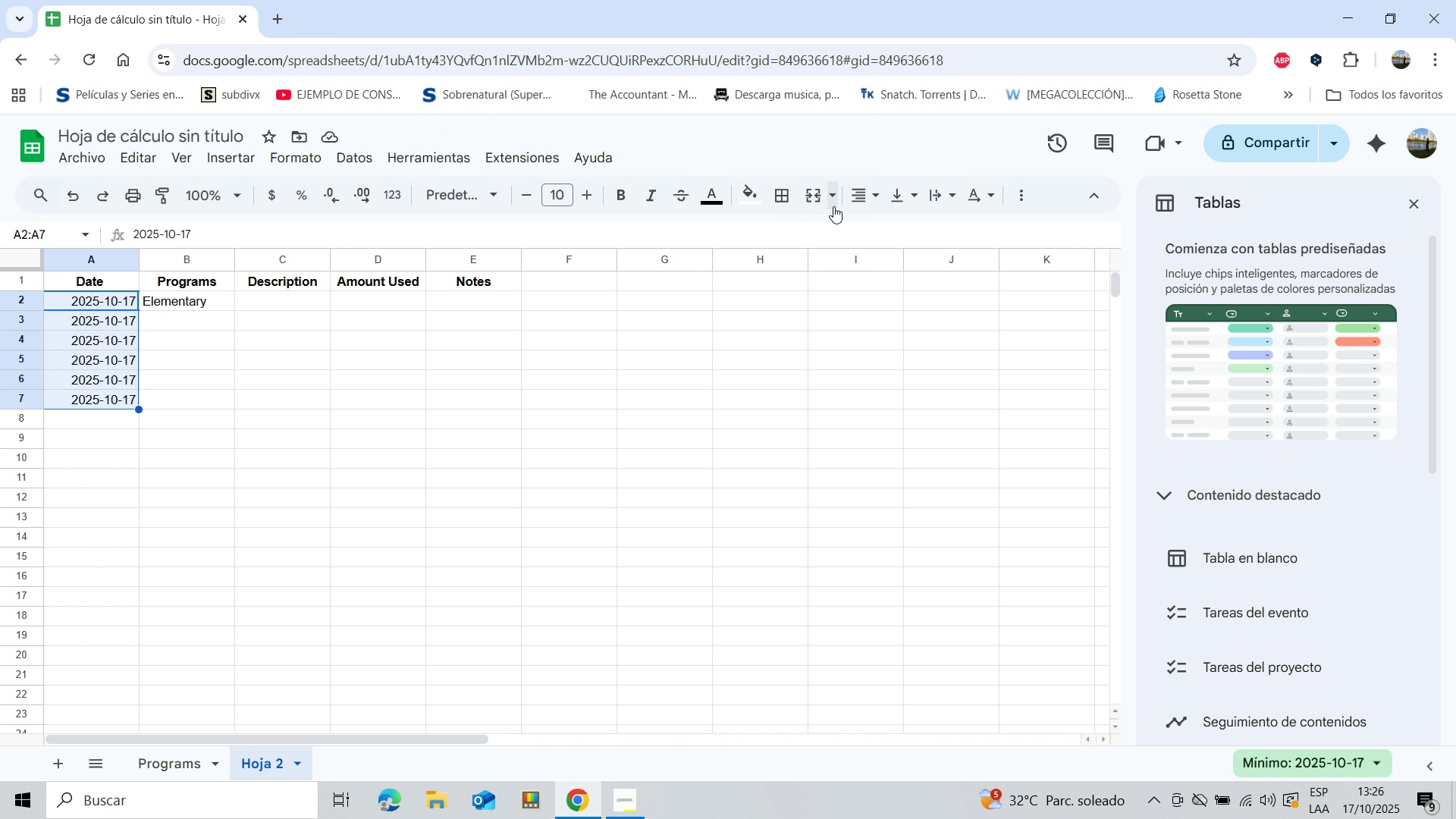 
left_click([859, 197])
 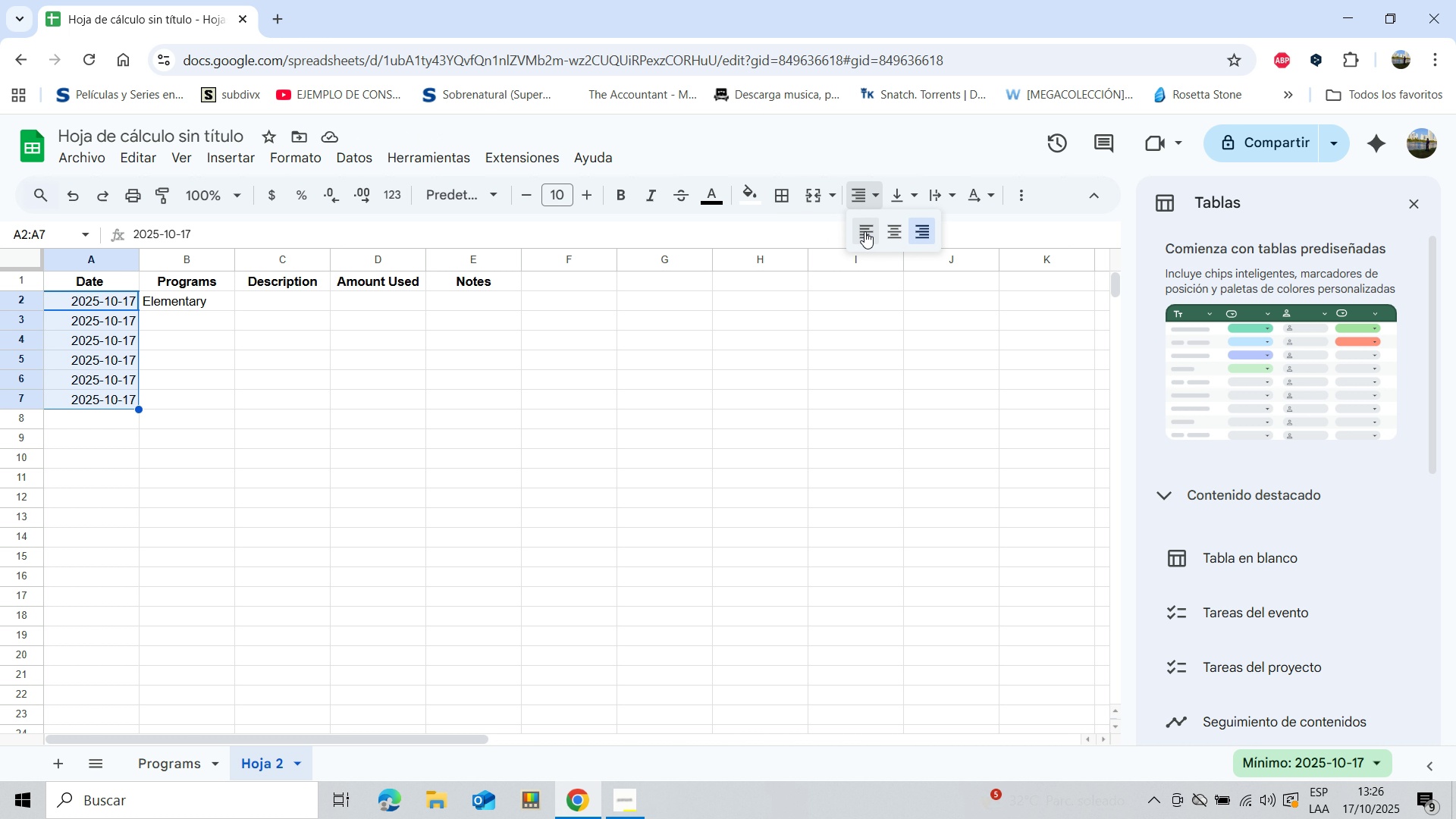 
left_click([863, 231])
 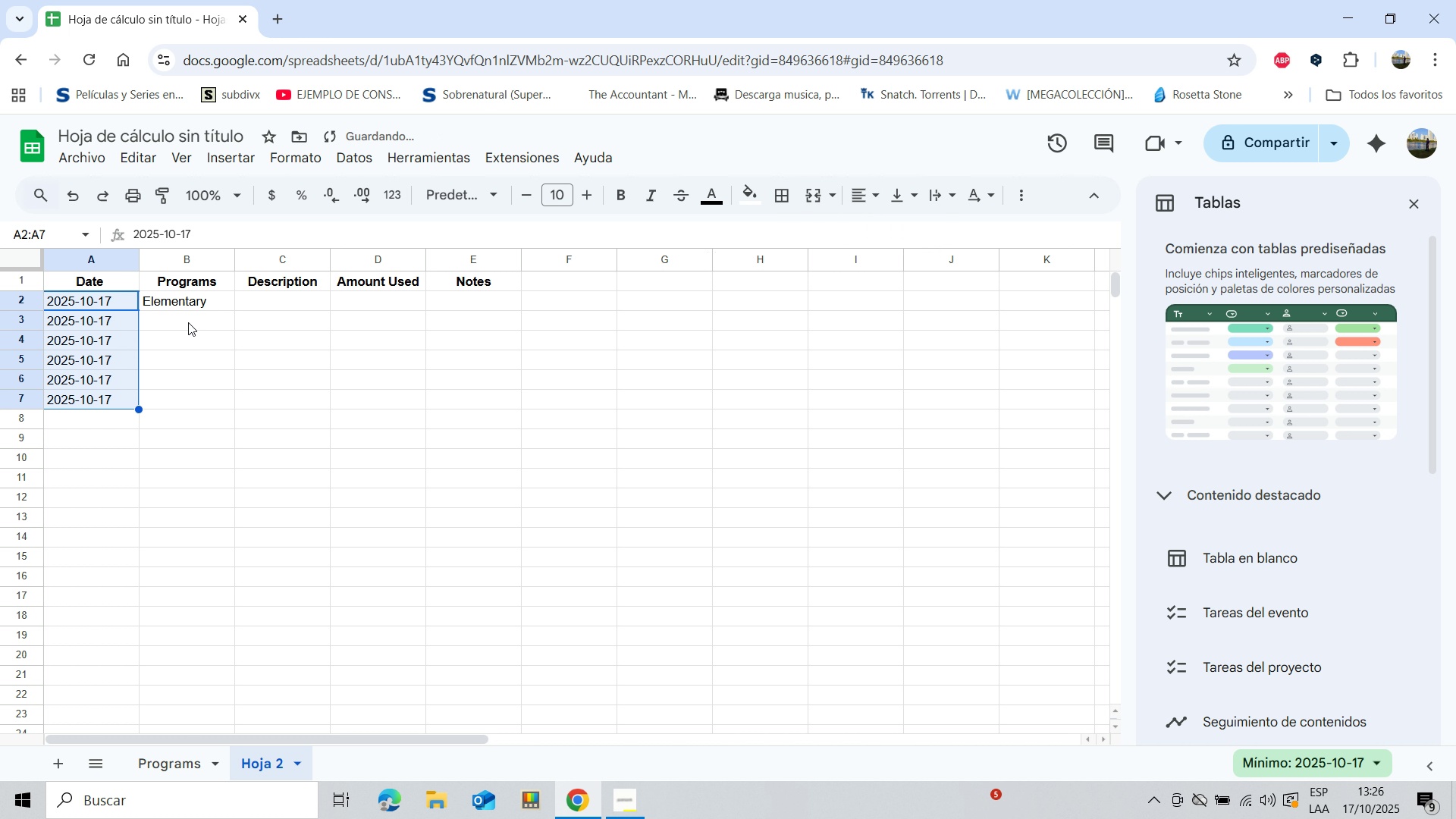 
left_click([186, 316])
 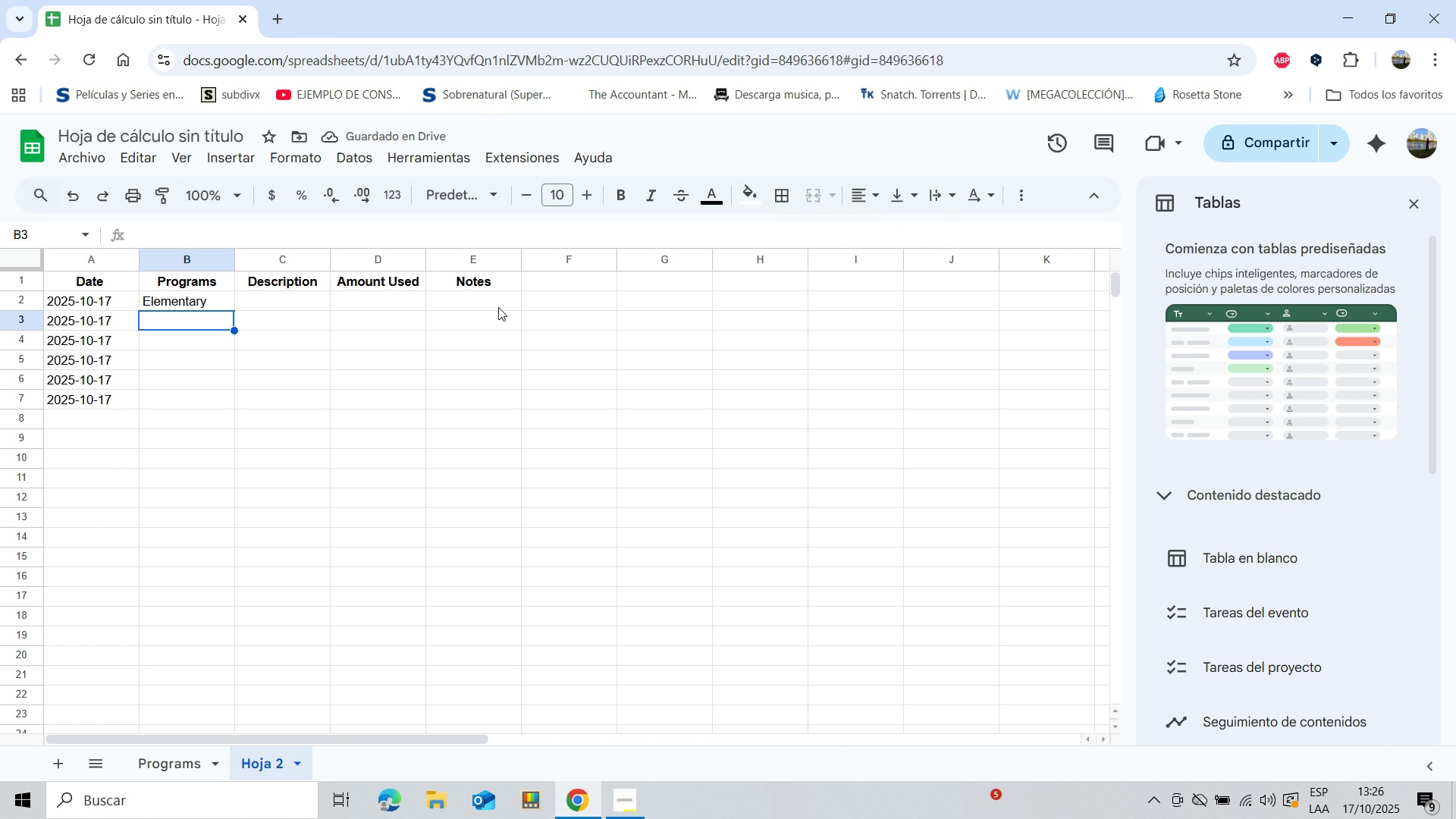 
type(Early )
 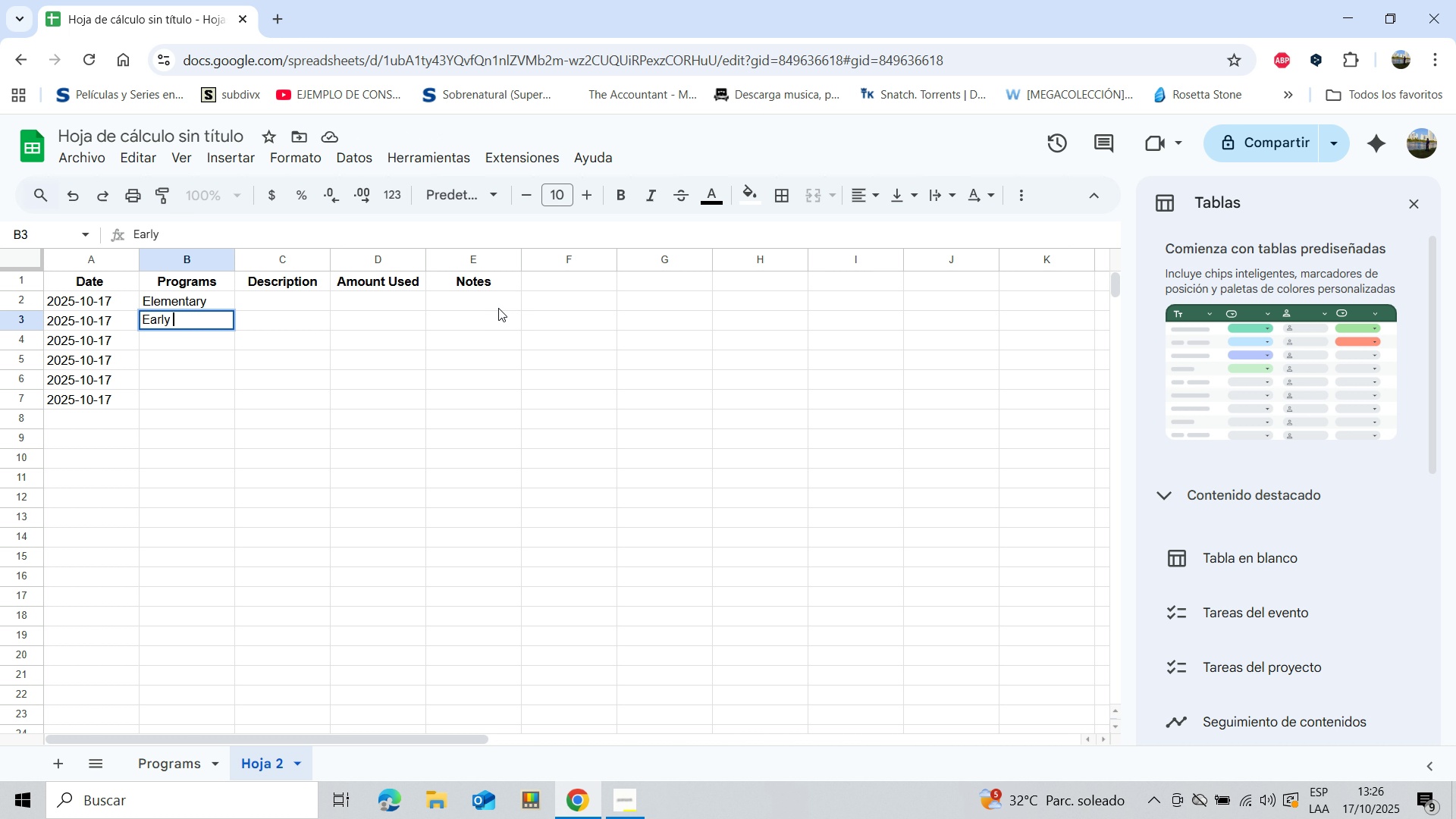 
wait(5.07)
 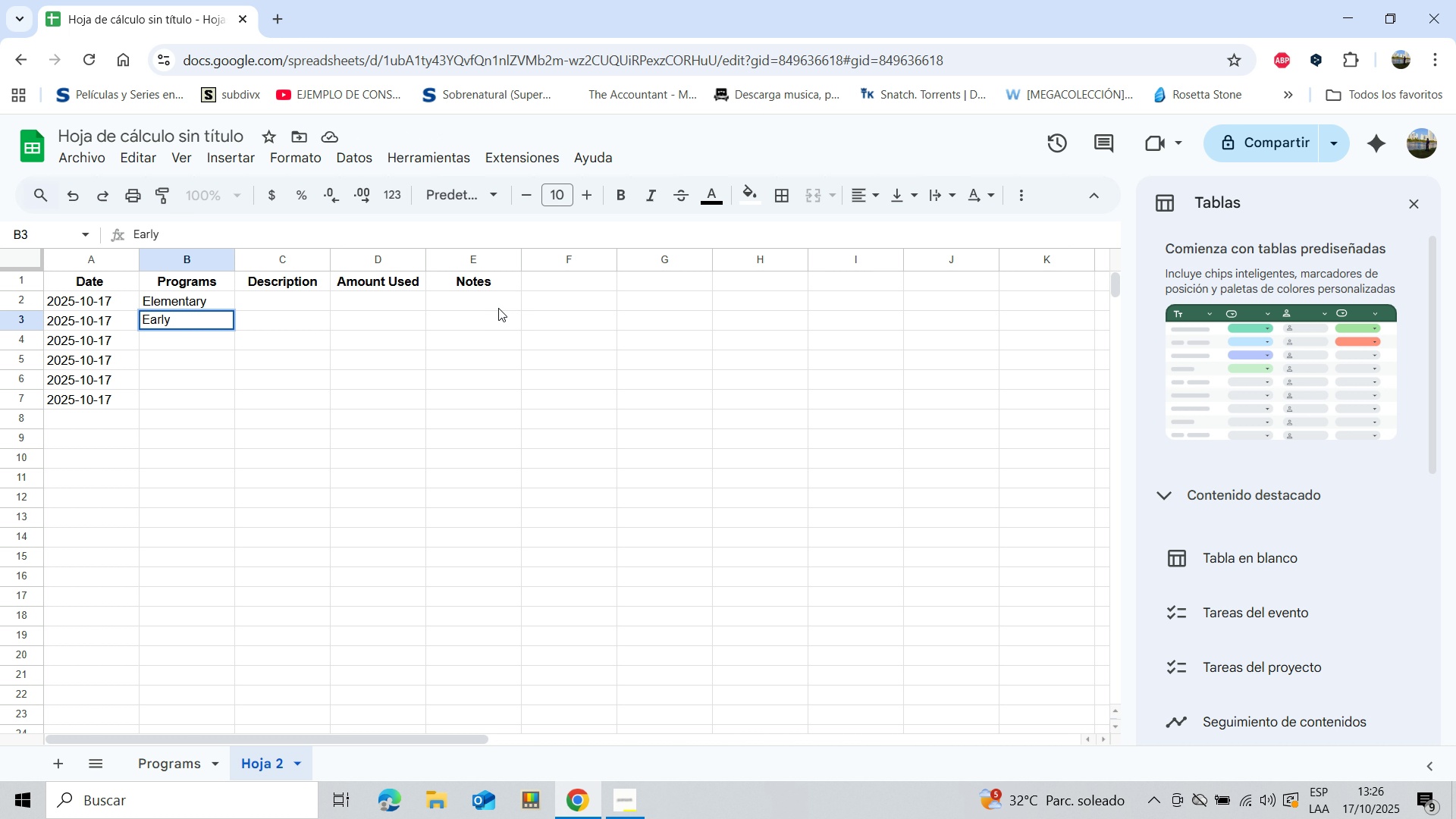 
type(Education)
 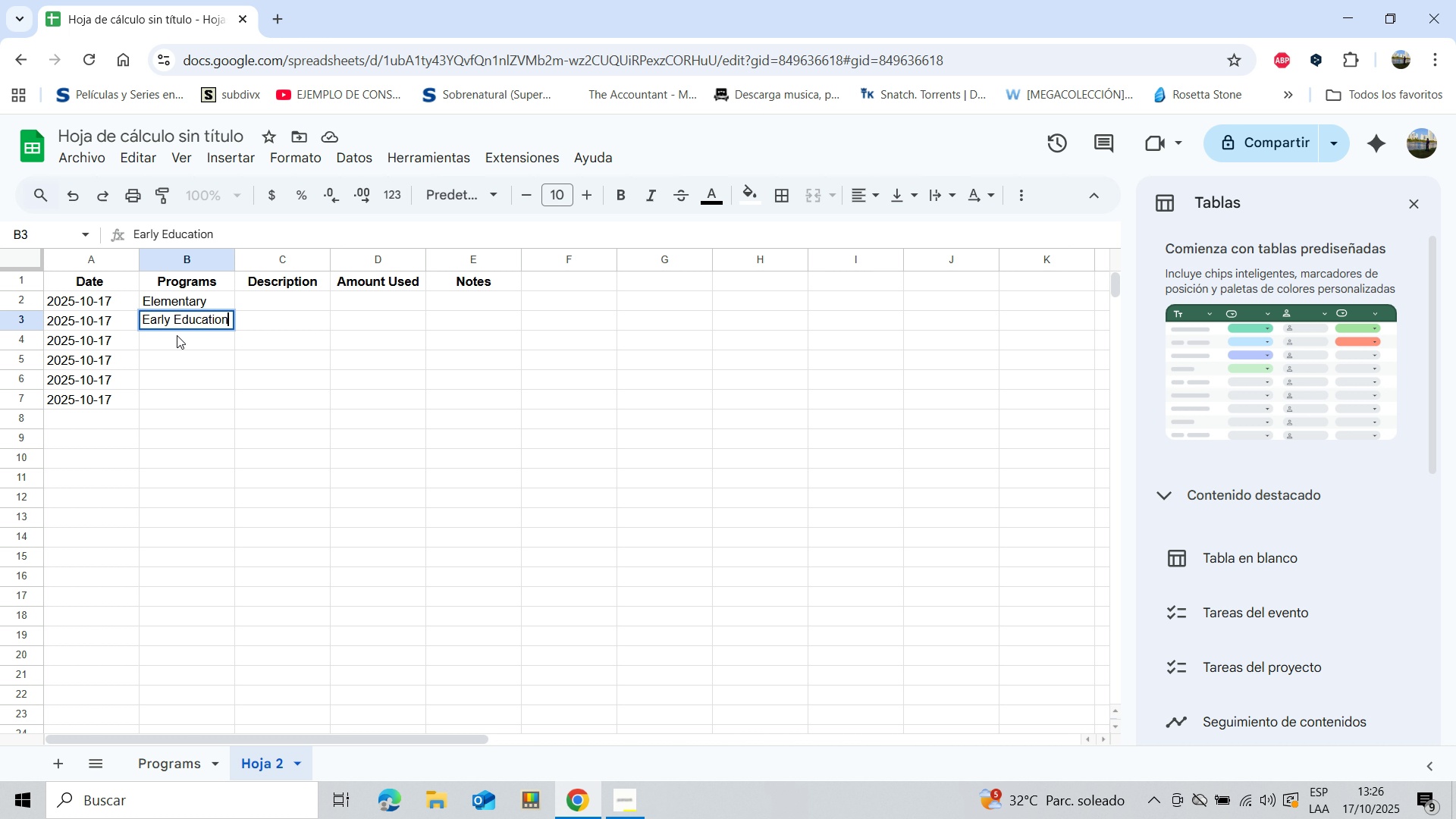 
left_click([177, 339])
 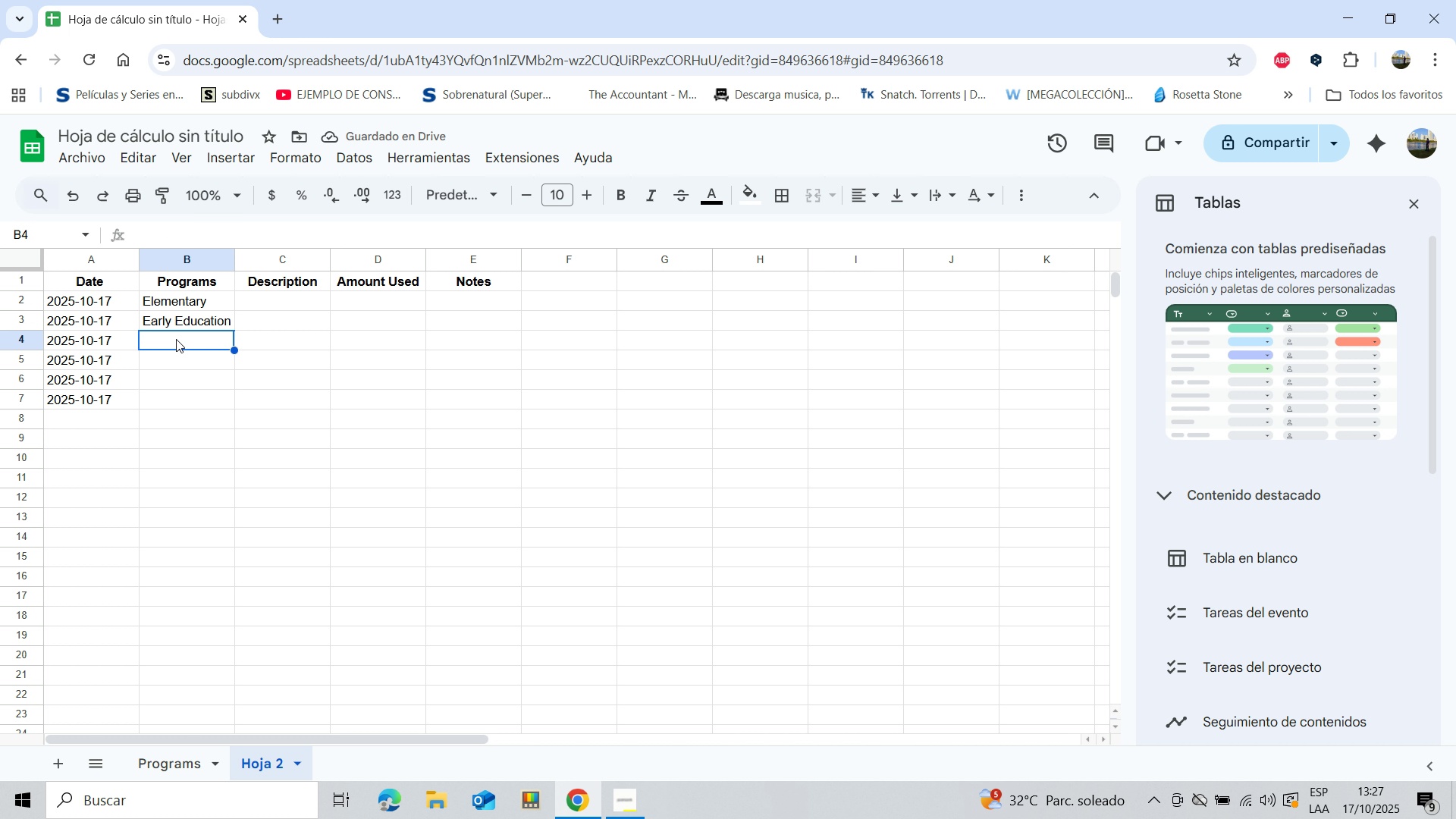 
wait(5.09)
 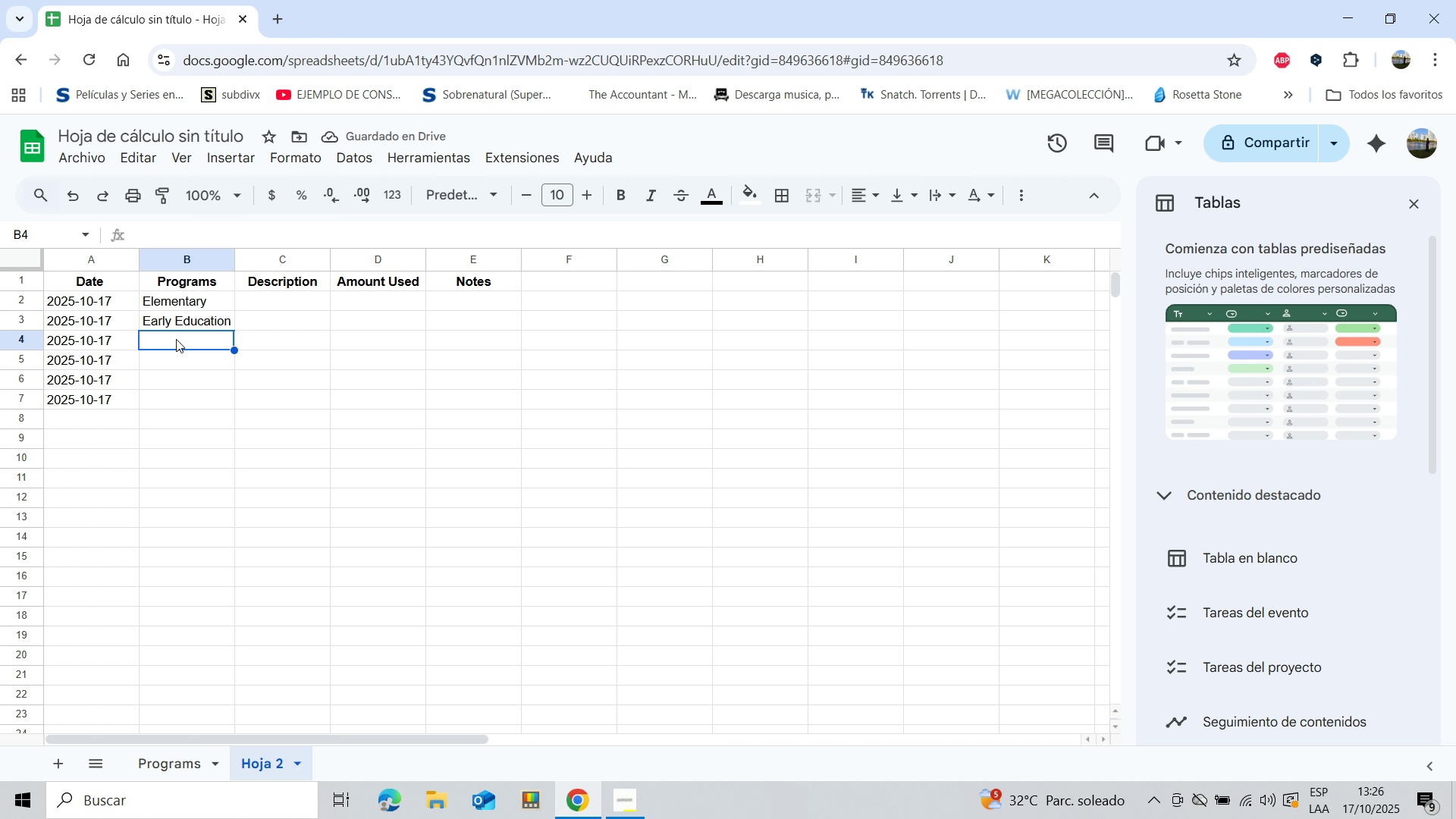 
type(Tech)
 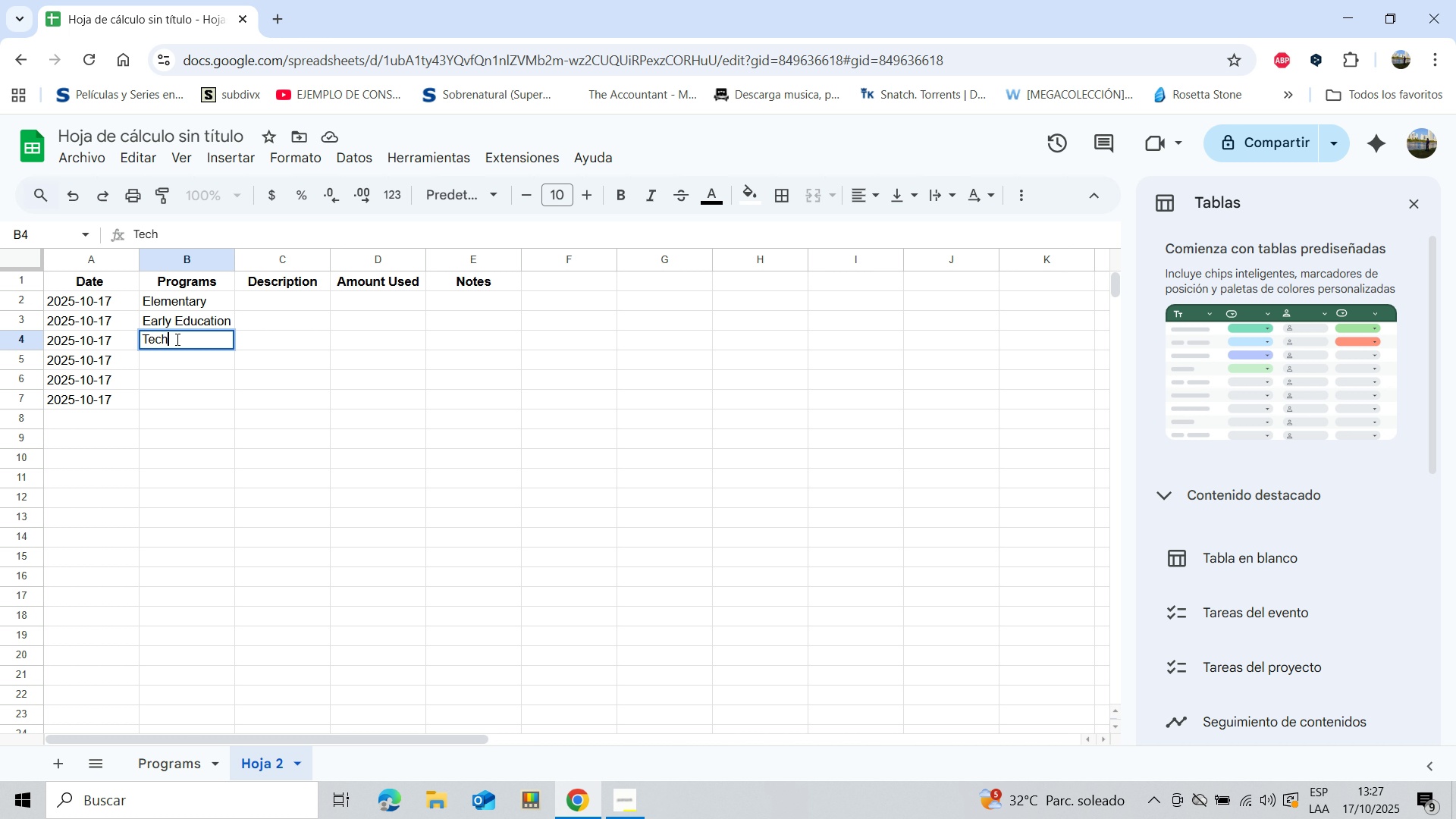 
type(no)
 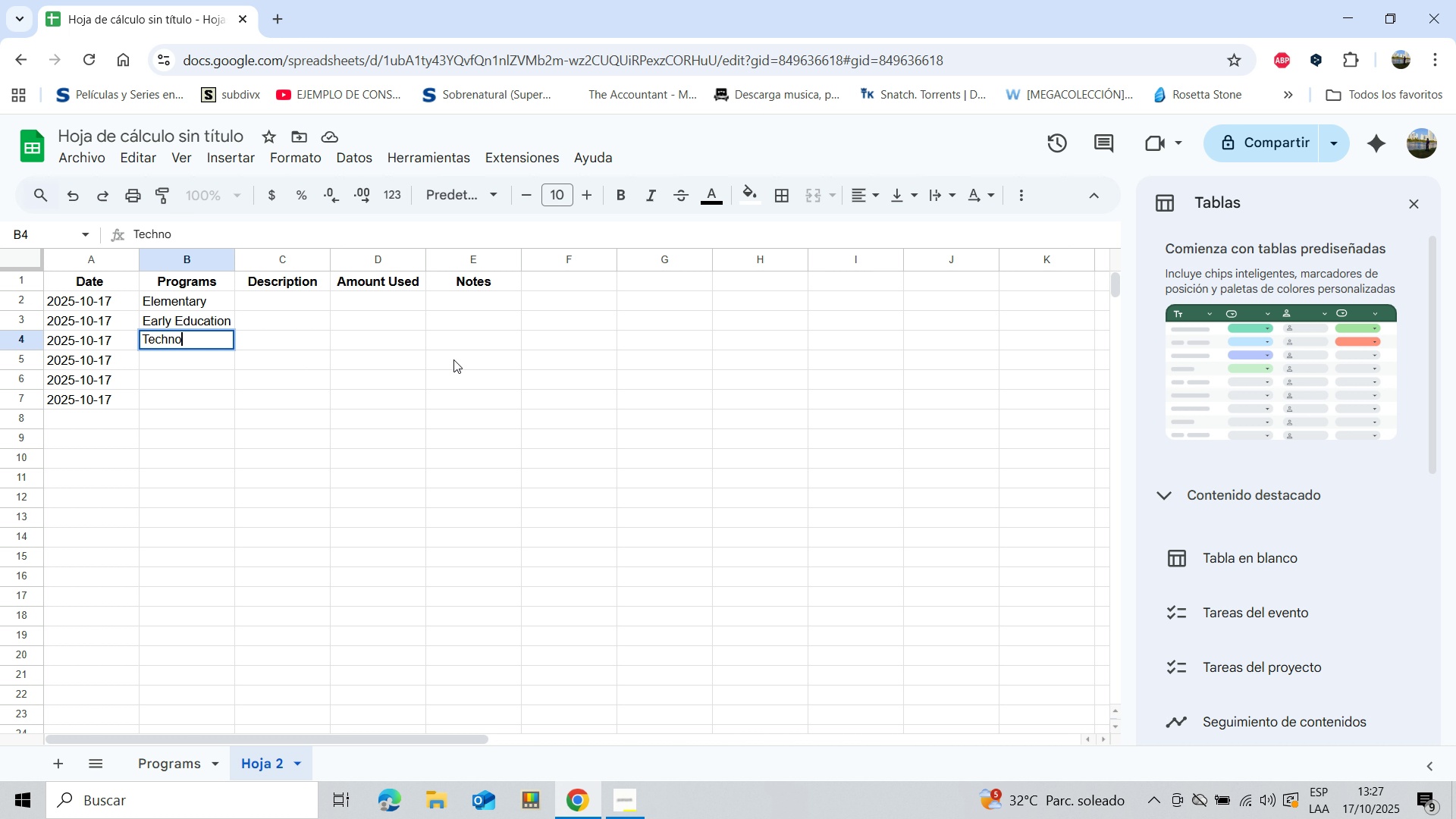 
type(lo)
 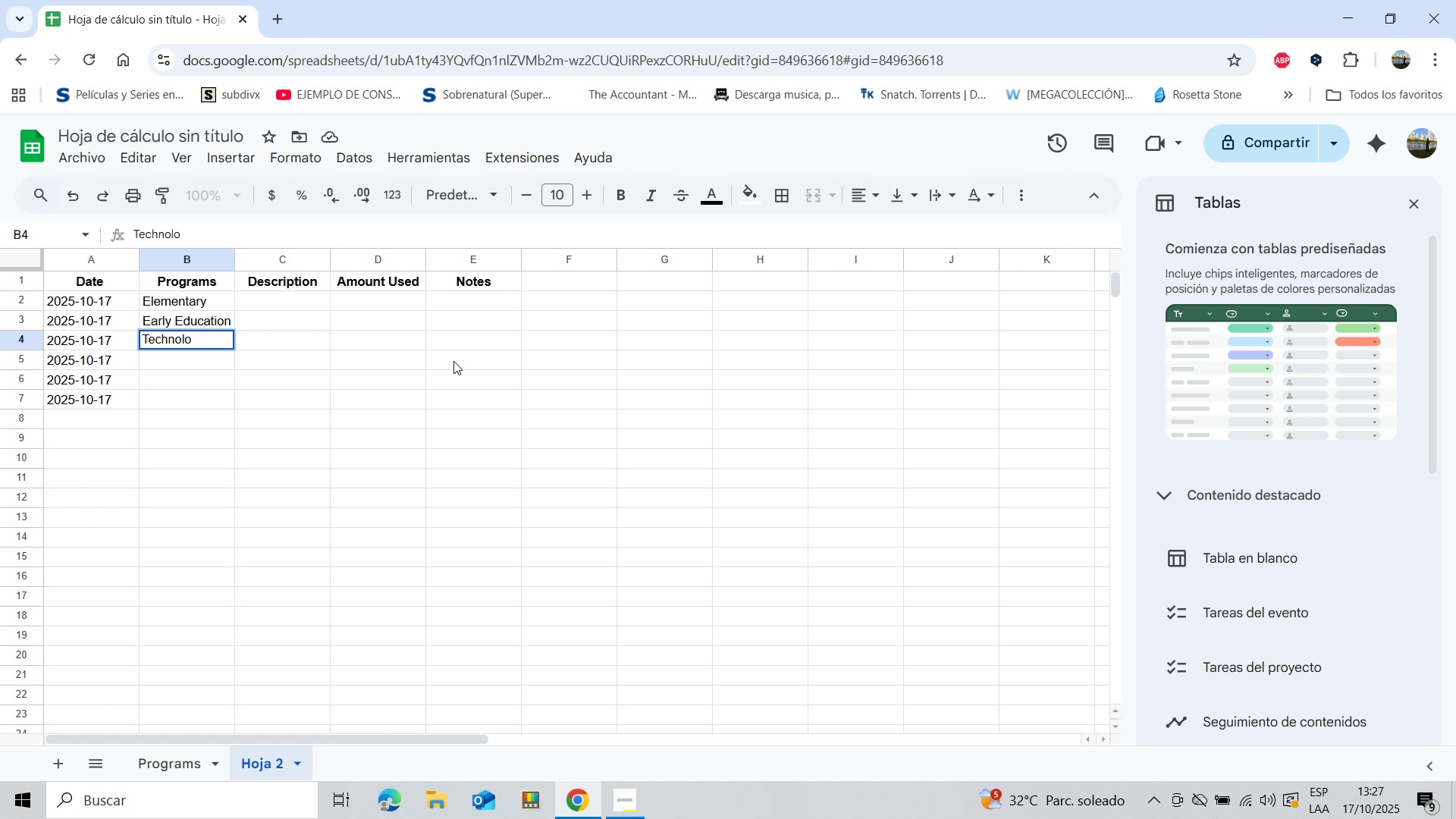 
wait(8.76)
 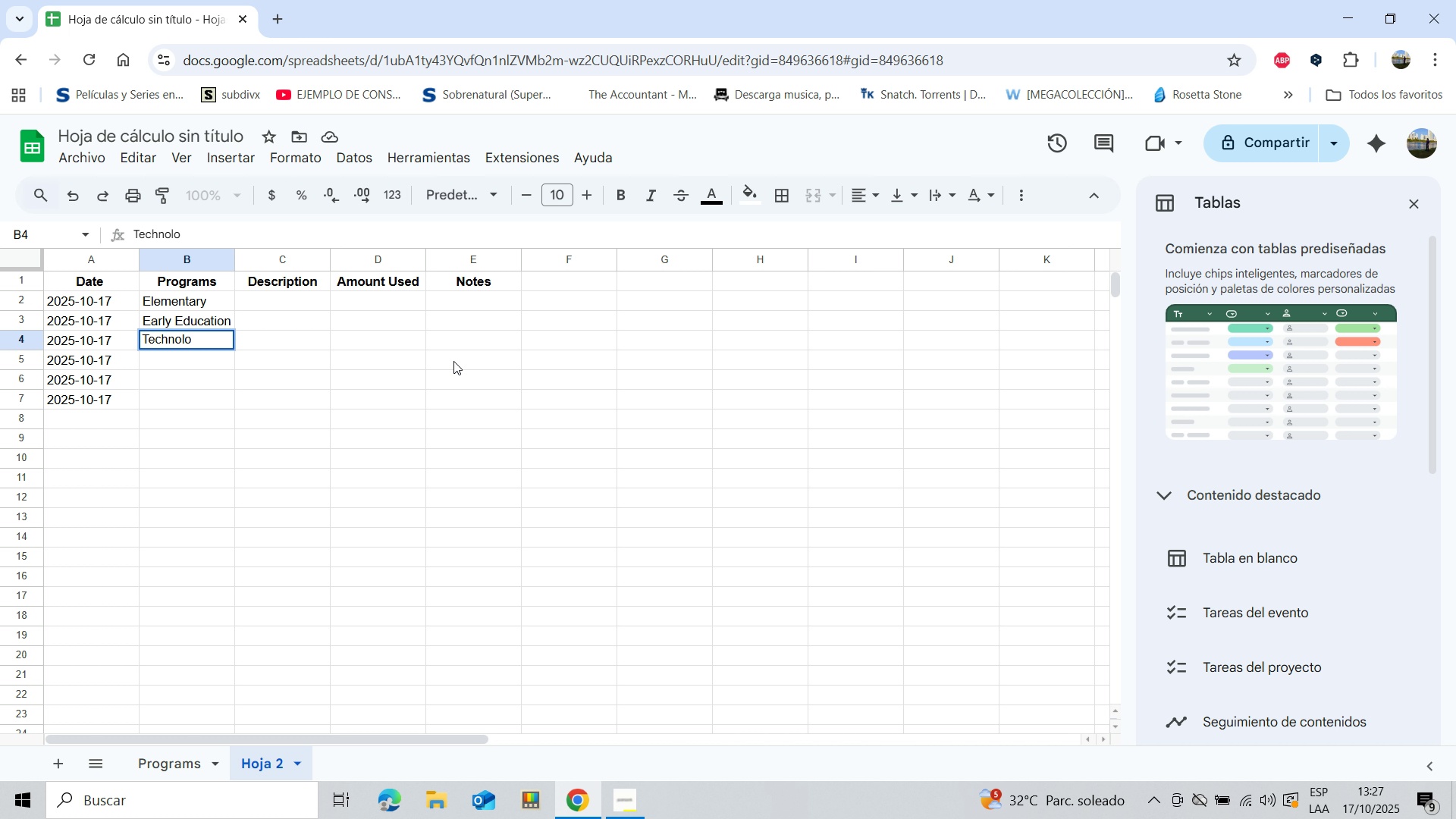 
type(gy and ICT)
 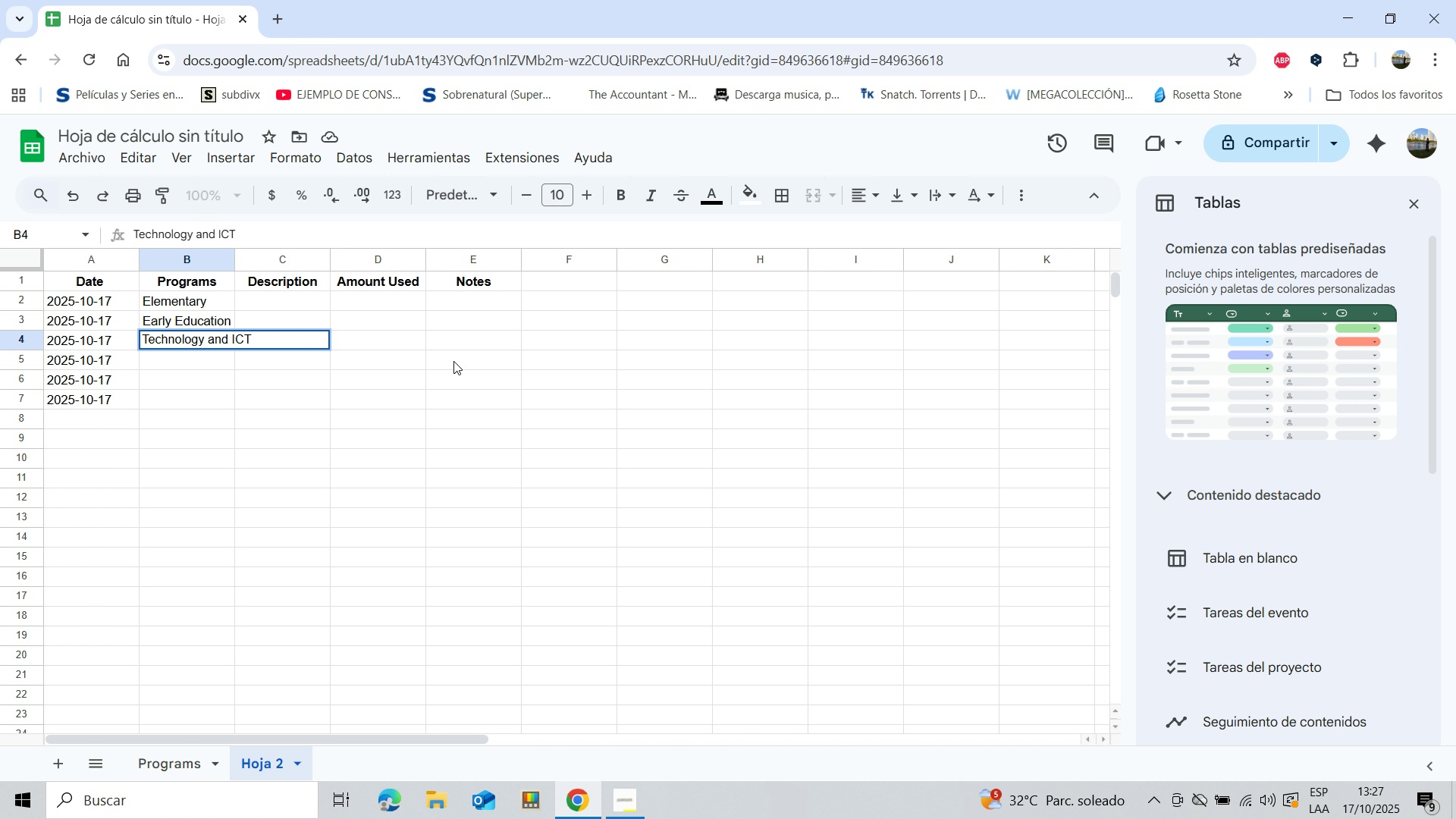 
left_click([335, 435])
 